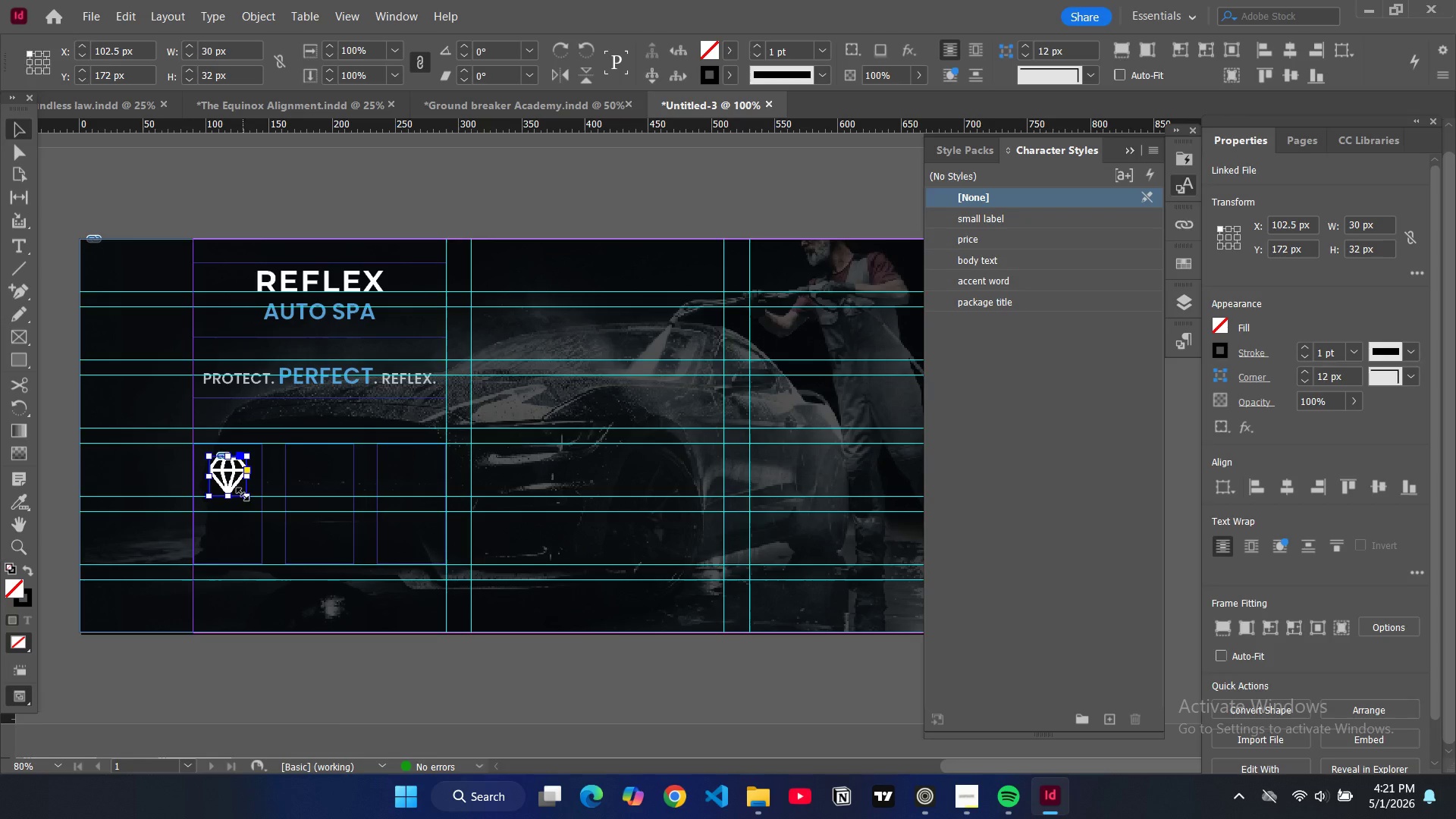 
left_click_drag(start_coordinate=[246, 497], to_coordinate=[237, 487])
 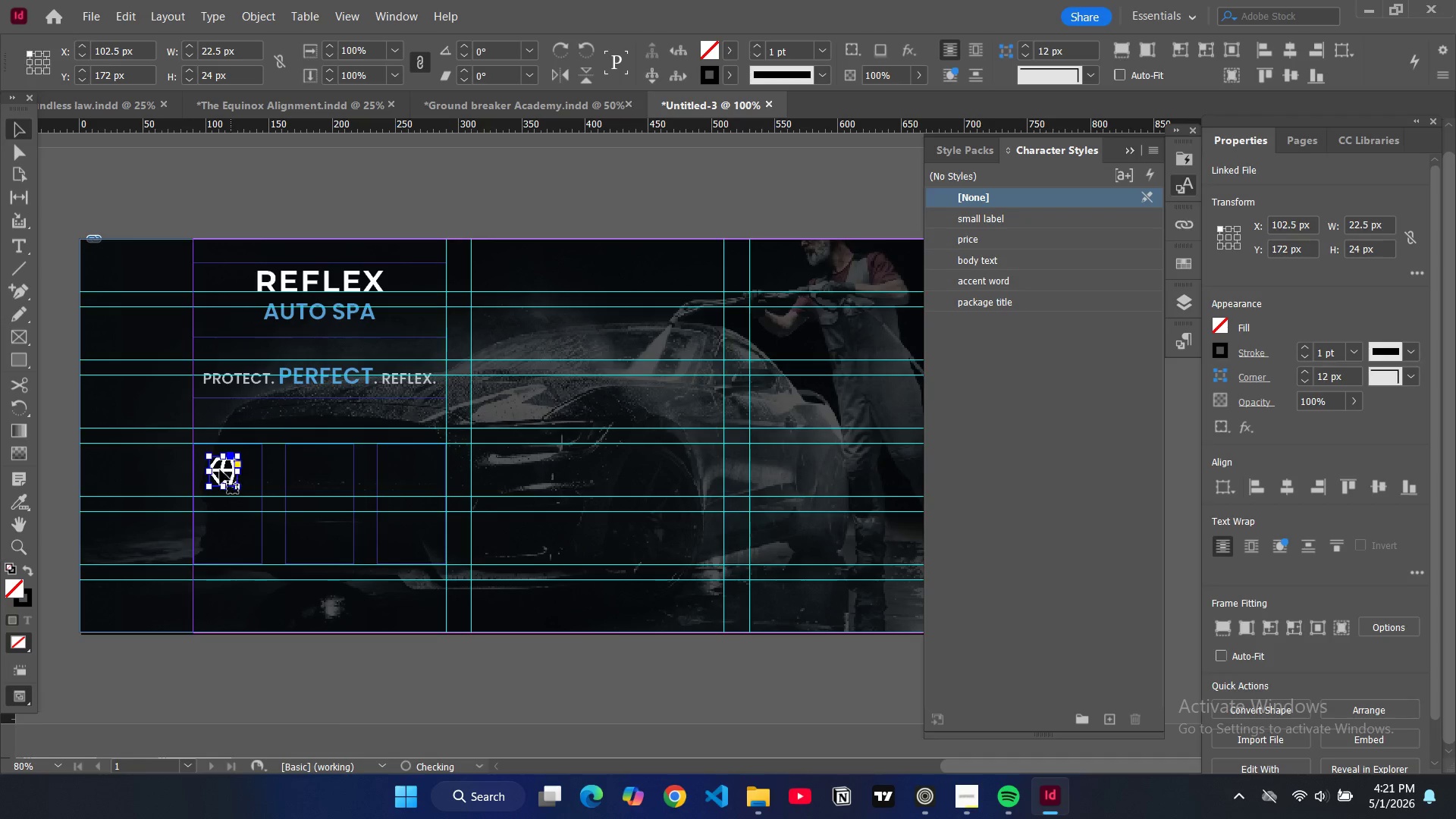 
left_click_drag(start_coordinate=[220, 469], to_coordinate=[227, 469])
 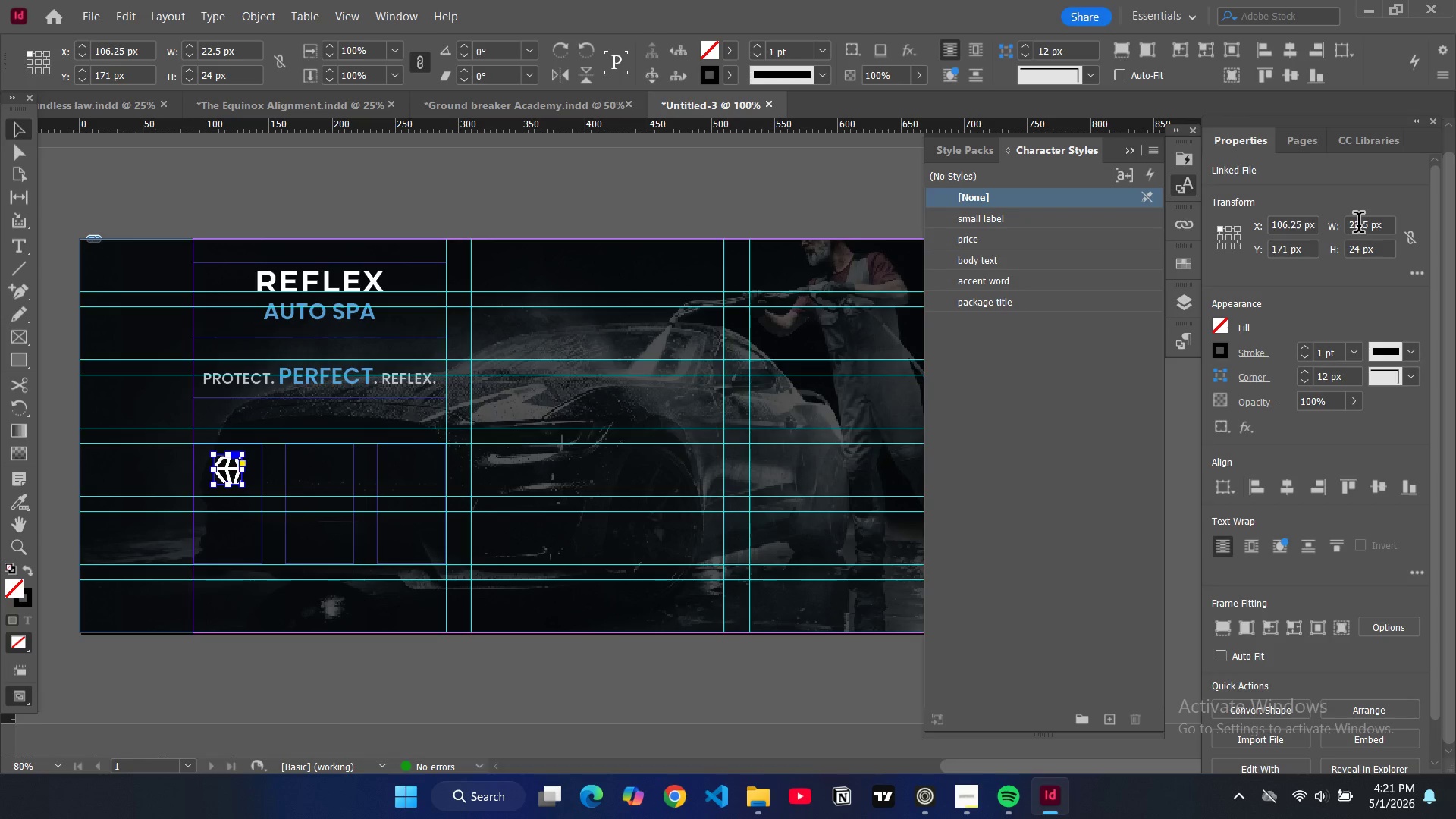 
double_click([1358, 226])
 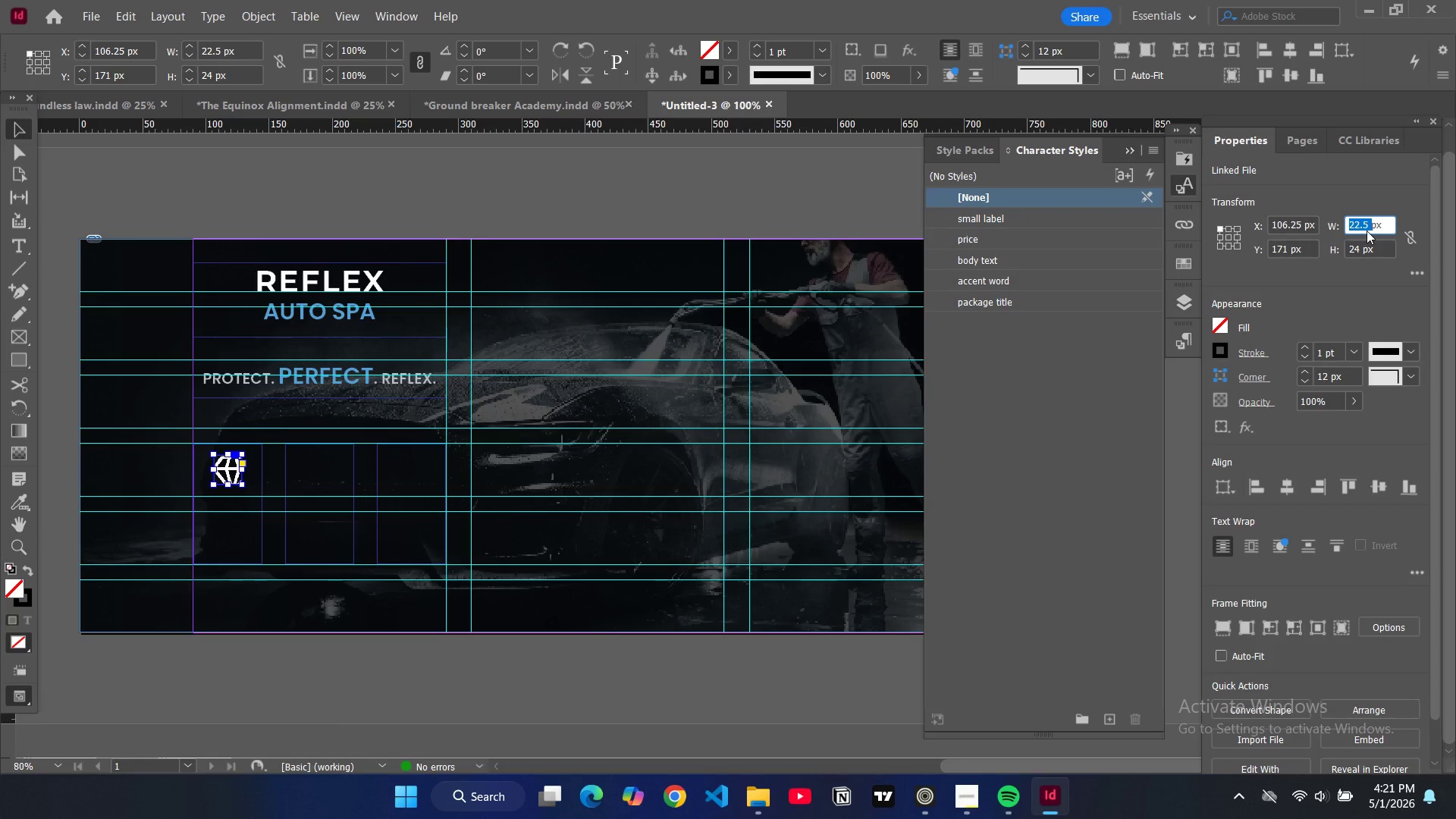 
key(2)
 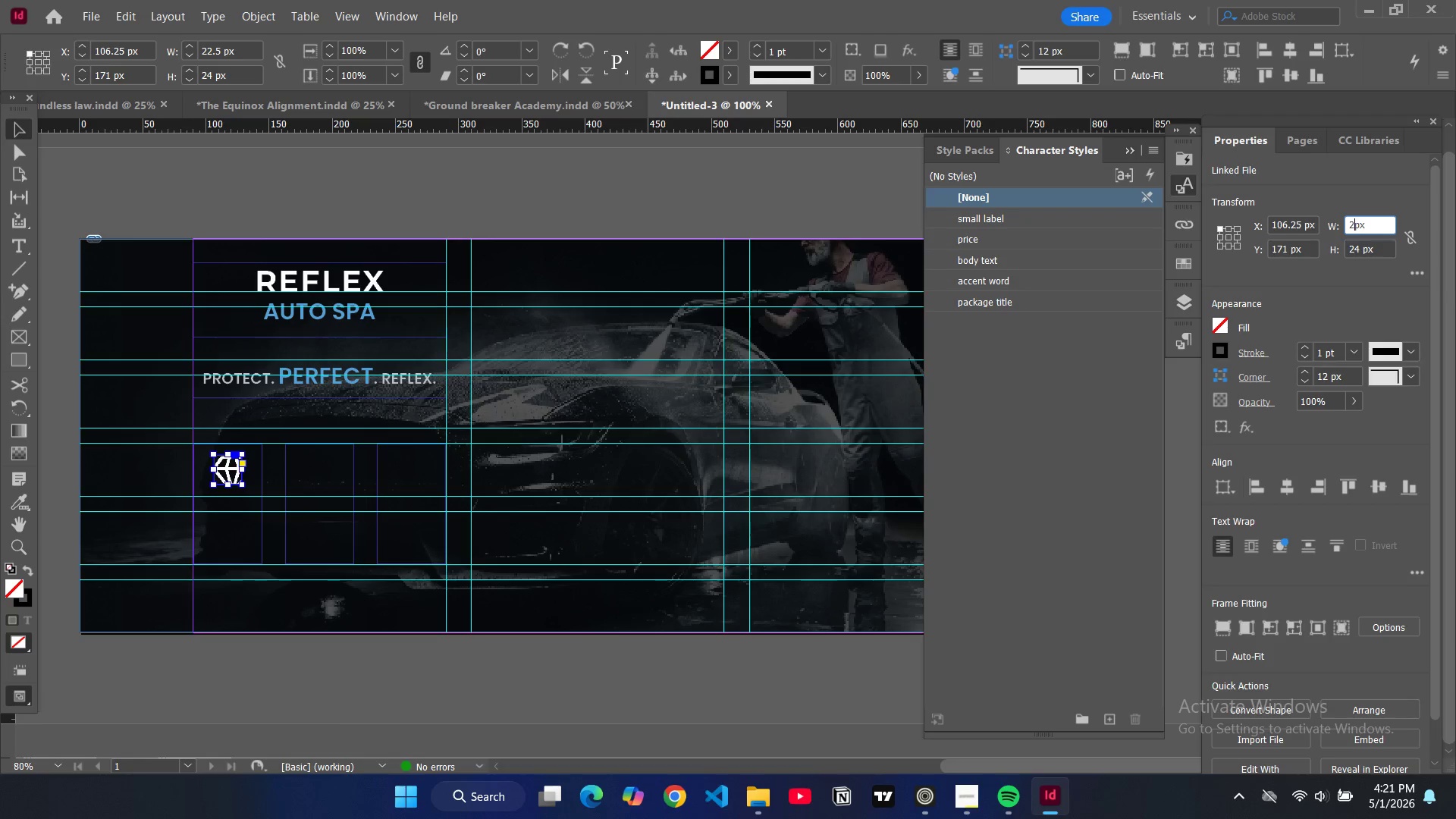 
key(2)
 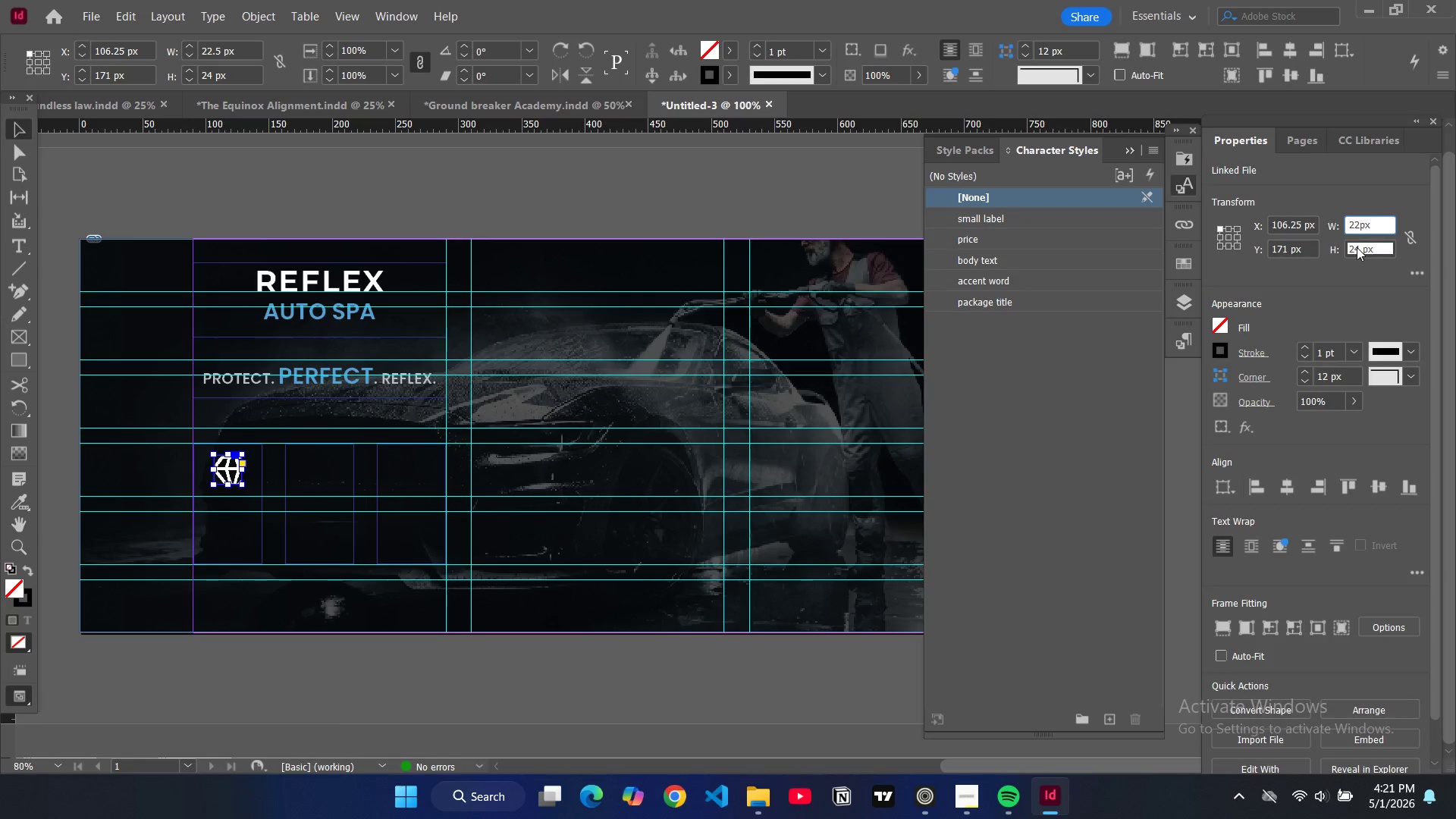 
double_click([1357, 247])
 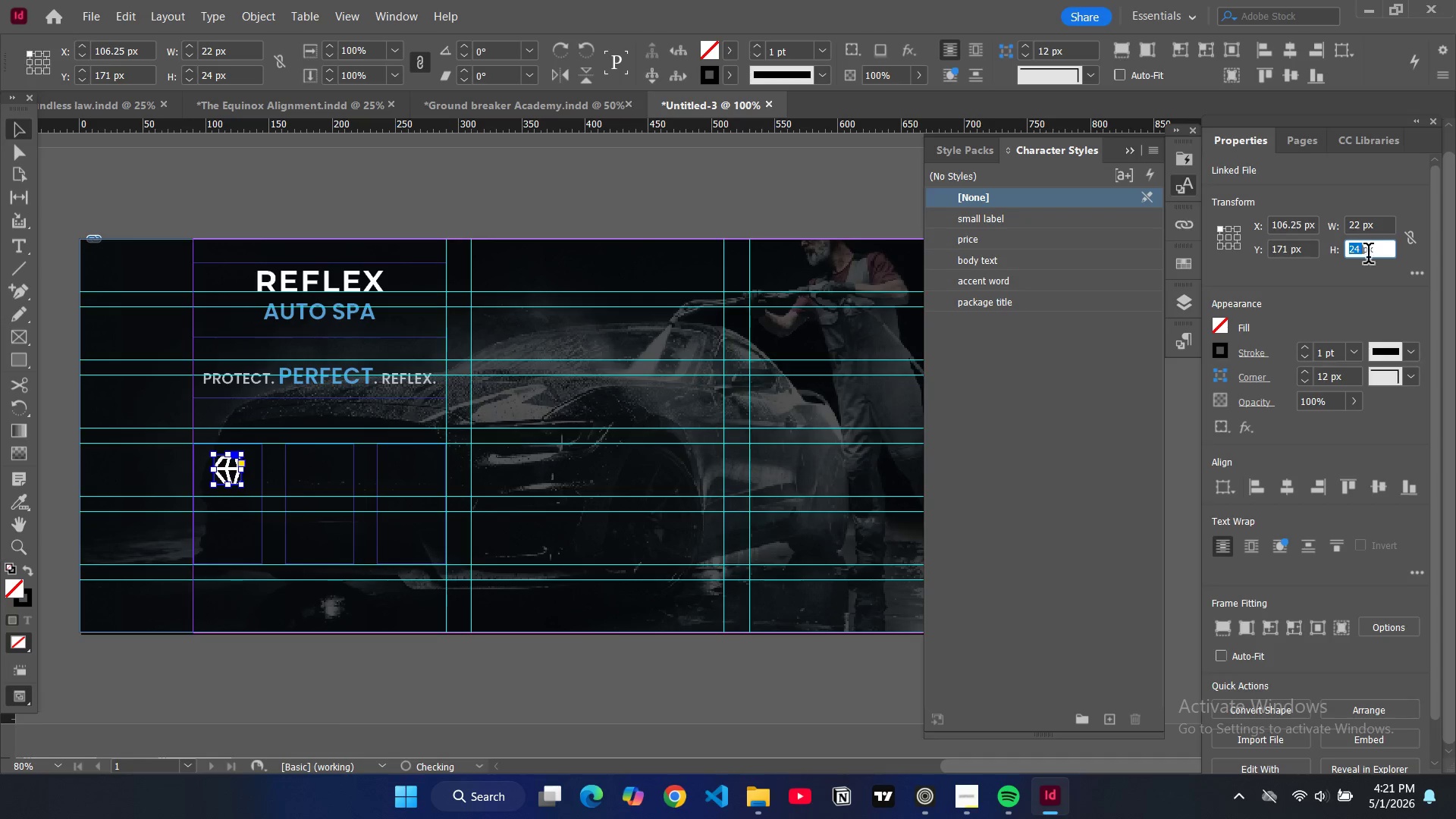 
type(22)
 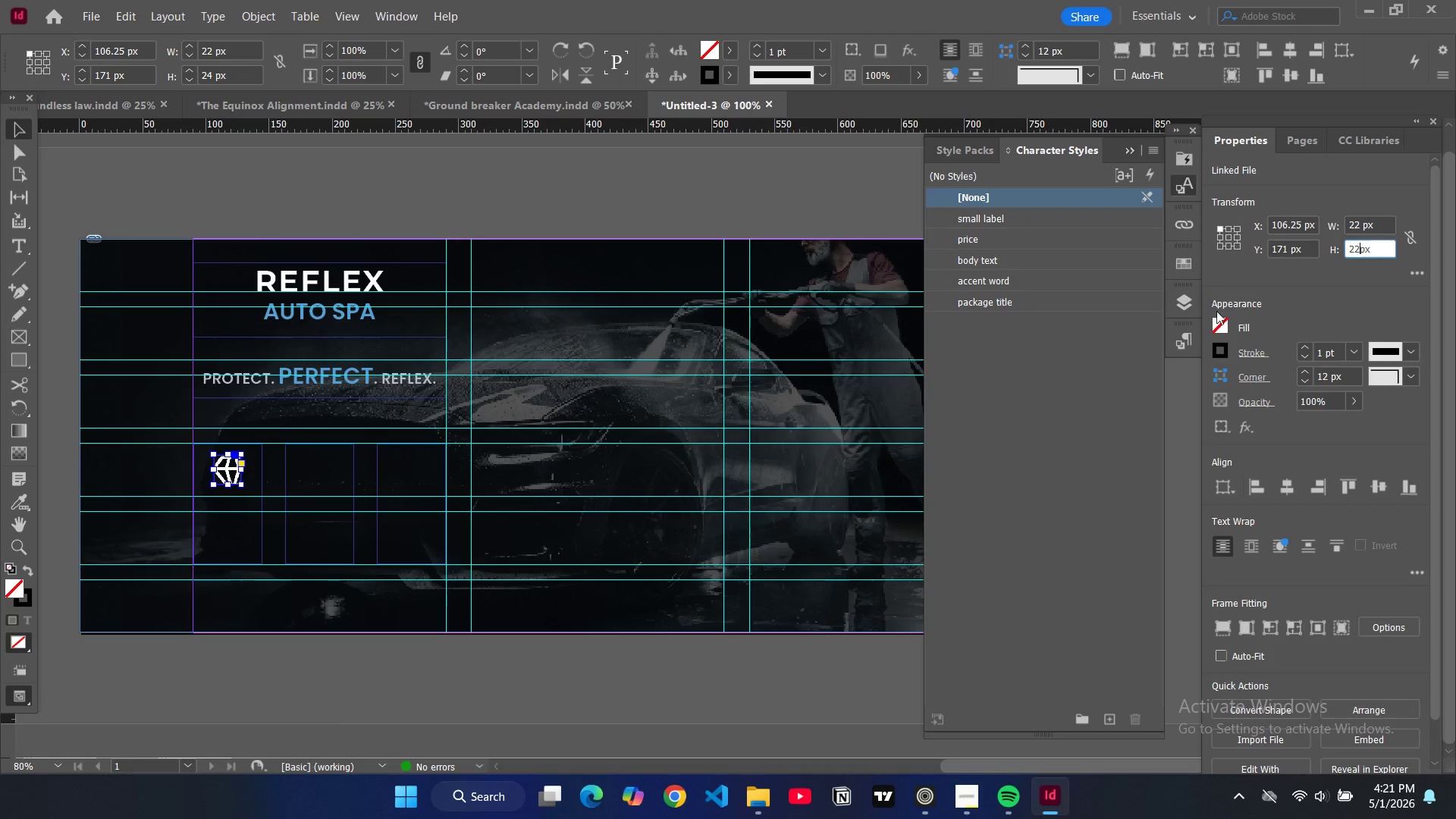 
key(Enter)
 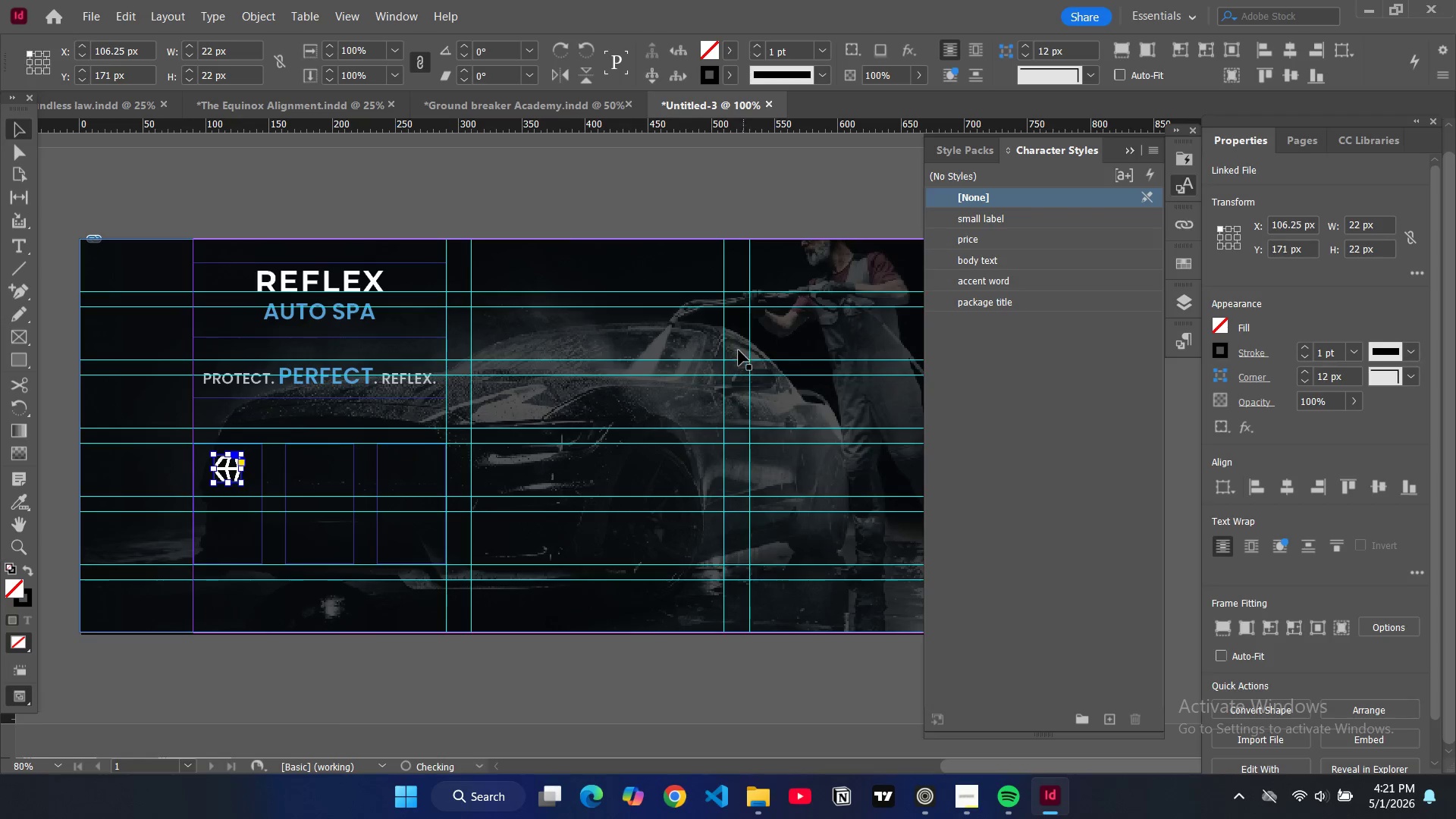 
key(Alt+Control+Shift+C)
 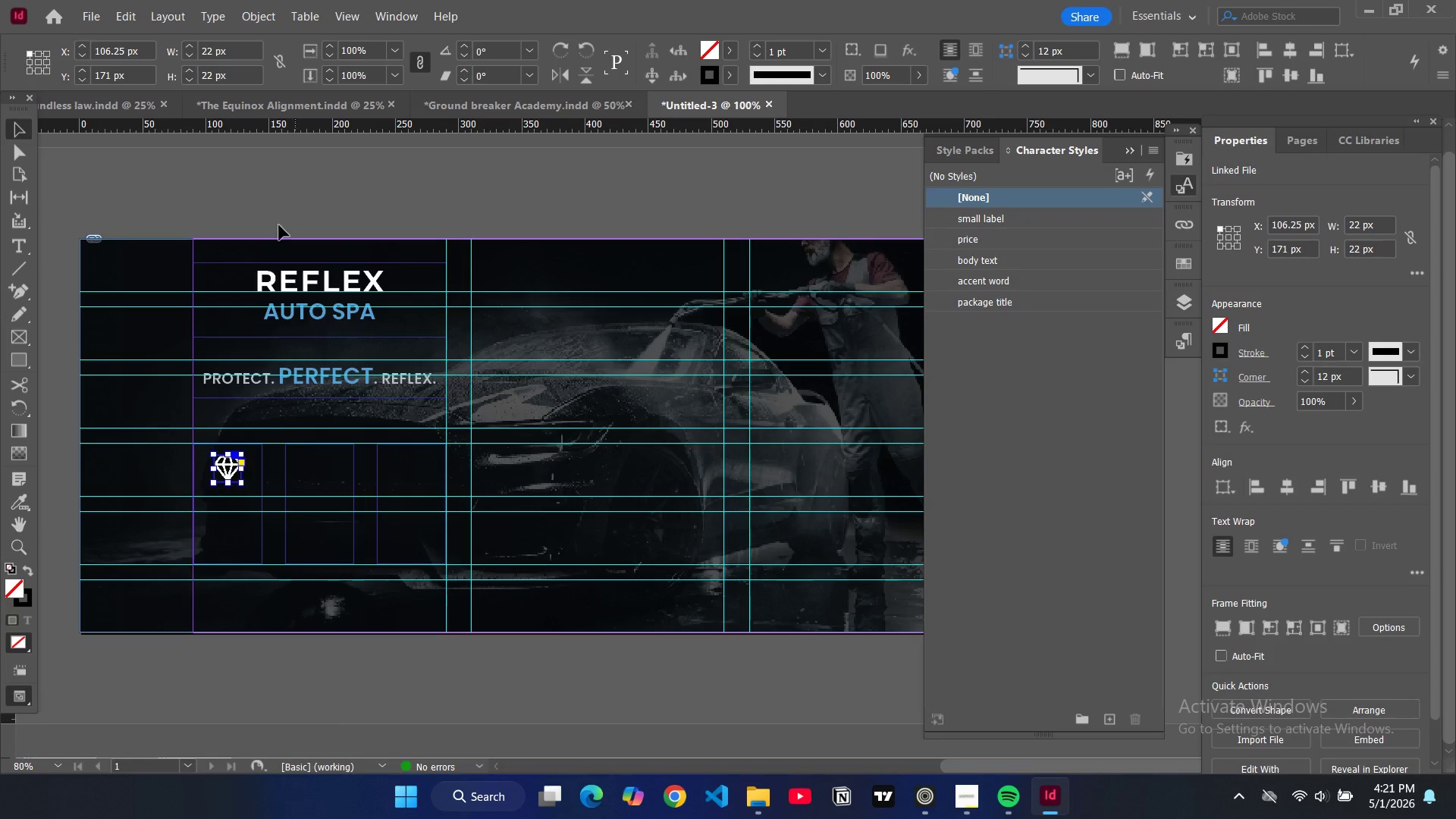 
left_click([282, 187])
 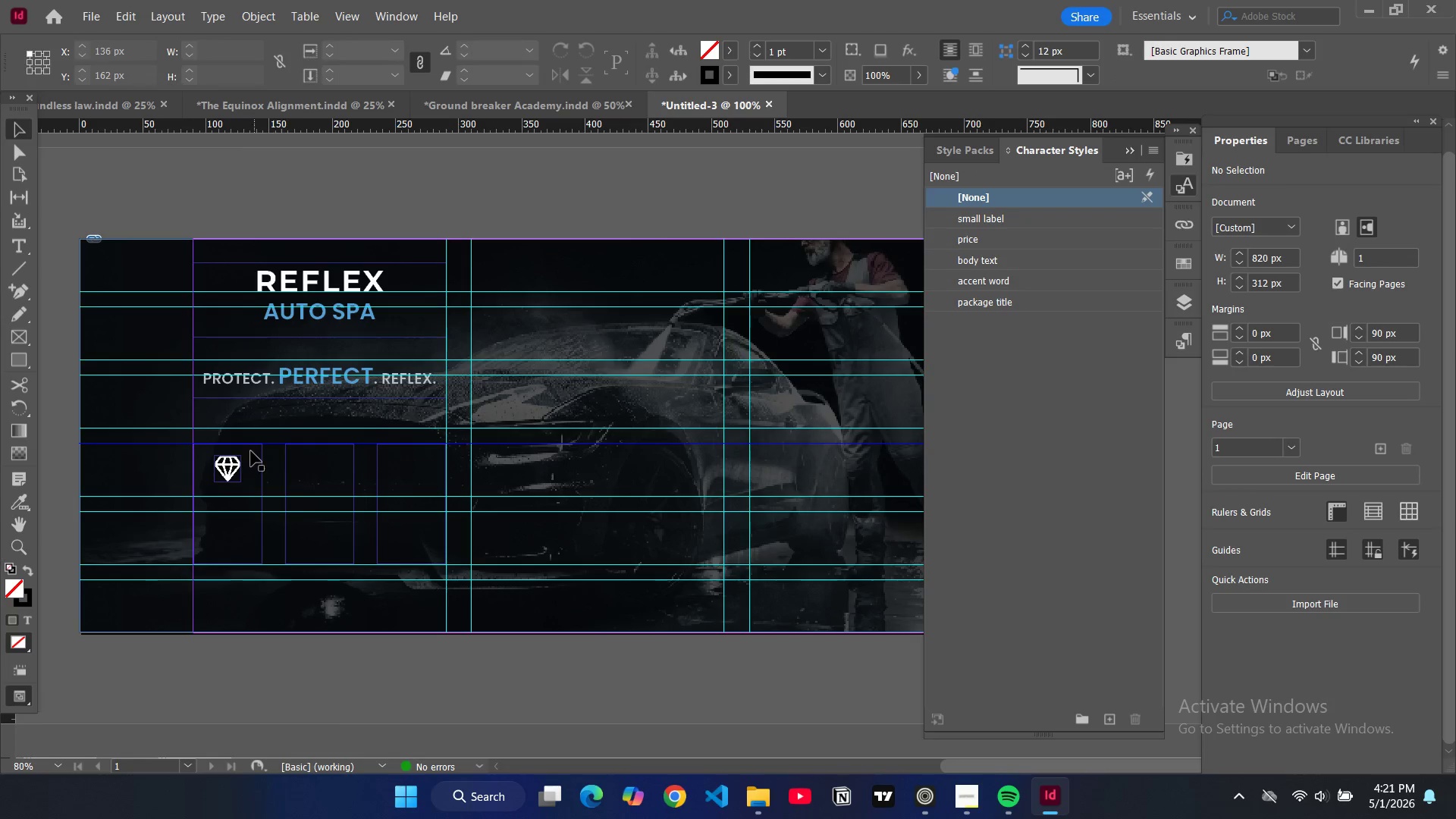 
left_click([239, 465])
 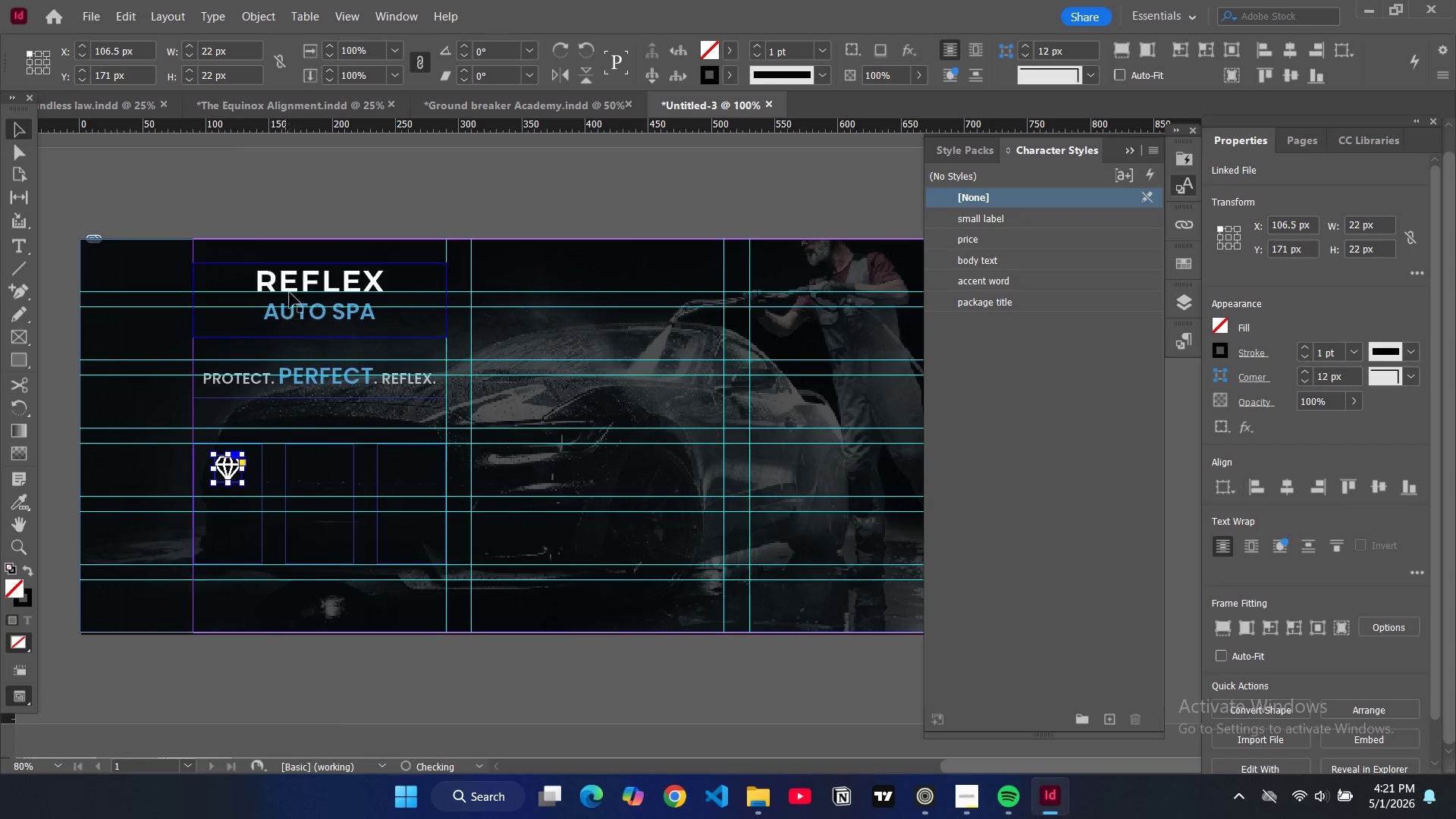 
left_click([344, 187])
 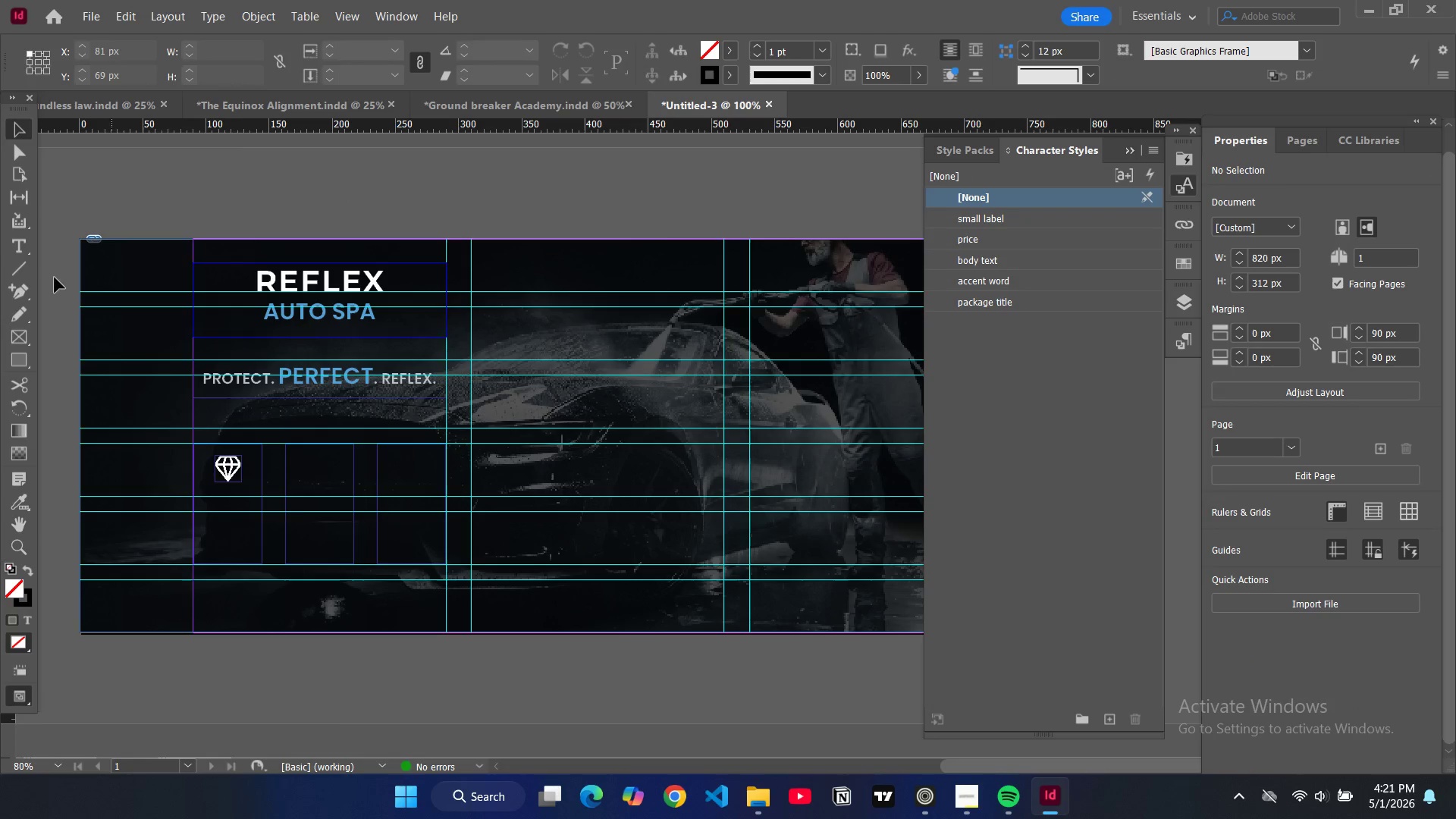 
left_click([20, 246])
 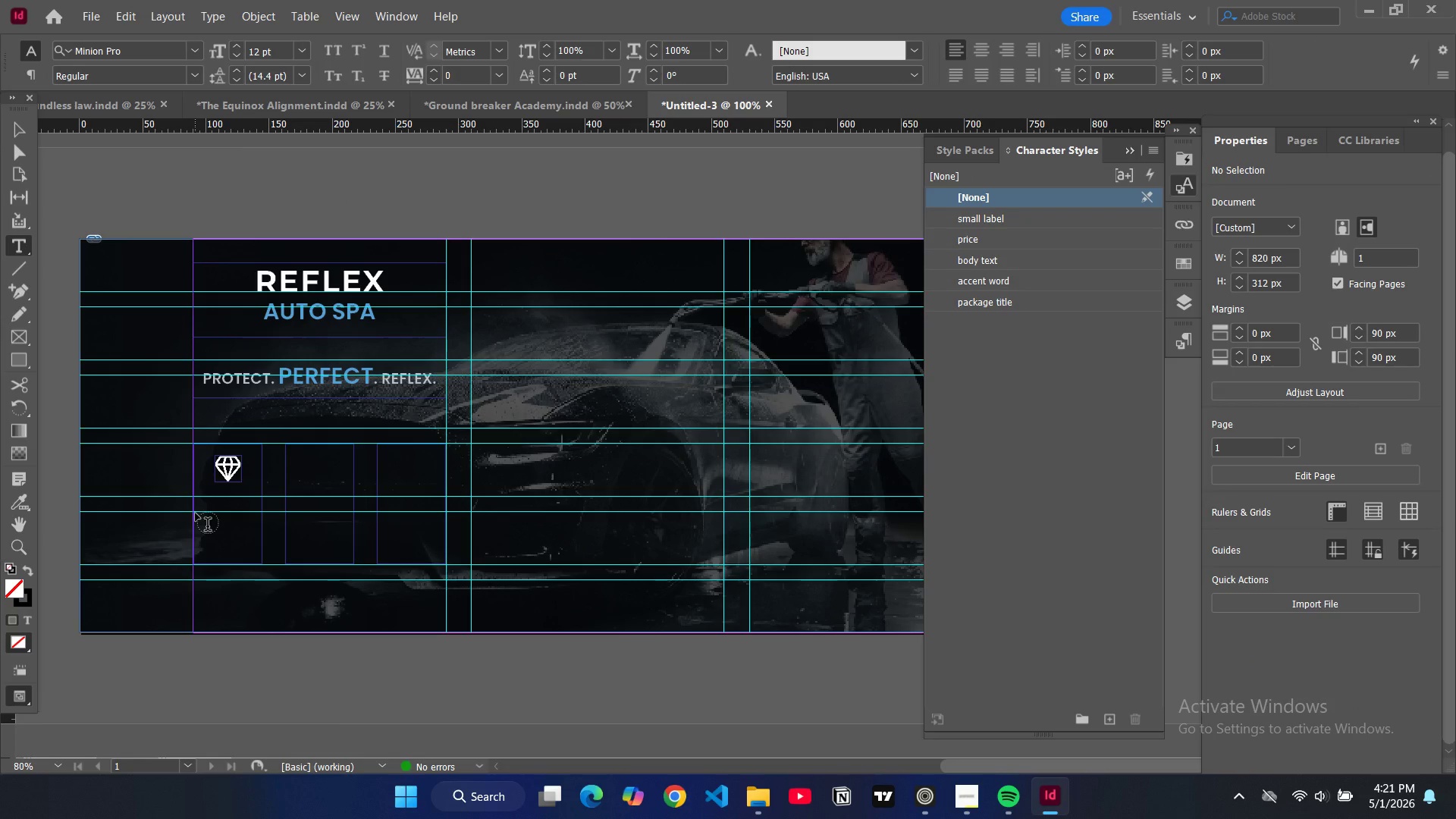 
wait(6.19)
 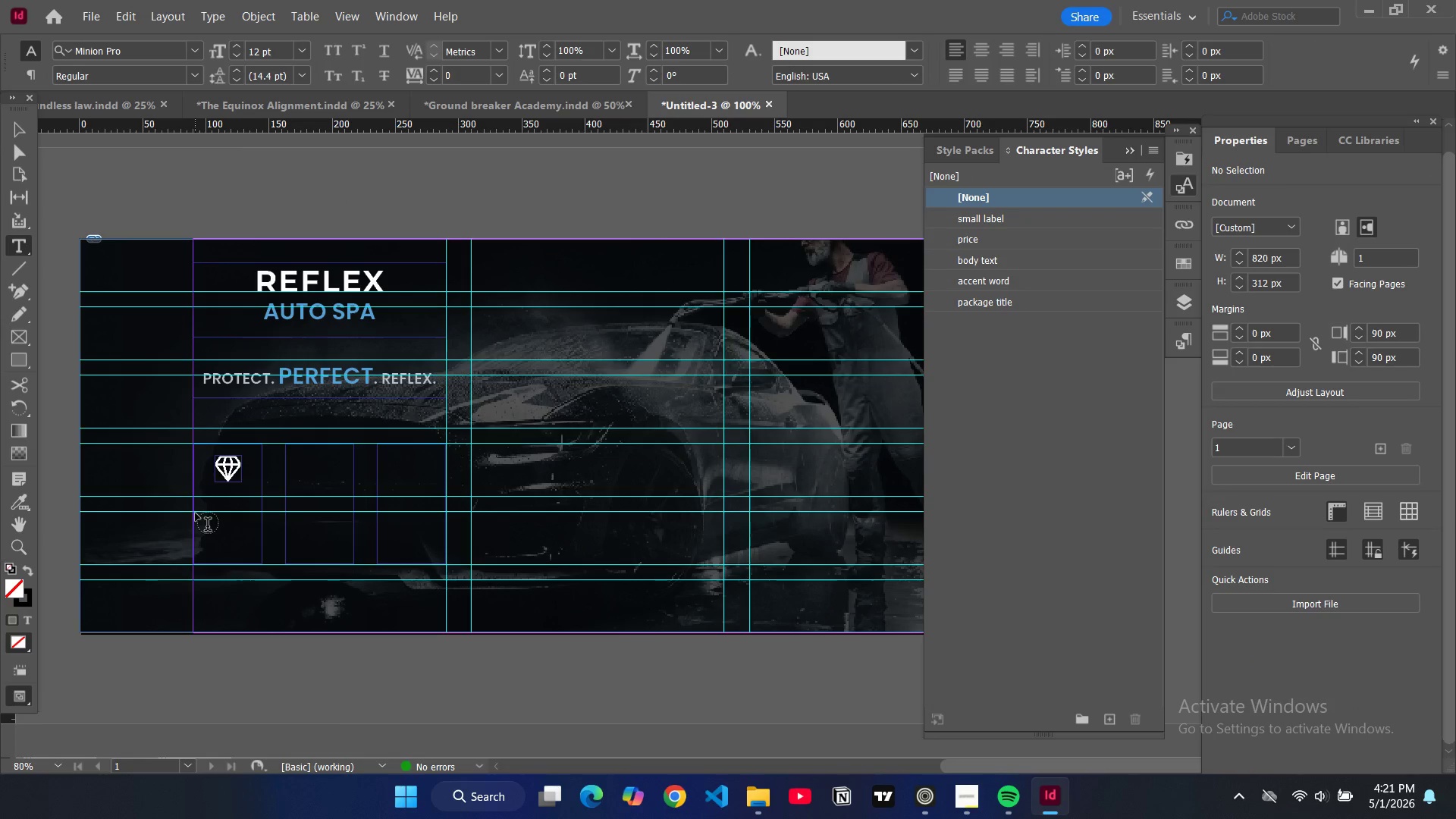 
left_click_drag(start_coordinate=[196, 513], to_coordinate=[261, 563])
 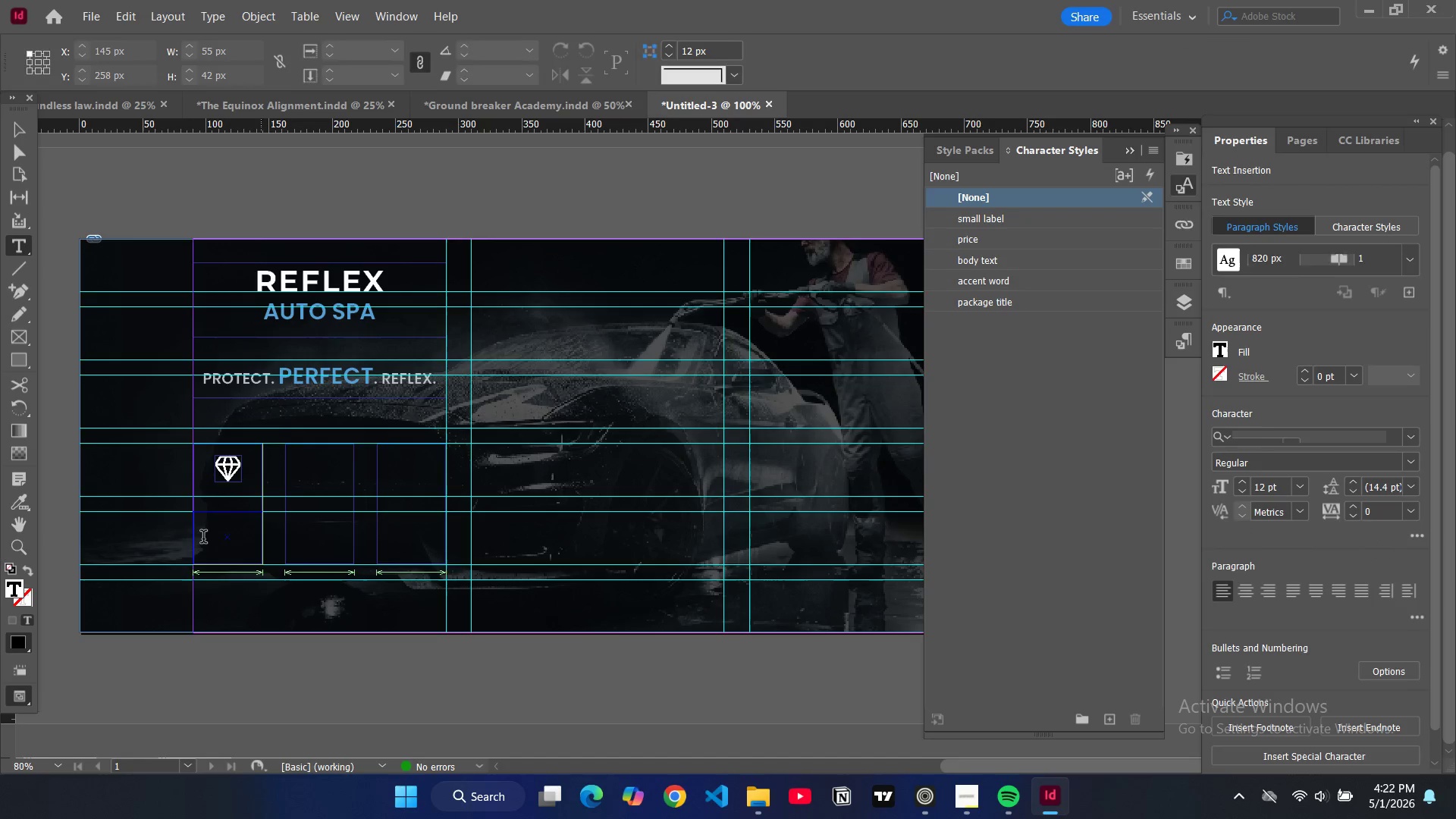 
type(EXPERT)
 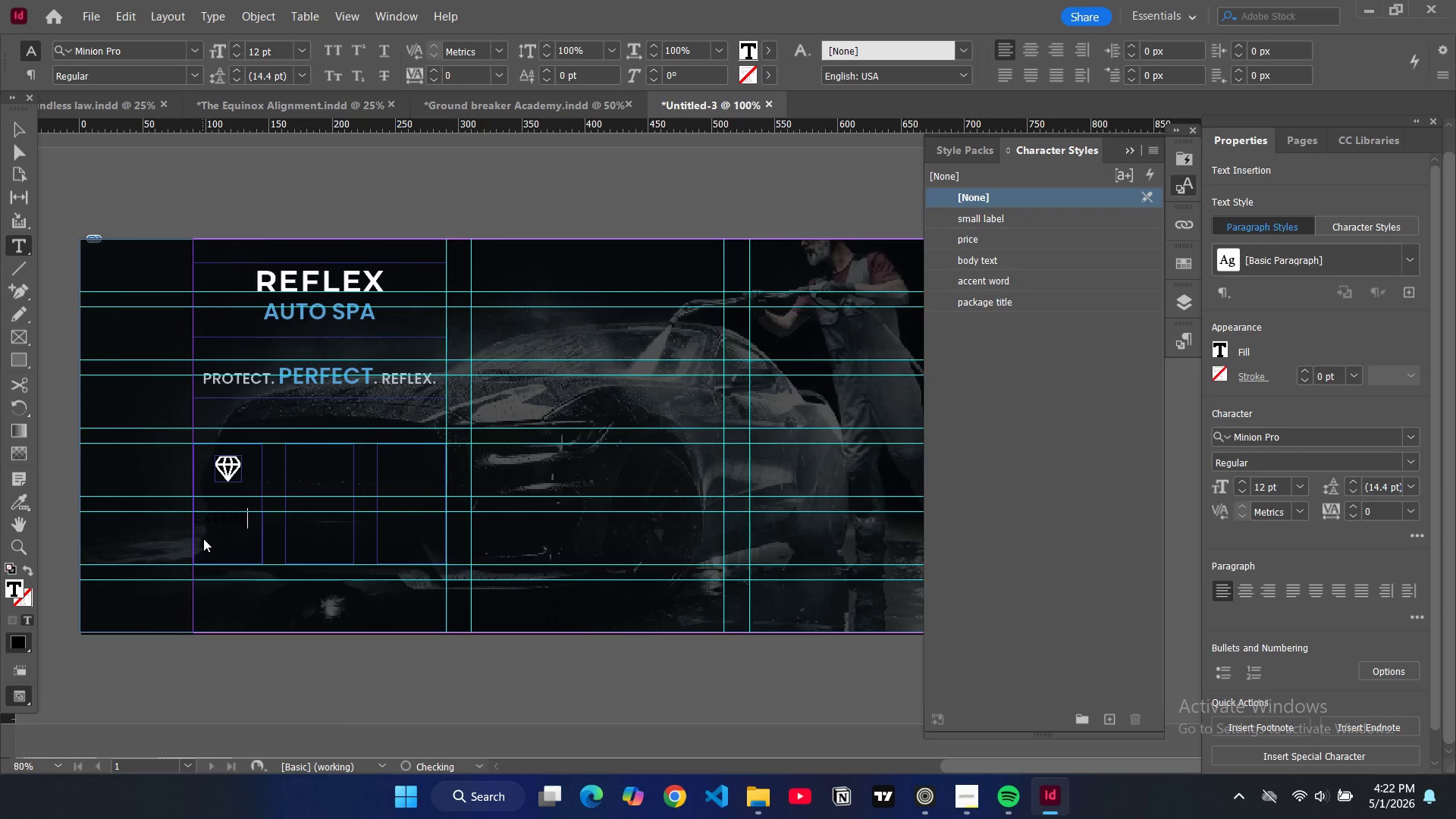 
key(Enter)
 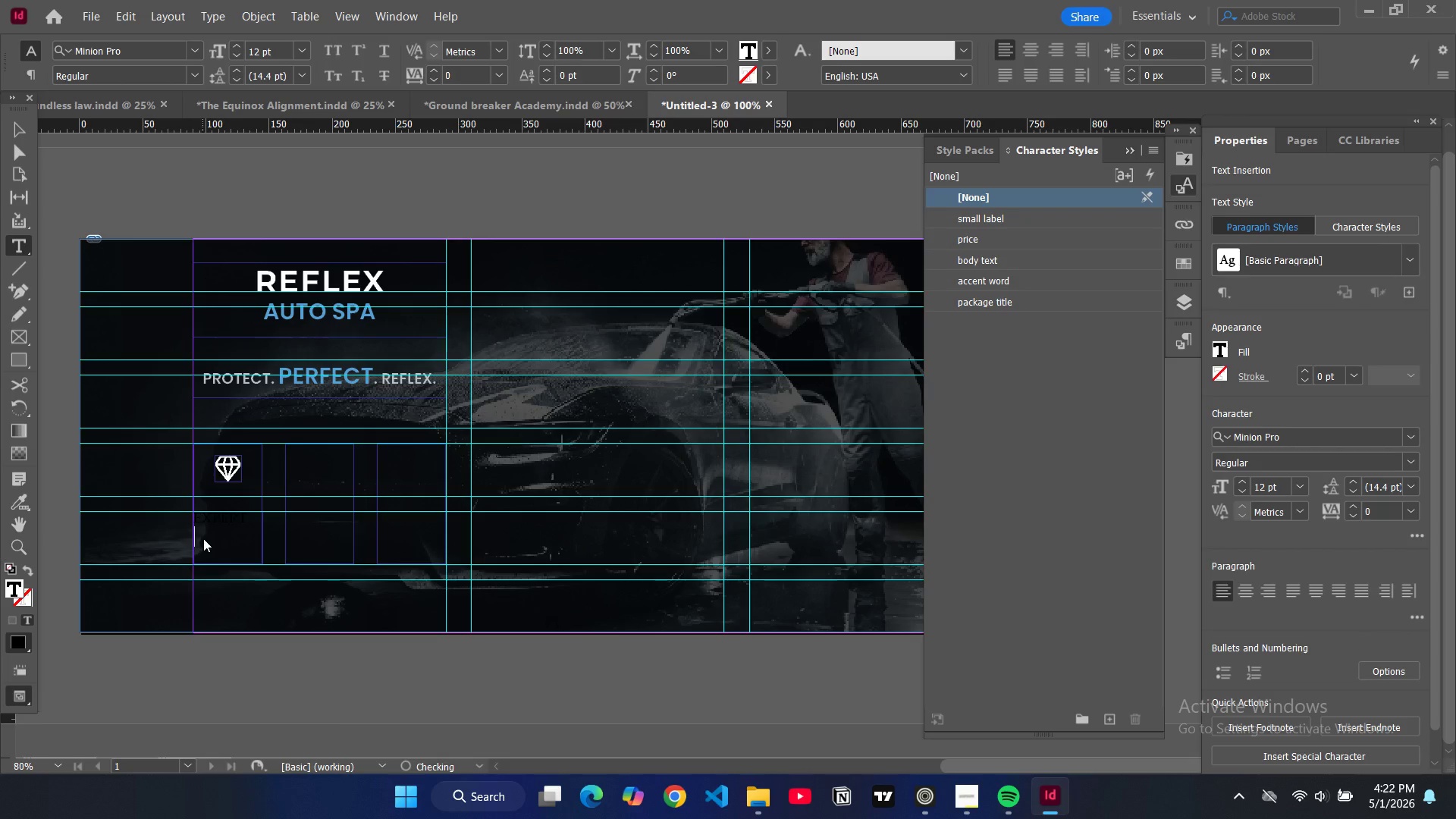 
type(DETAILERS)
 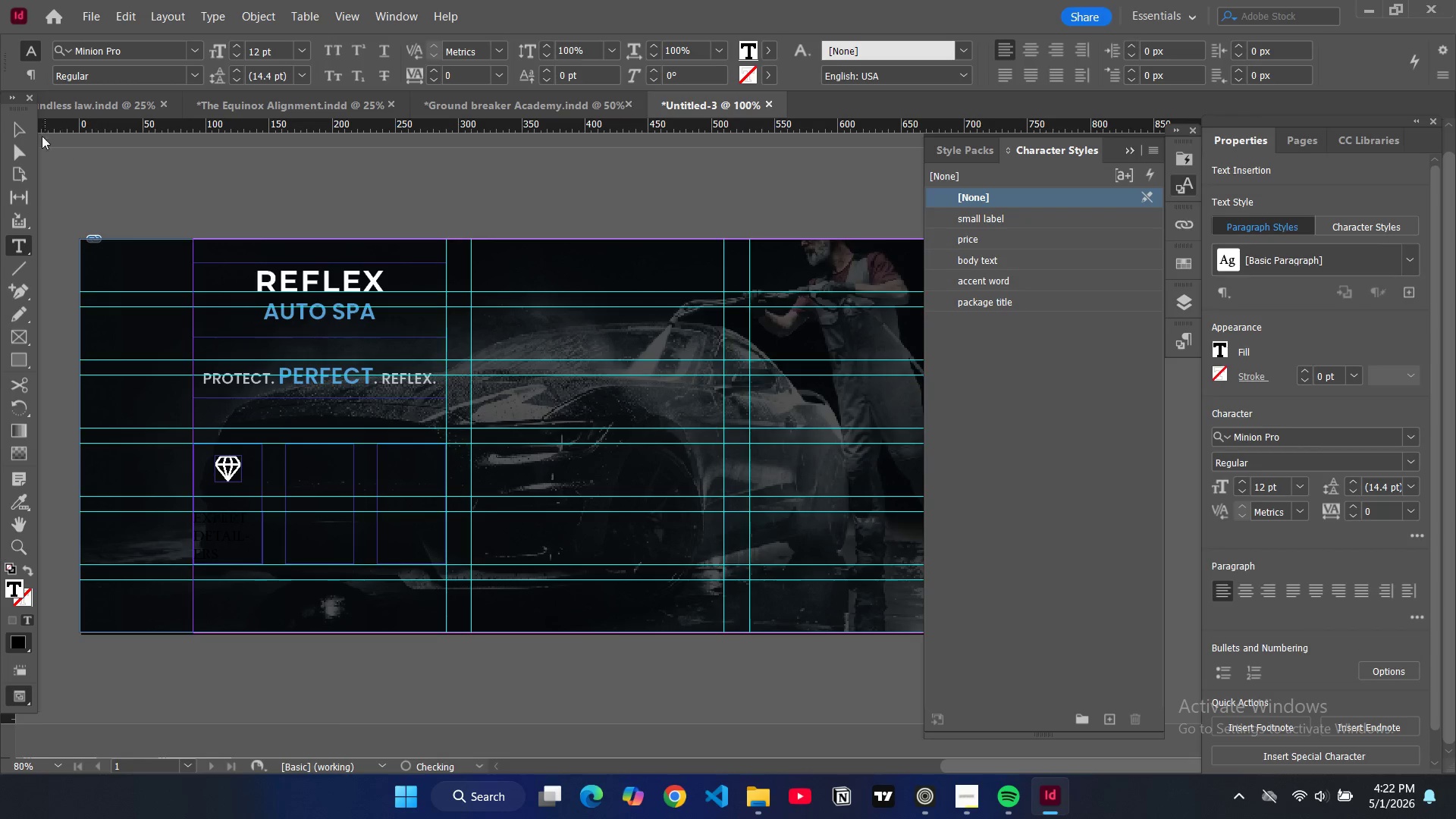 
left_click([27, 123])
 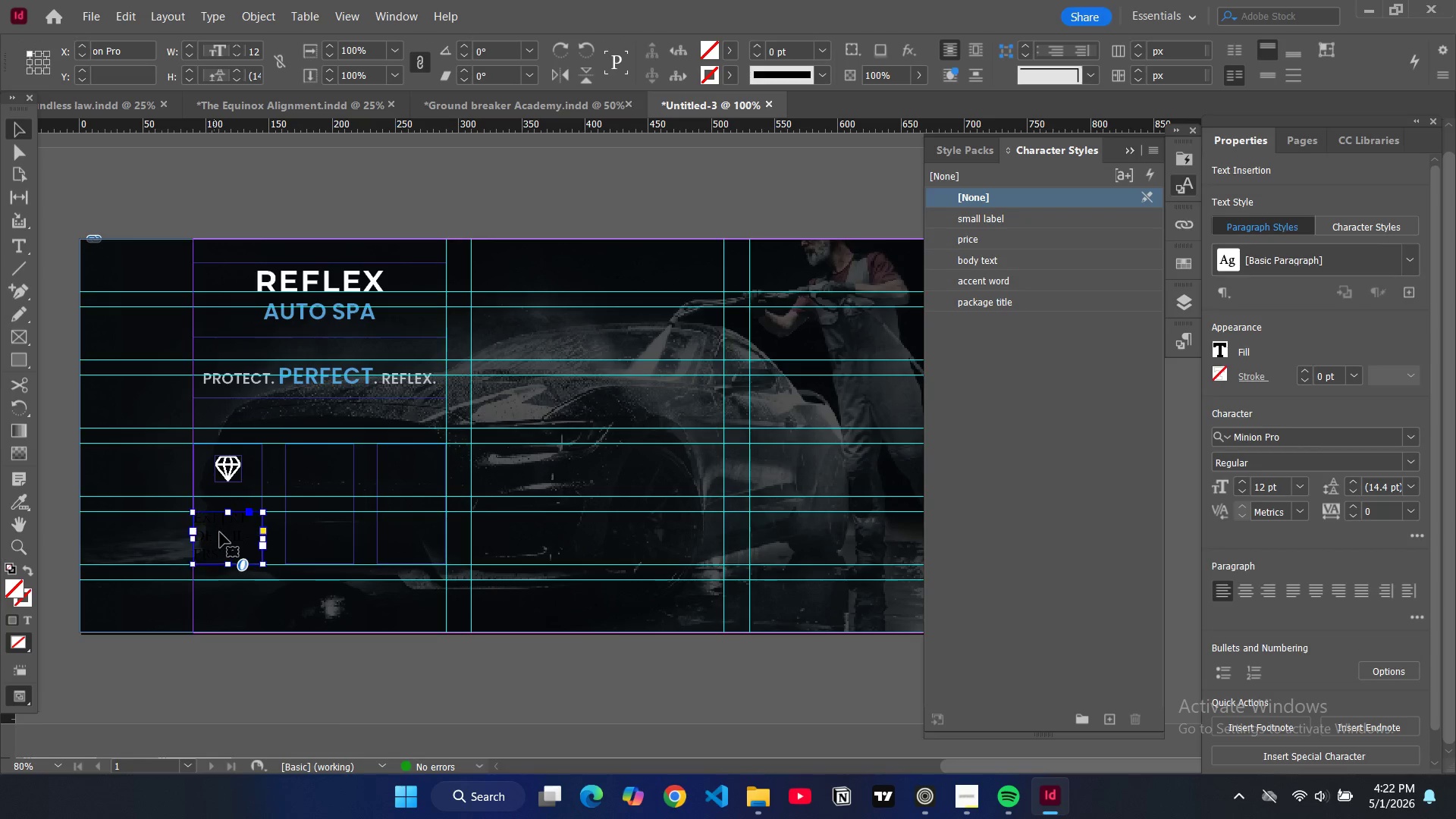 
double_click([220, 532])
 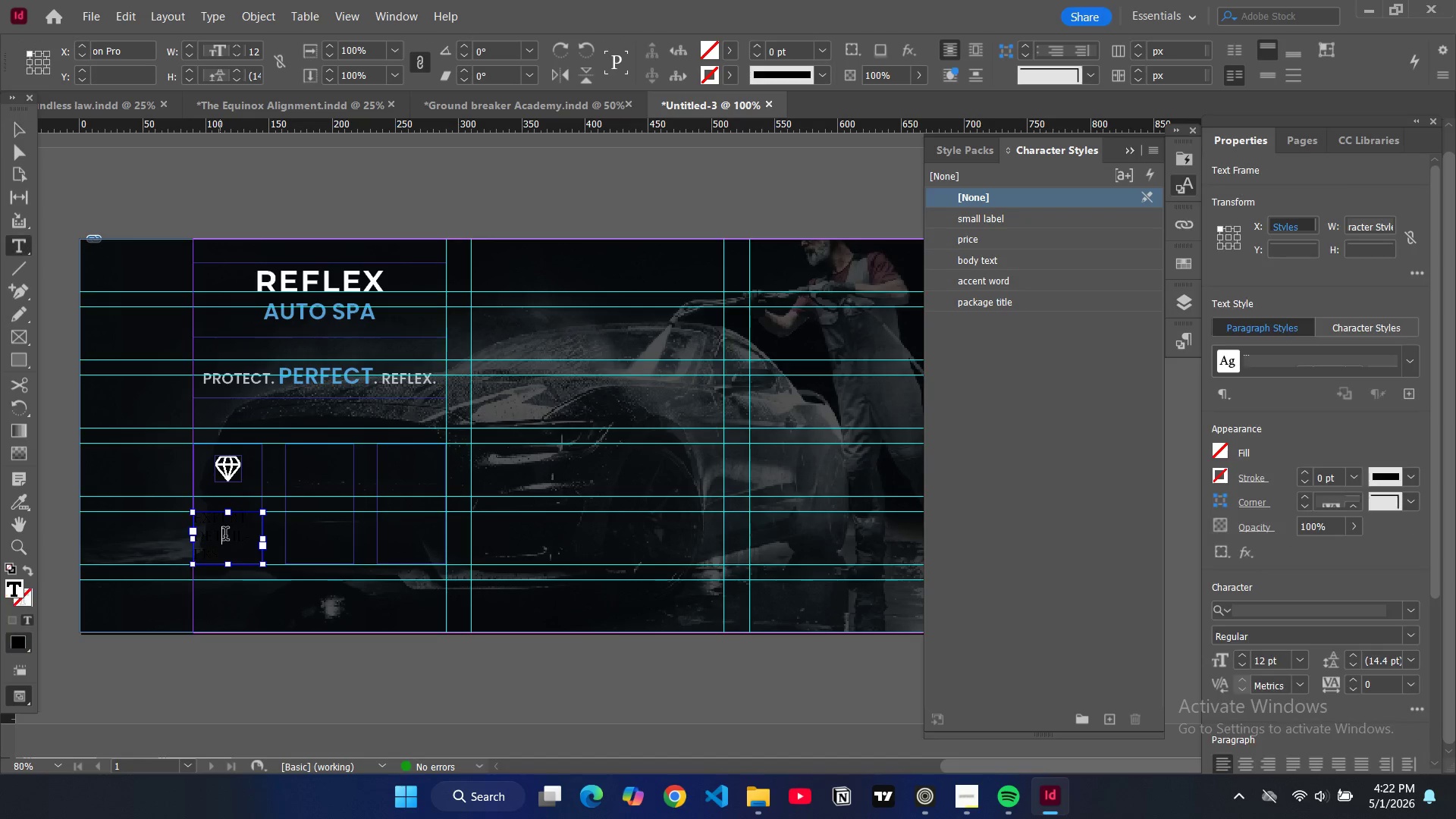 
double_click([225, 535])
 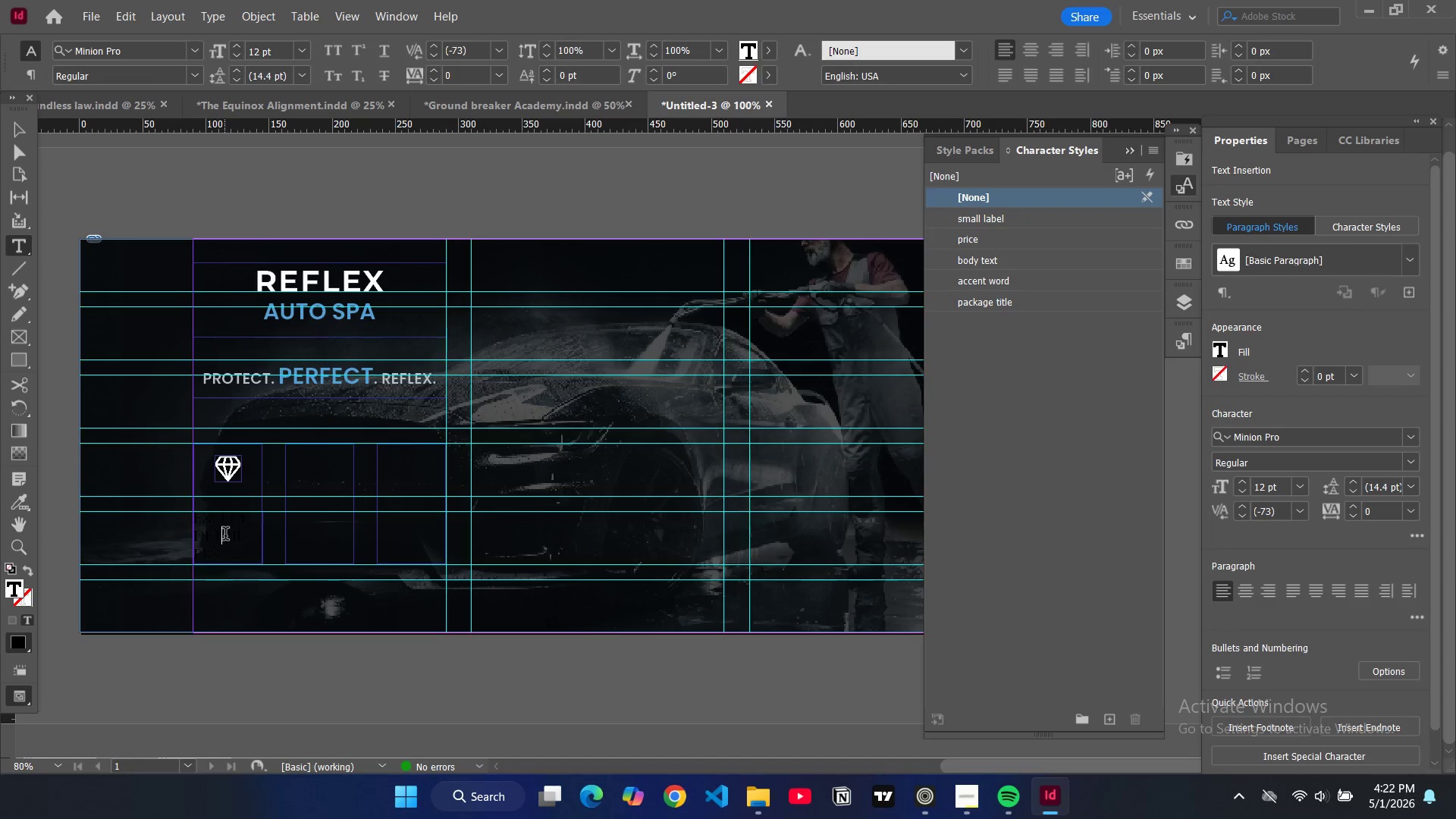 
key(Control+A)
 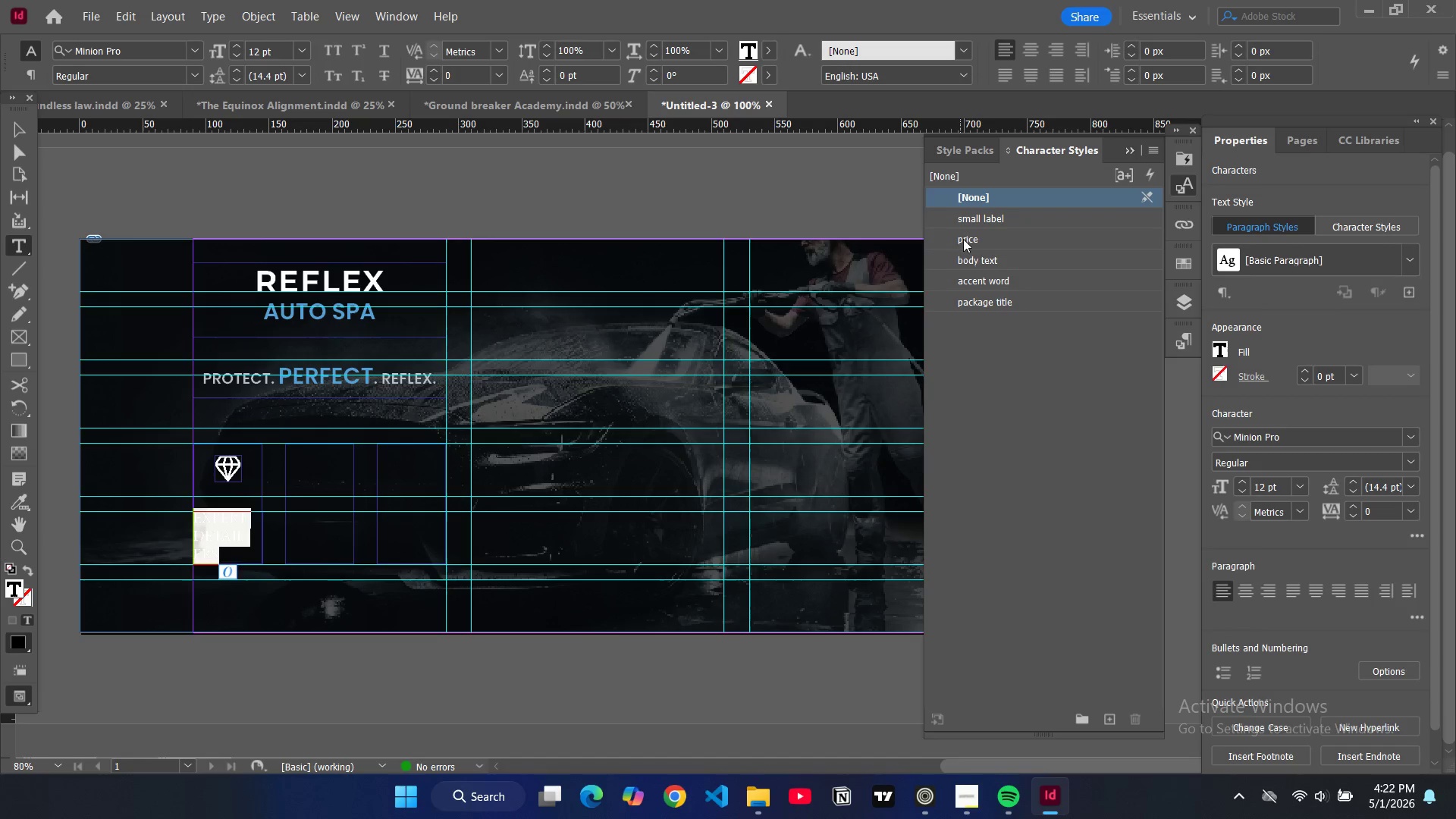 
left_click([969, 257])
 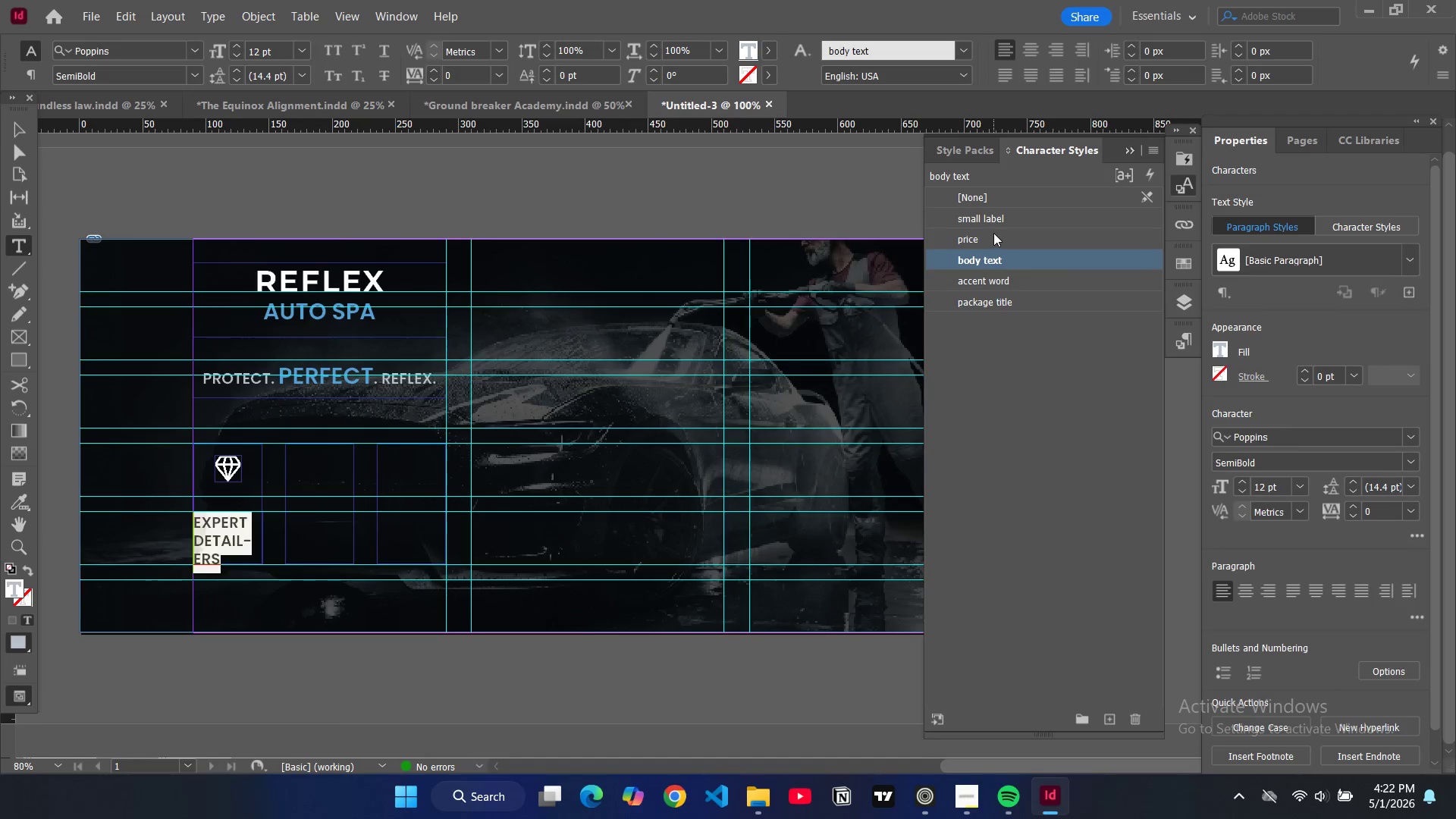 
left_click([982, 218])
 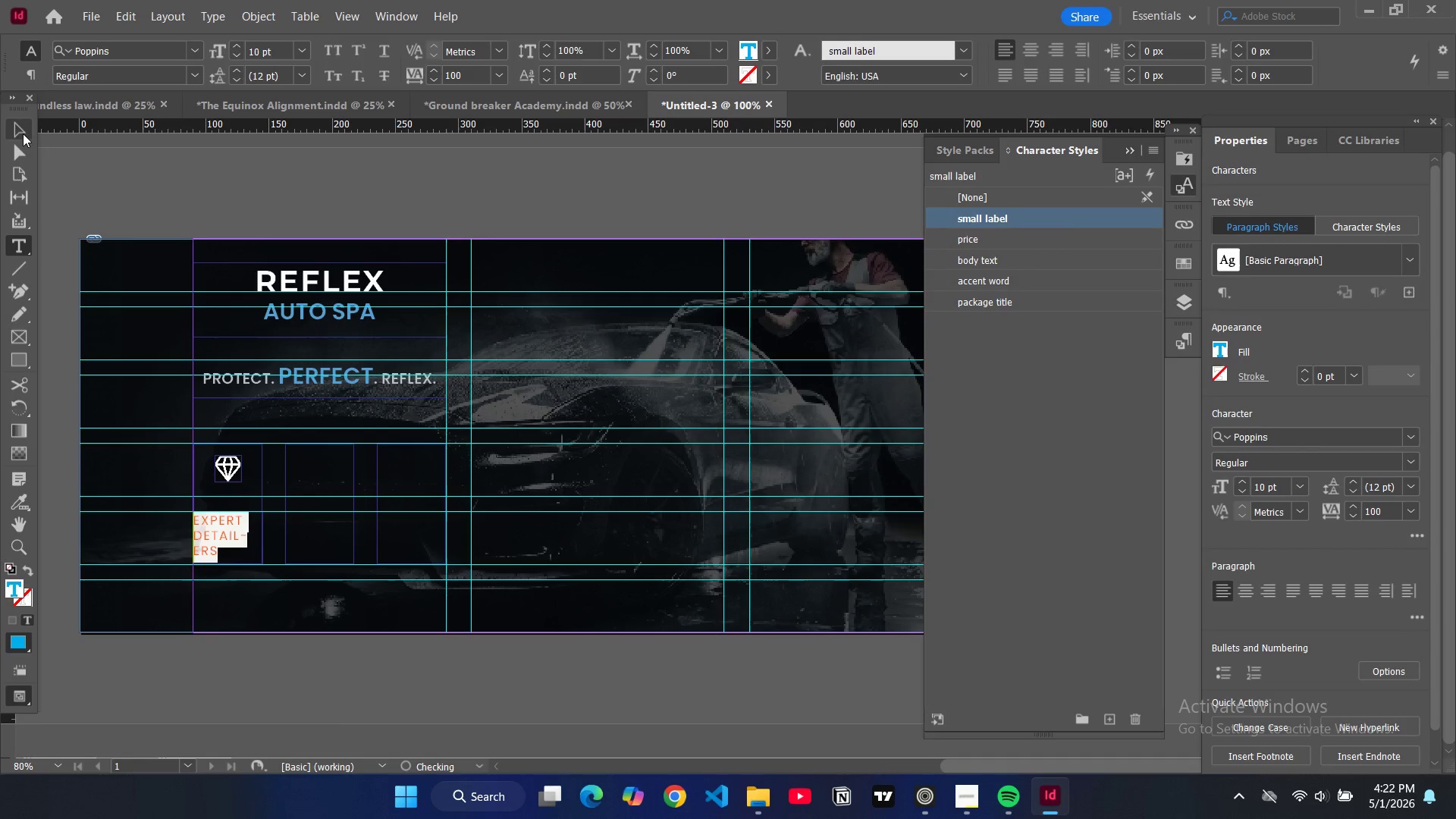 
left_click([21, 129])
 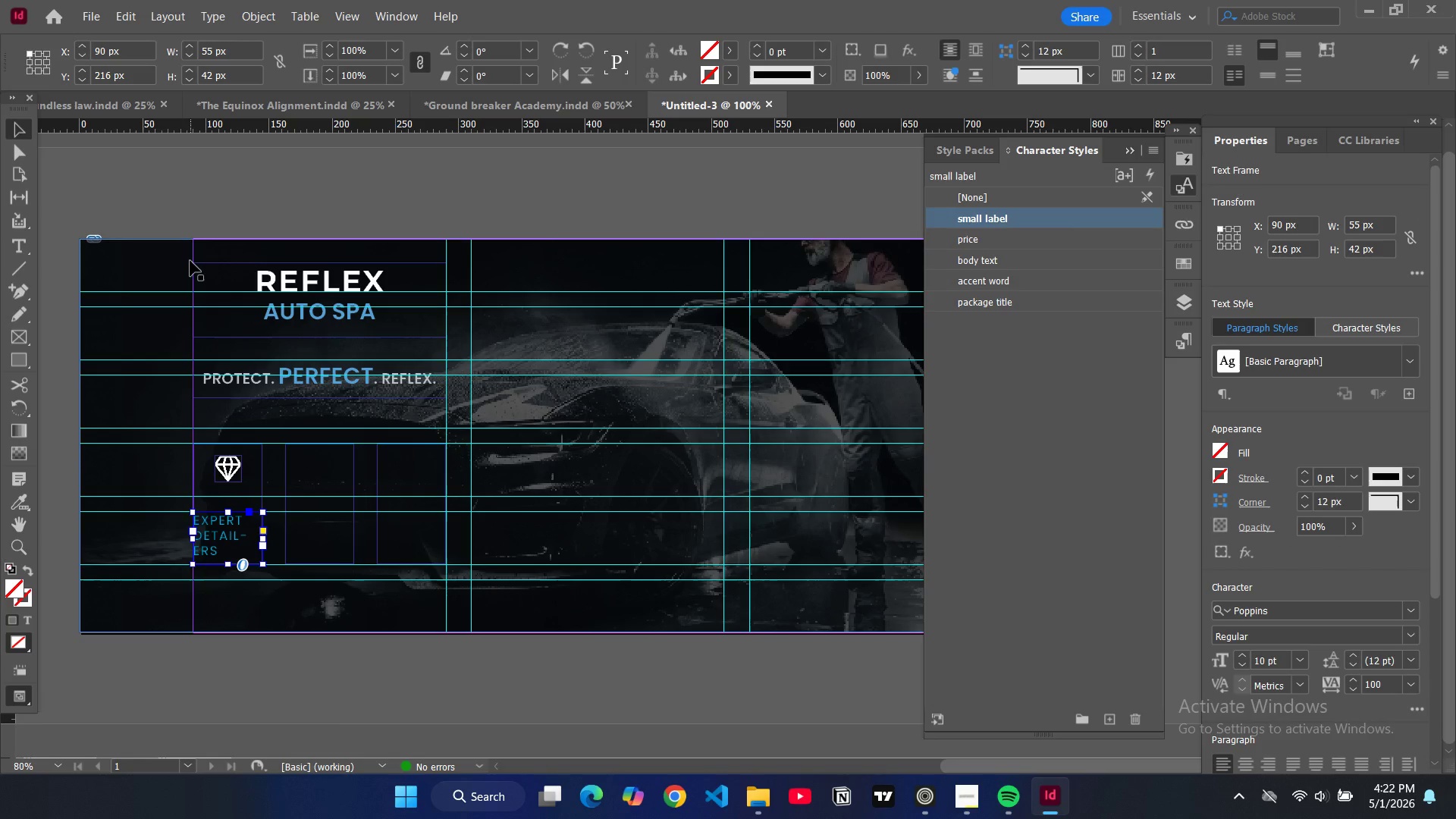 
left_click([959, 262])
 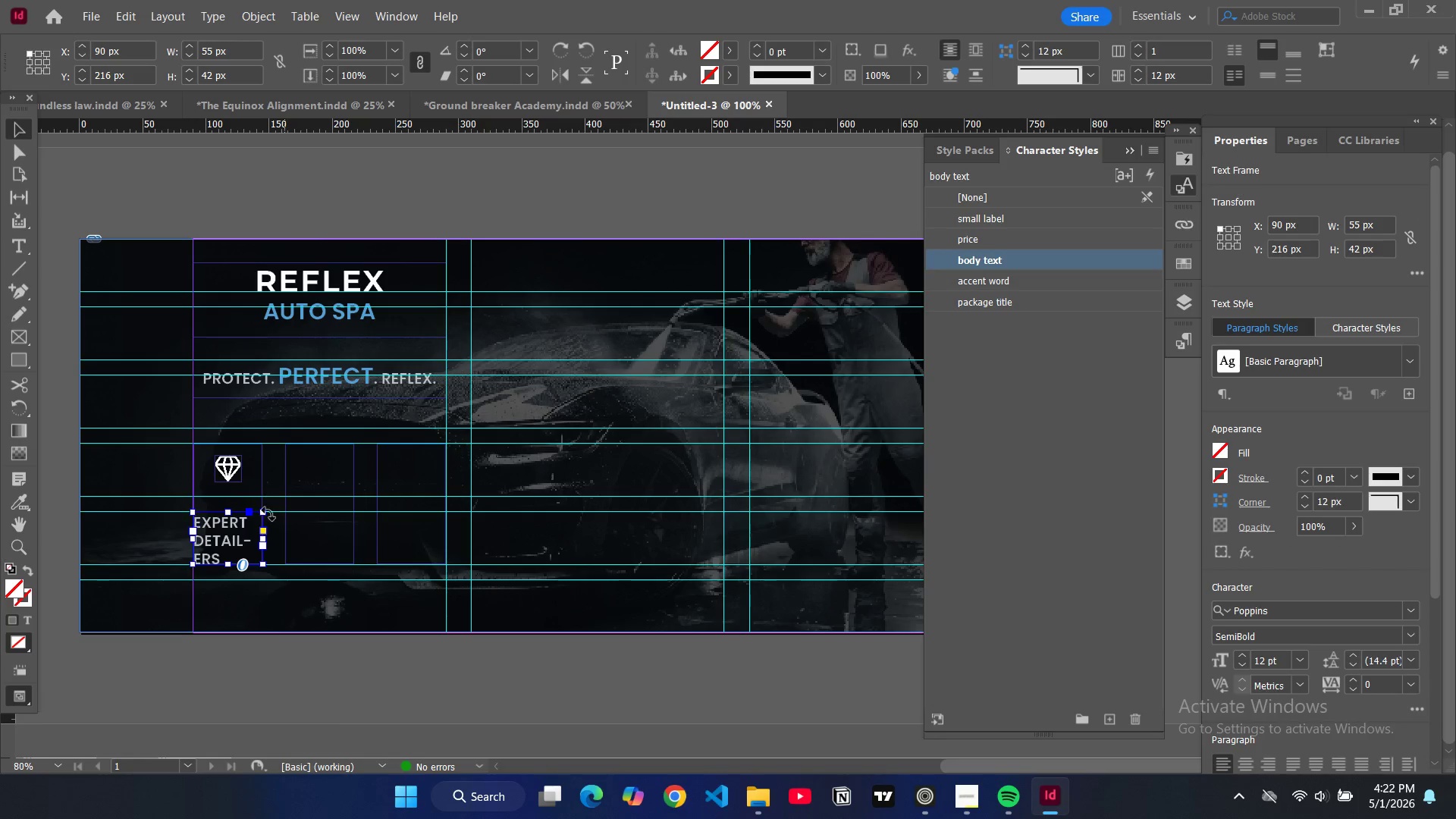 
double_click([231, 548])
 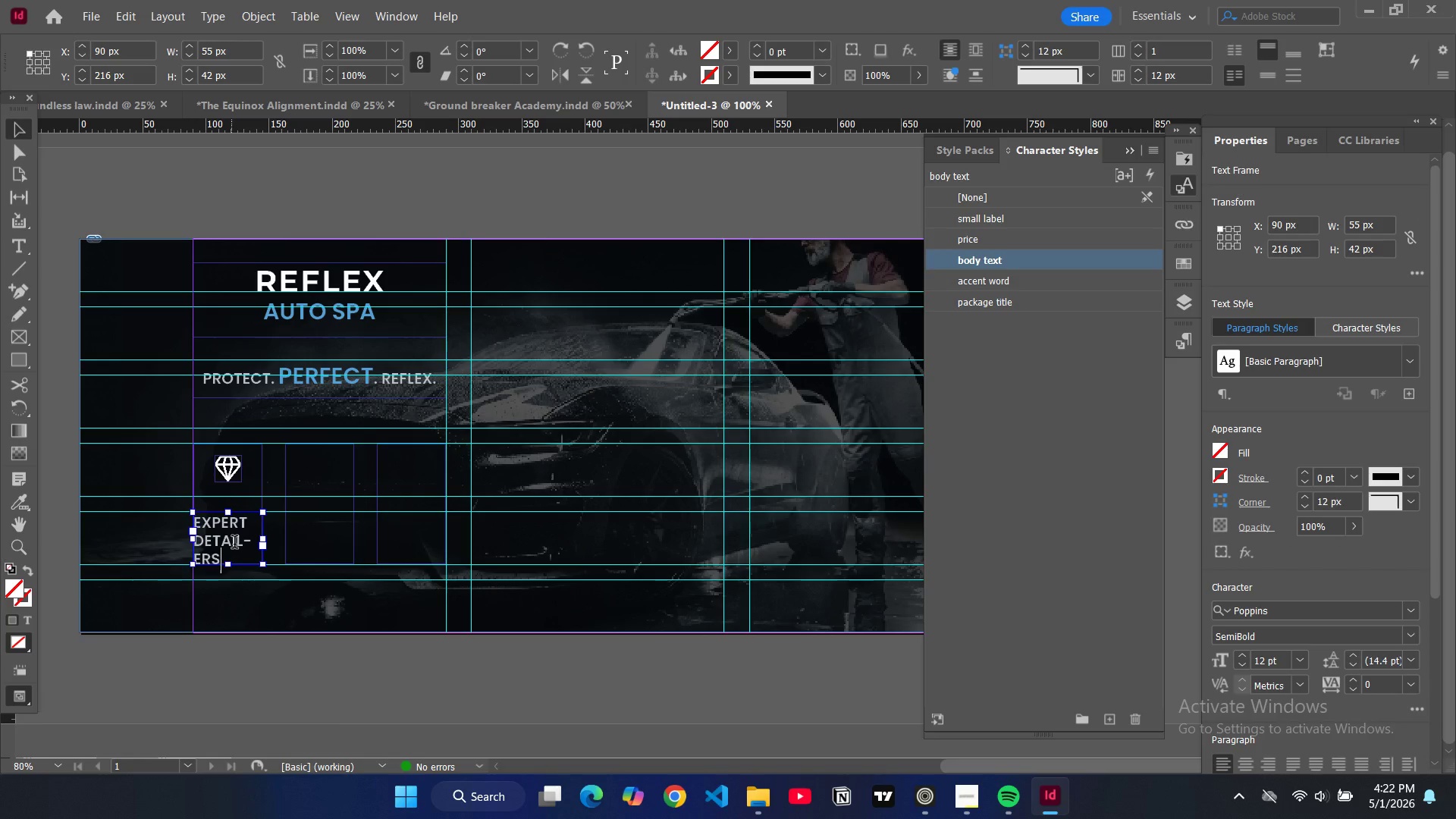 
key(Control+A)
 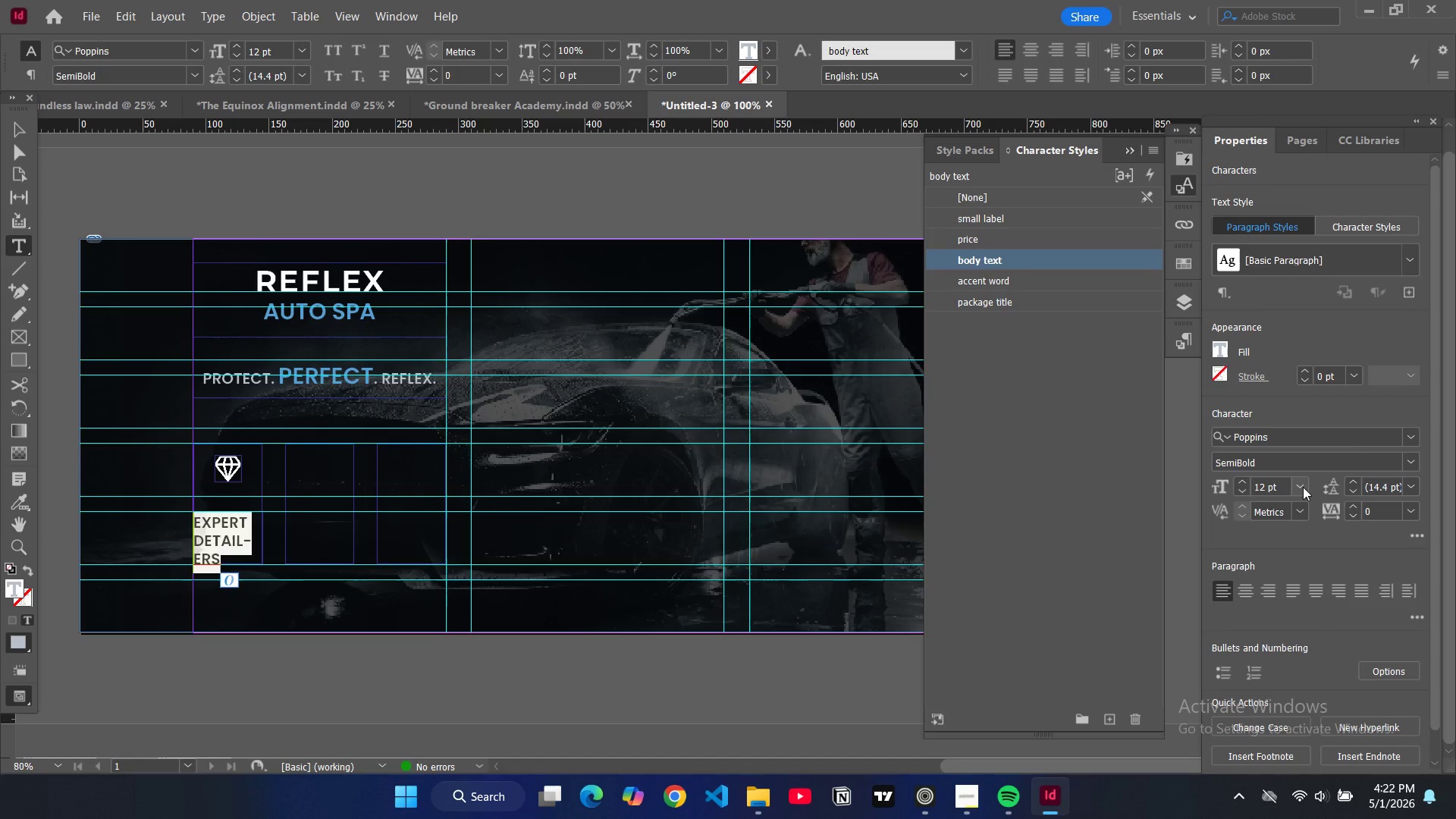 
left_click([1302, 487])
 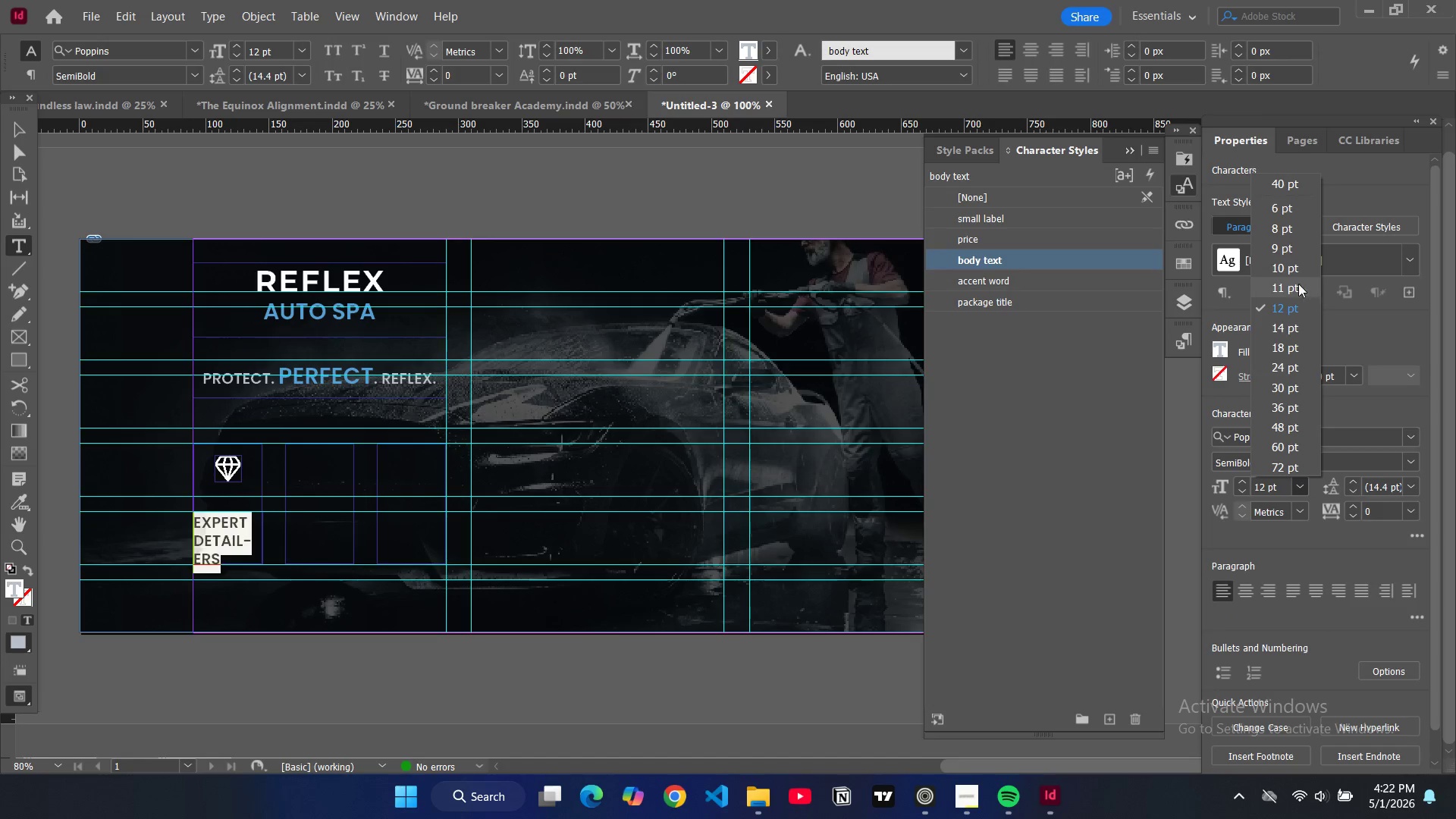 
left_click([1293, 271])
 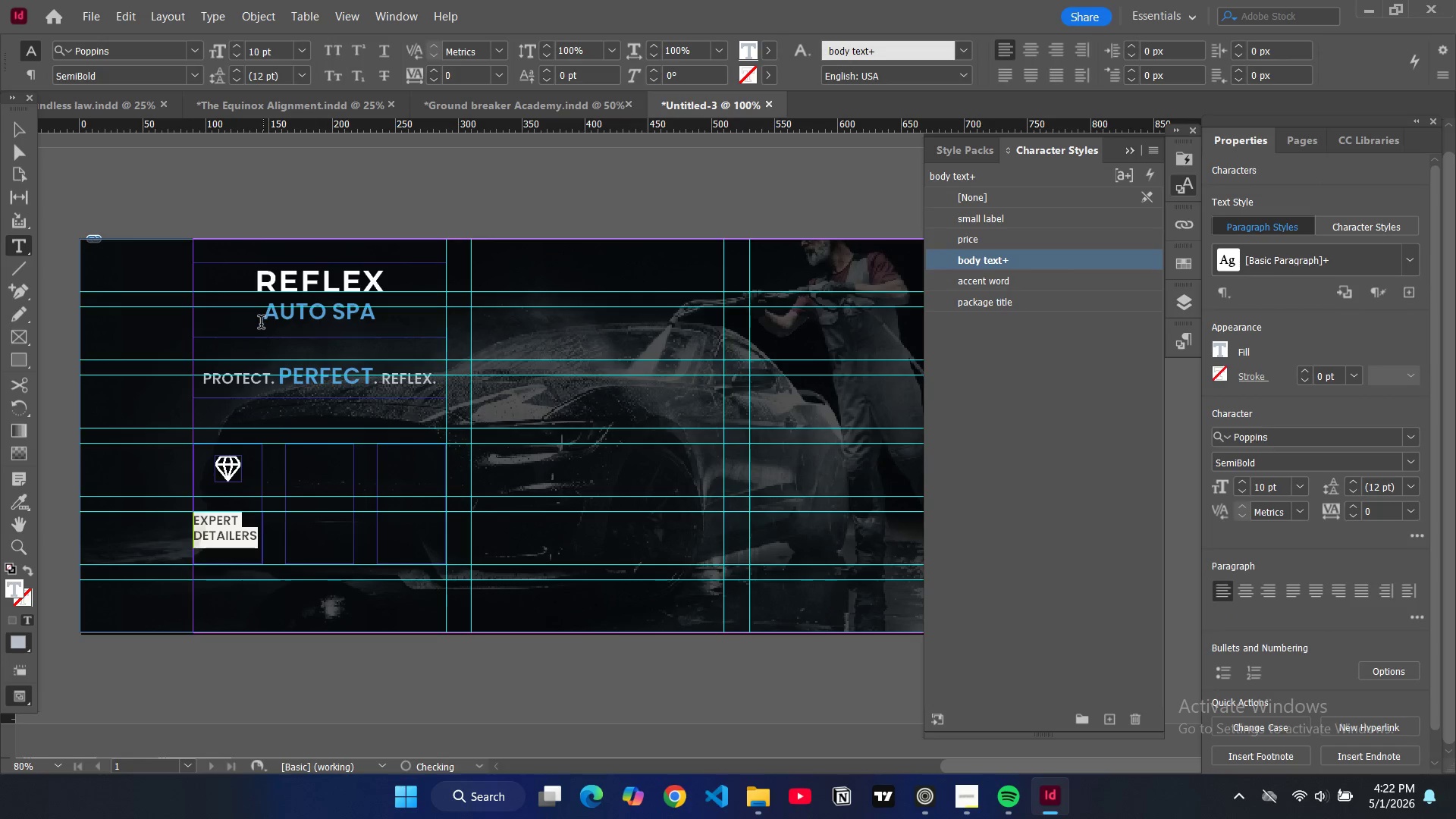 
key(Control+Shift+C)
 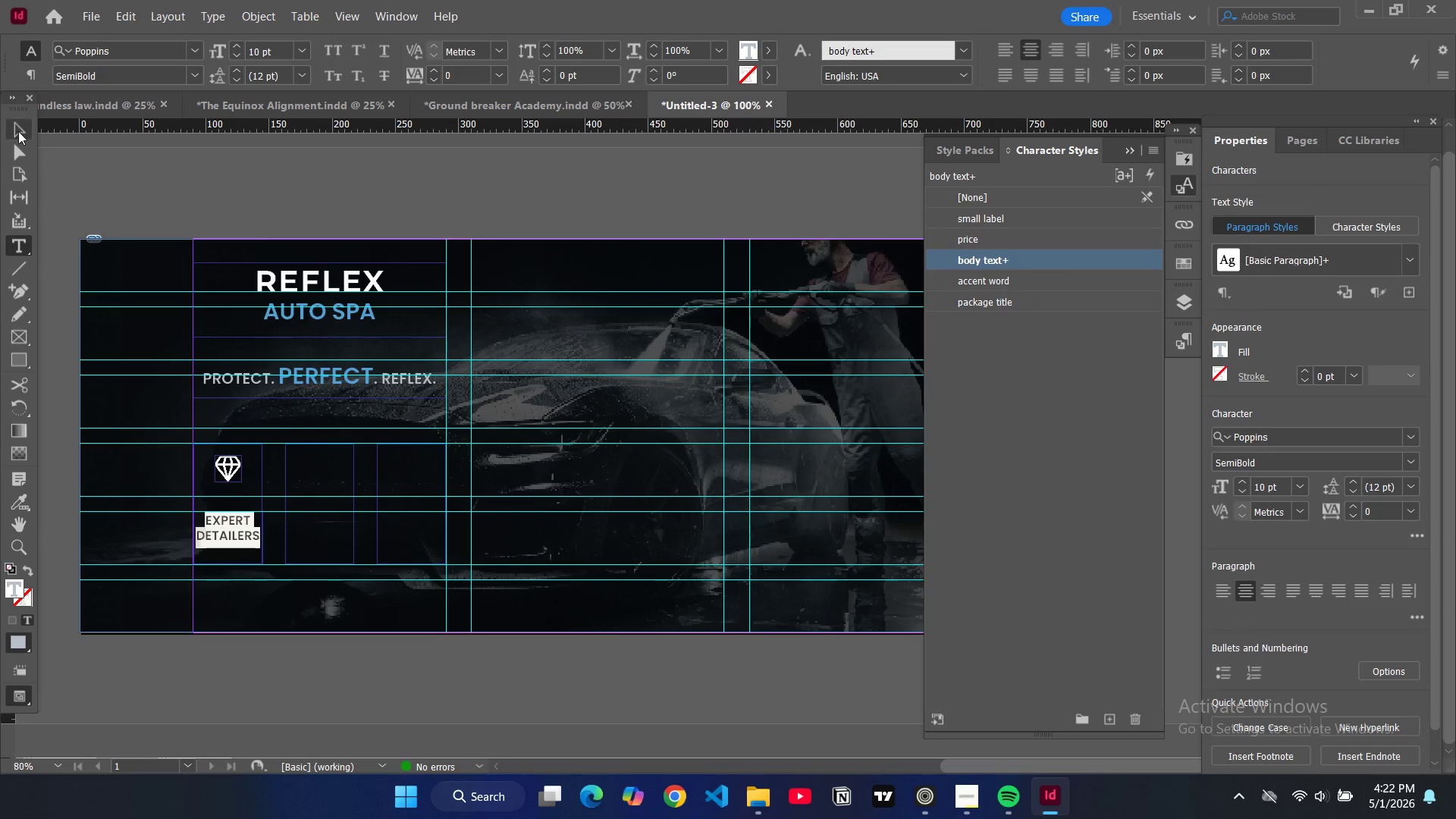 
double_click([233, 206])
 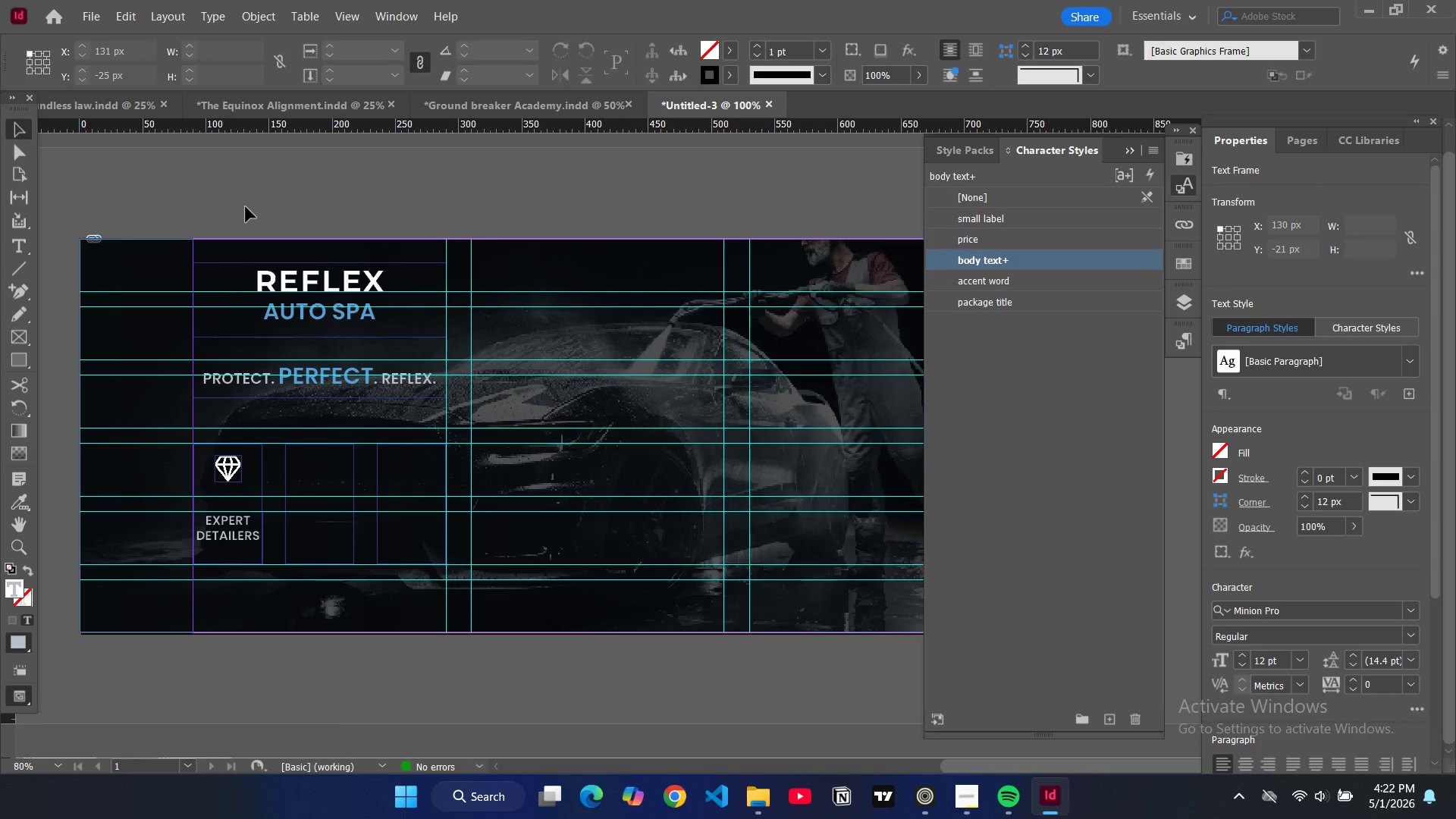 
type(WW)
 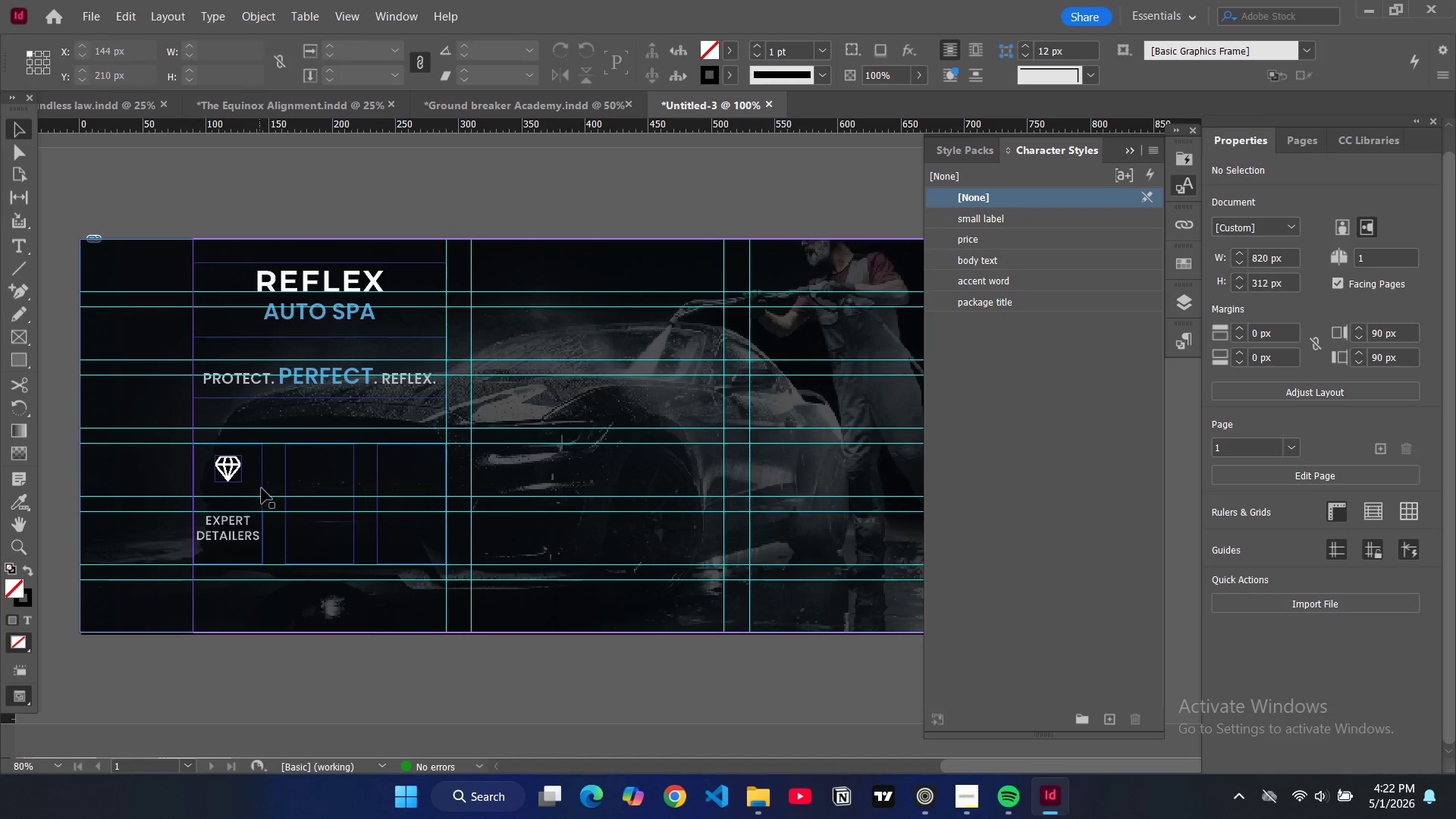 
left_click([263, 483])
 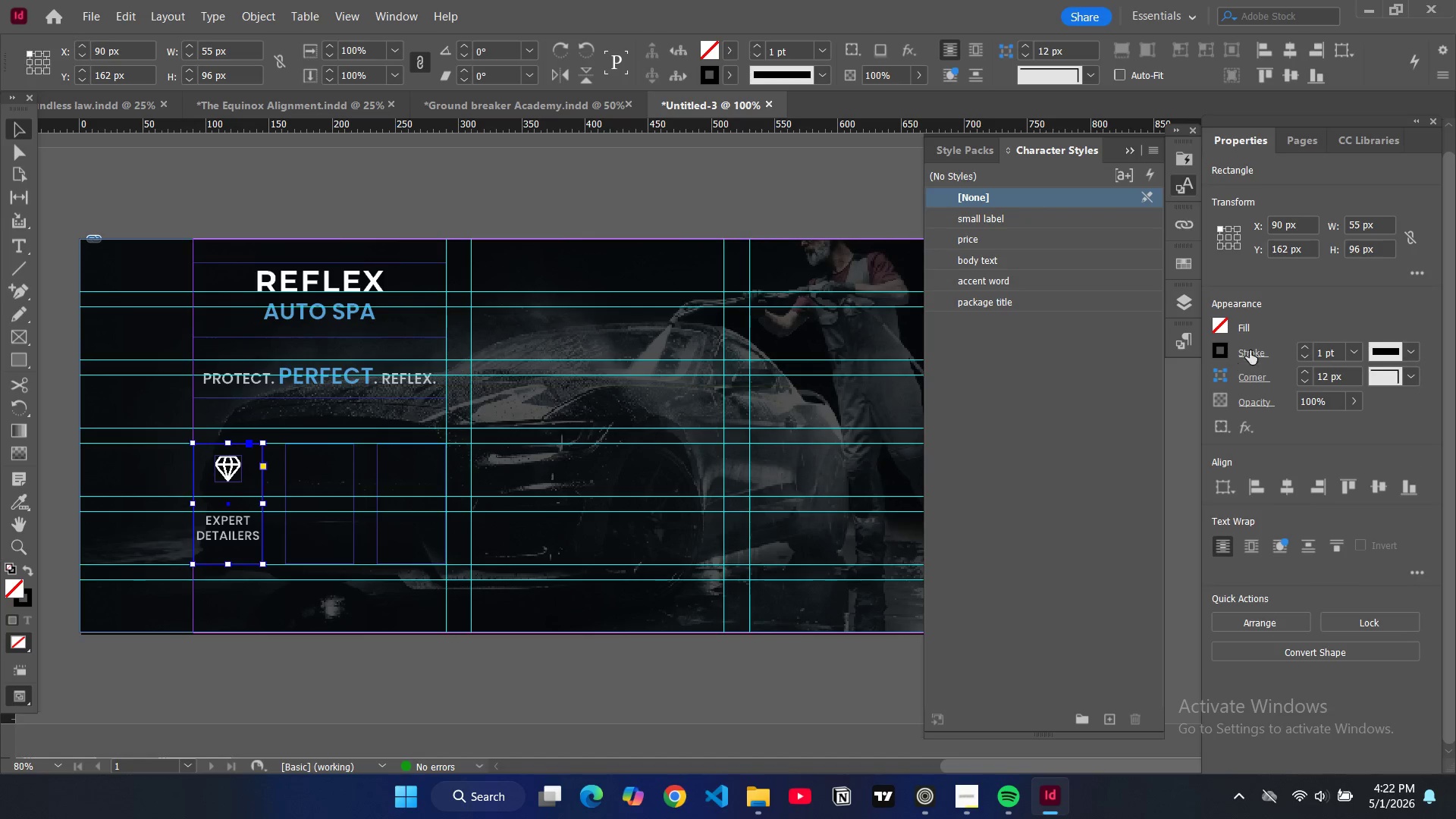 
double_click([1320, 350])
 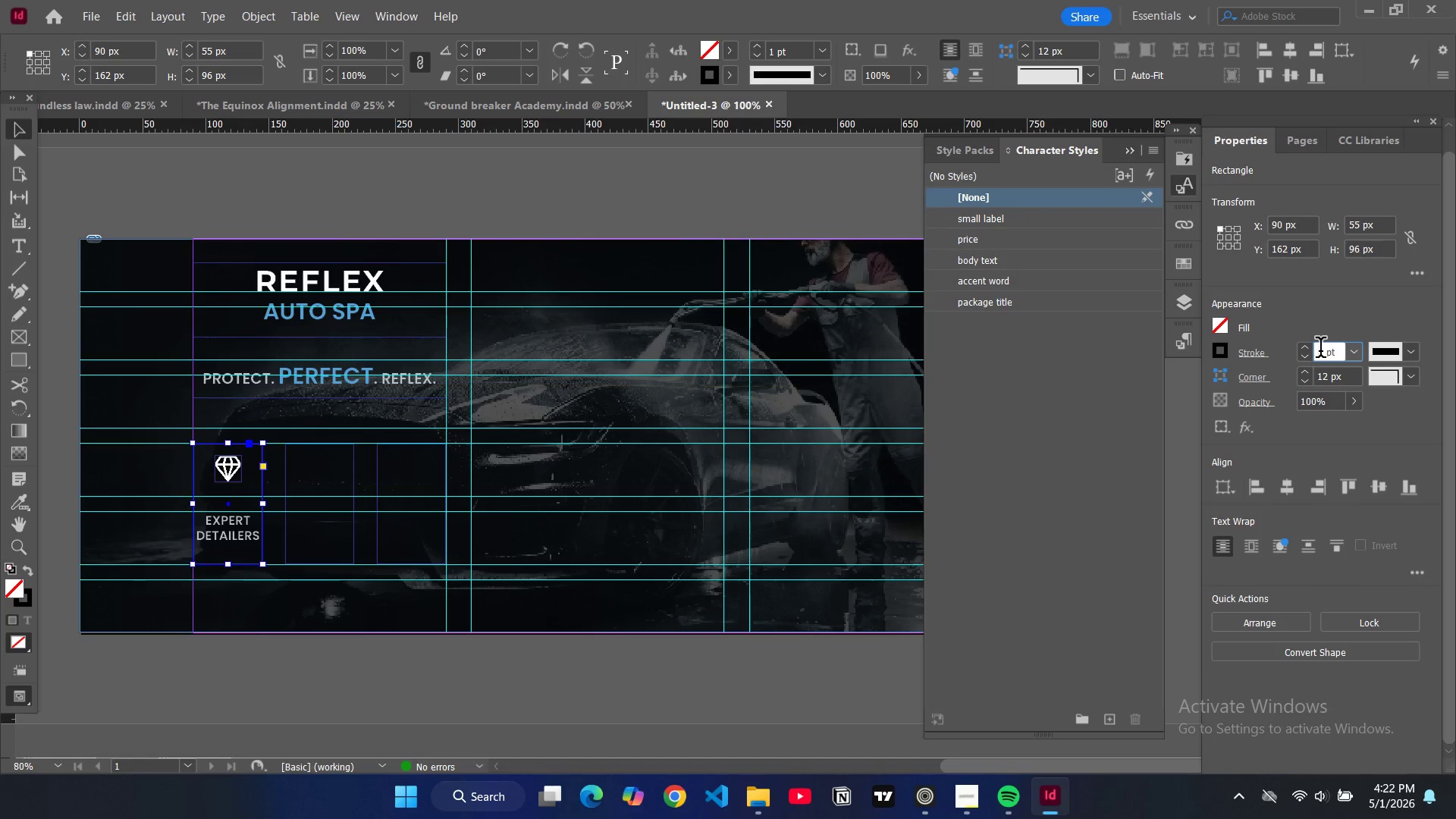 
double_click([1320, 350])
 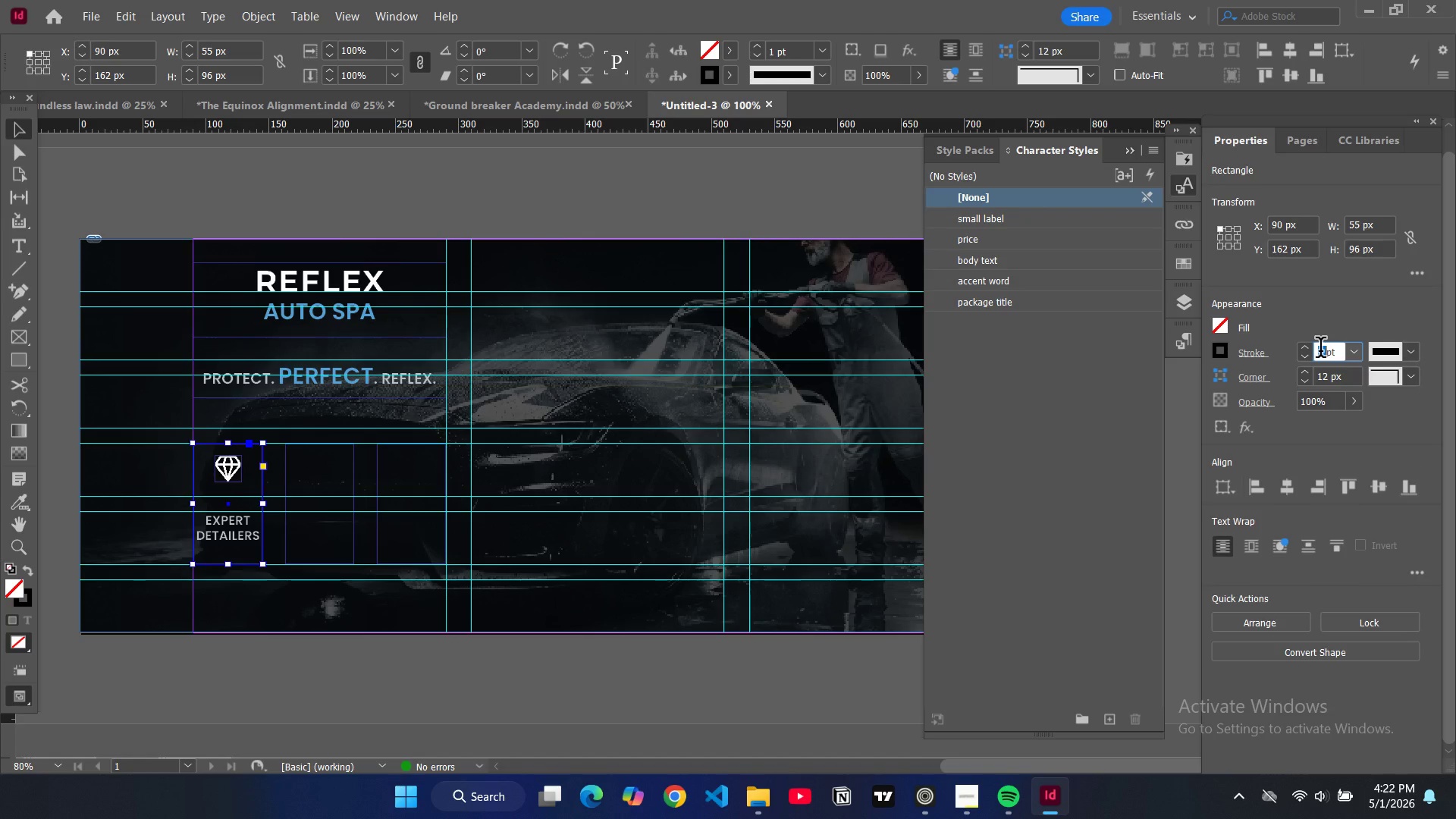 
key(0)
 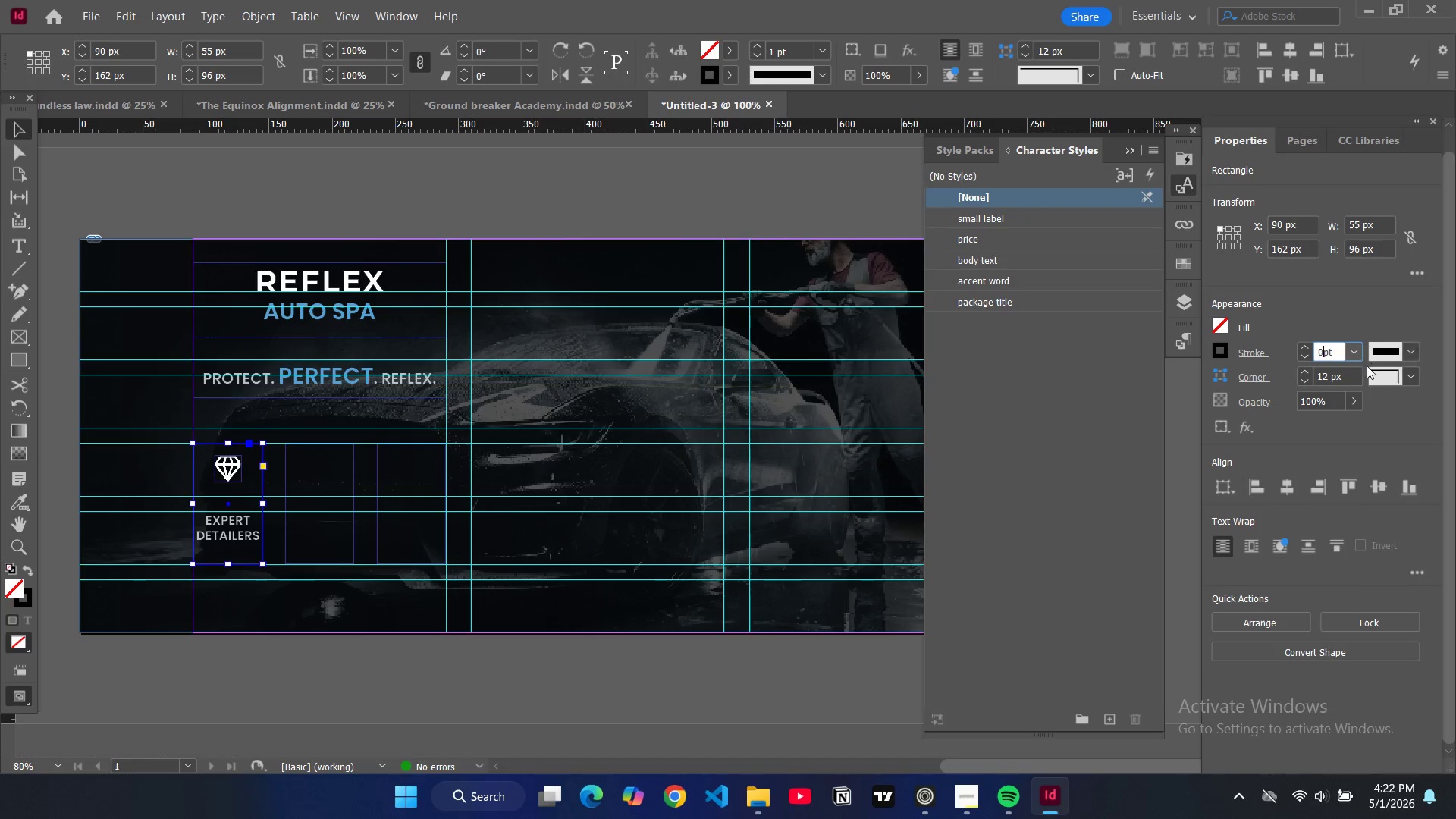 
key(Enter)
 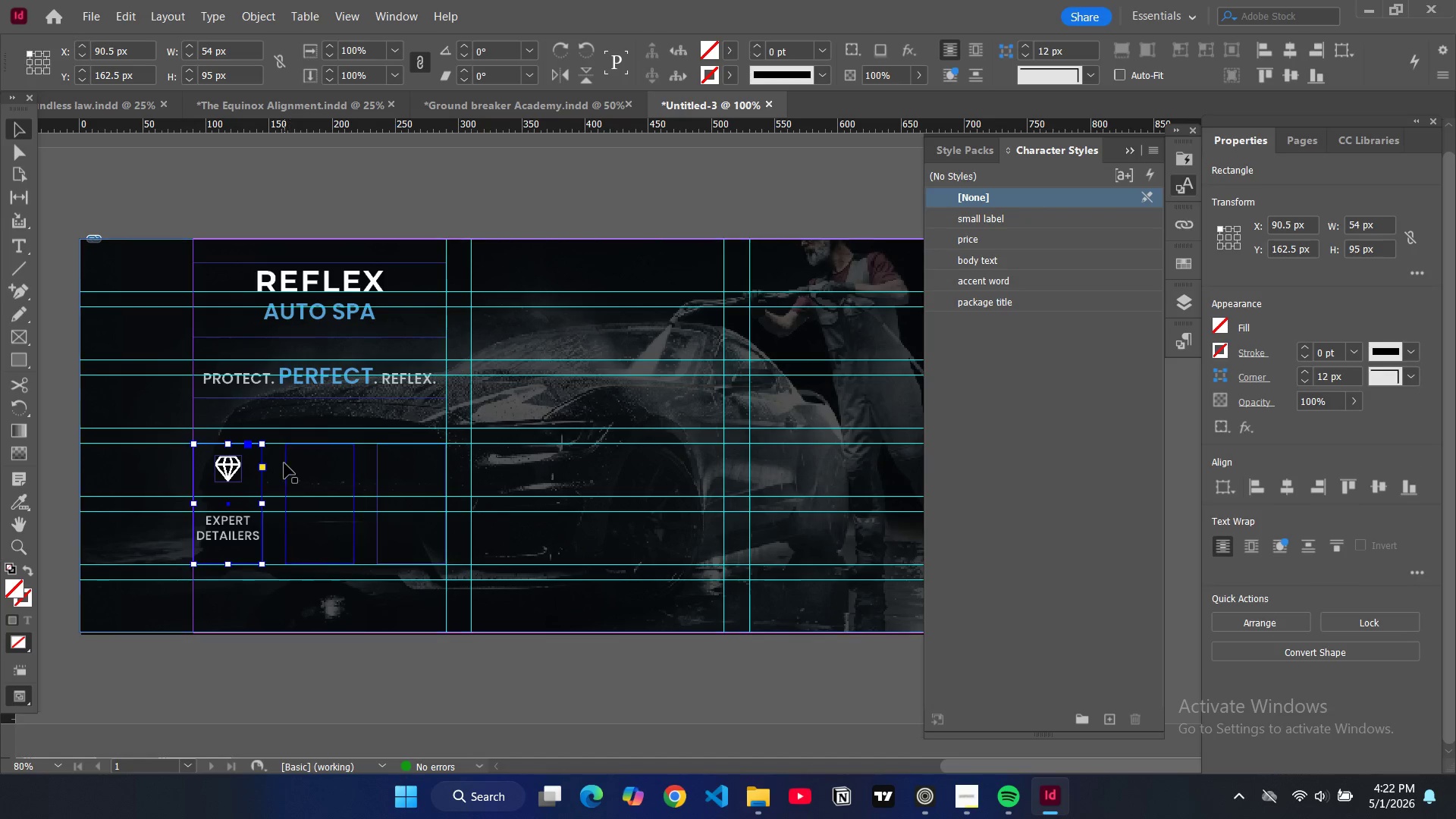 
left_click([287, 465])
 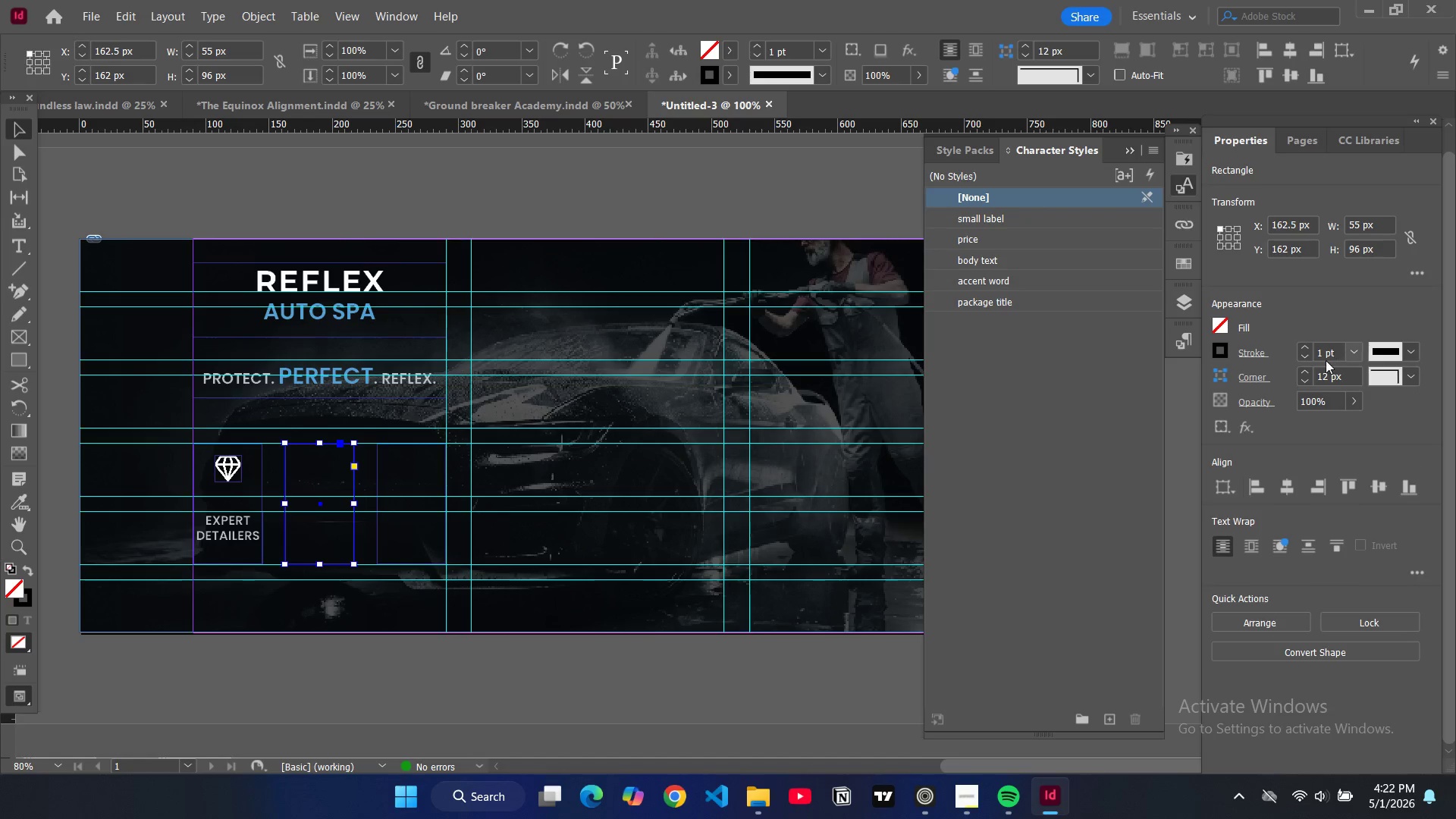 
double_click([1321, 353])
 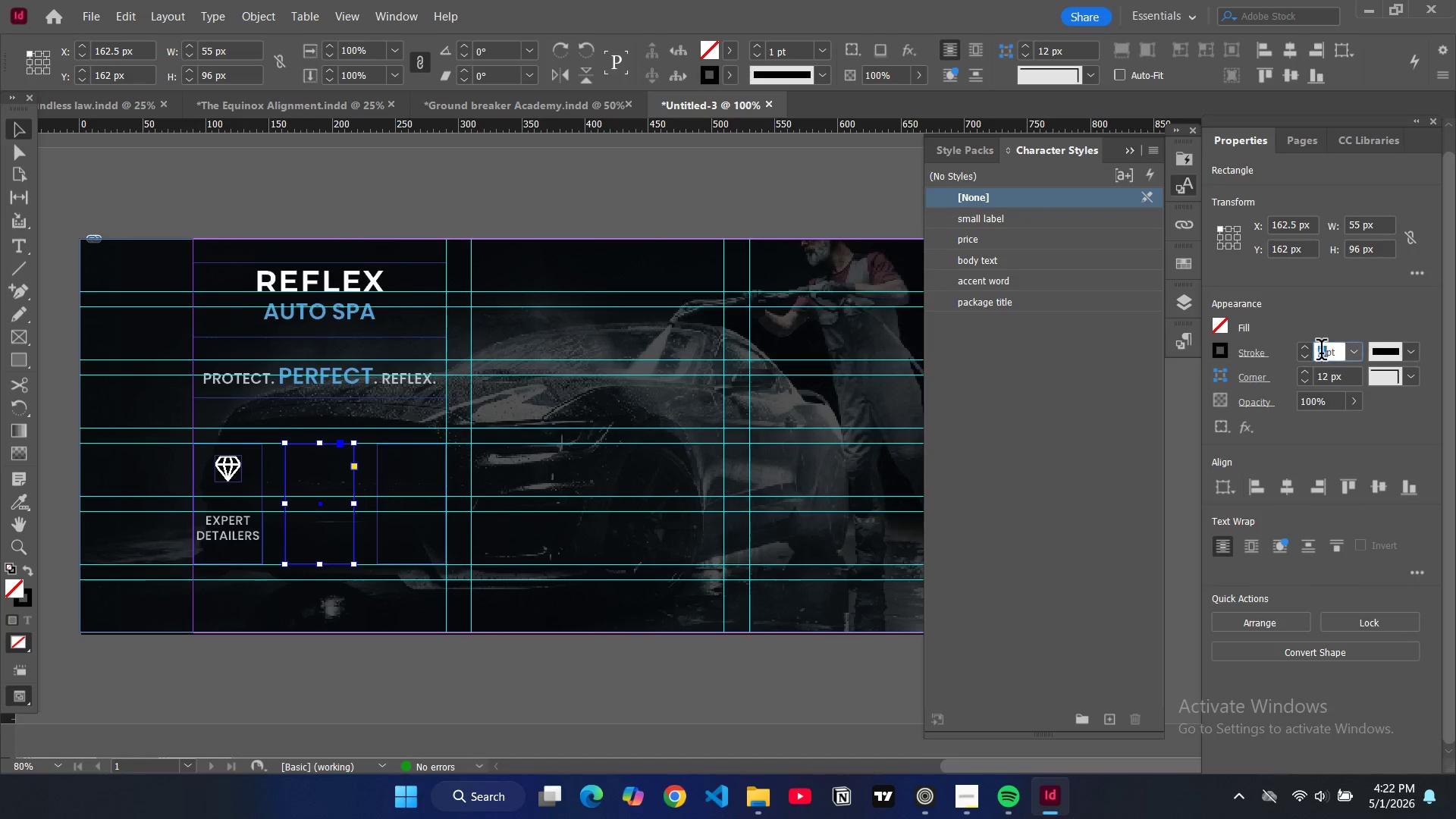 
triple_click([1321, 353])
 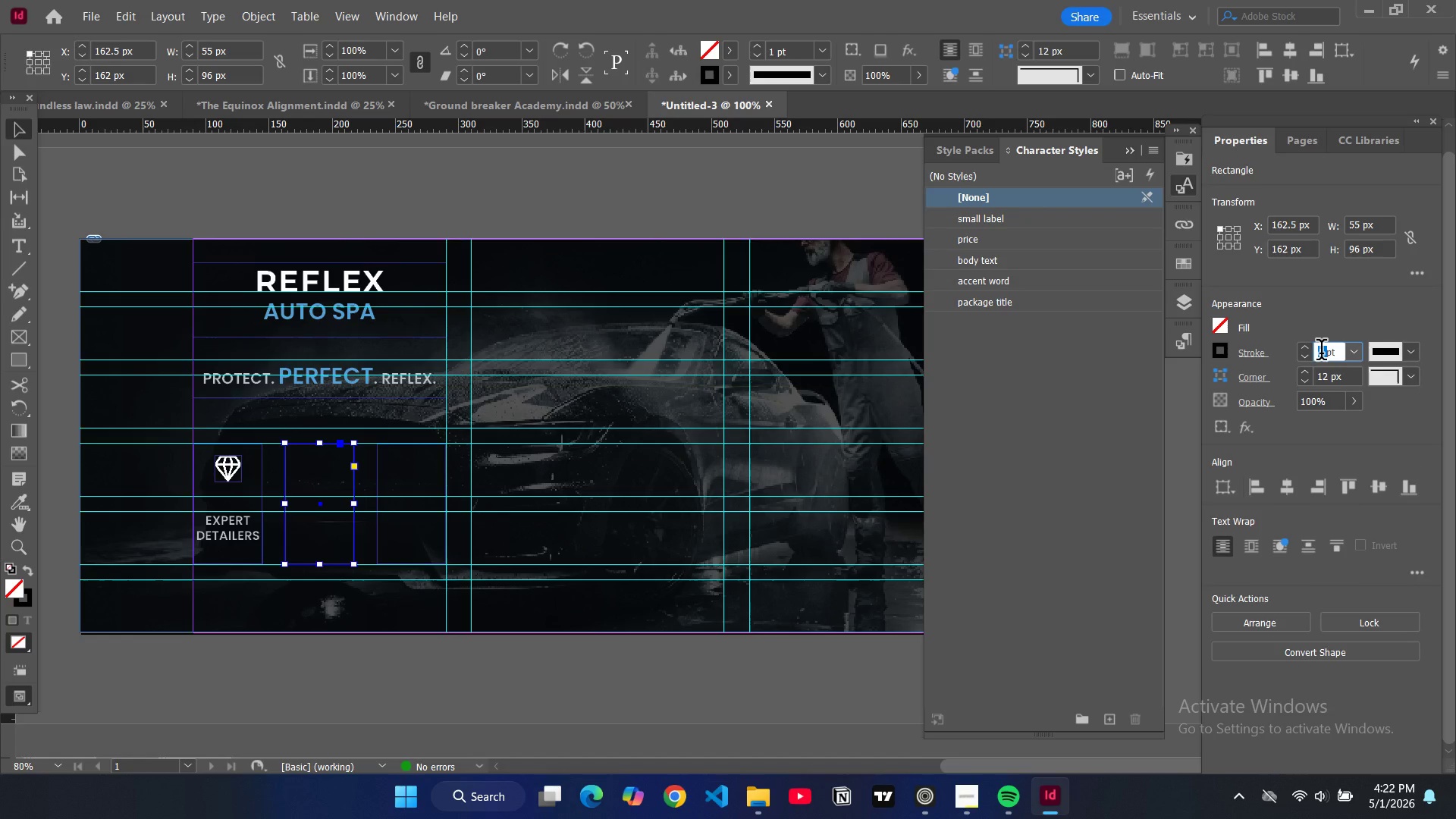 
key(Minus)
 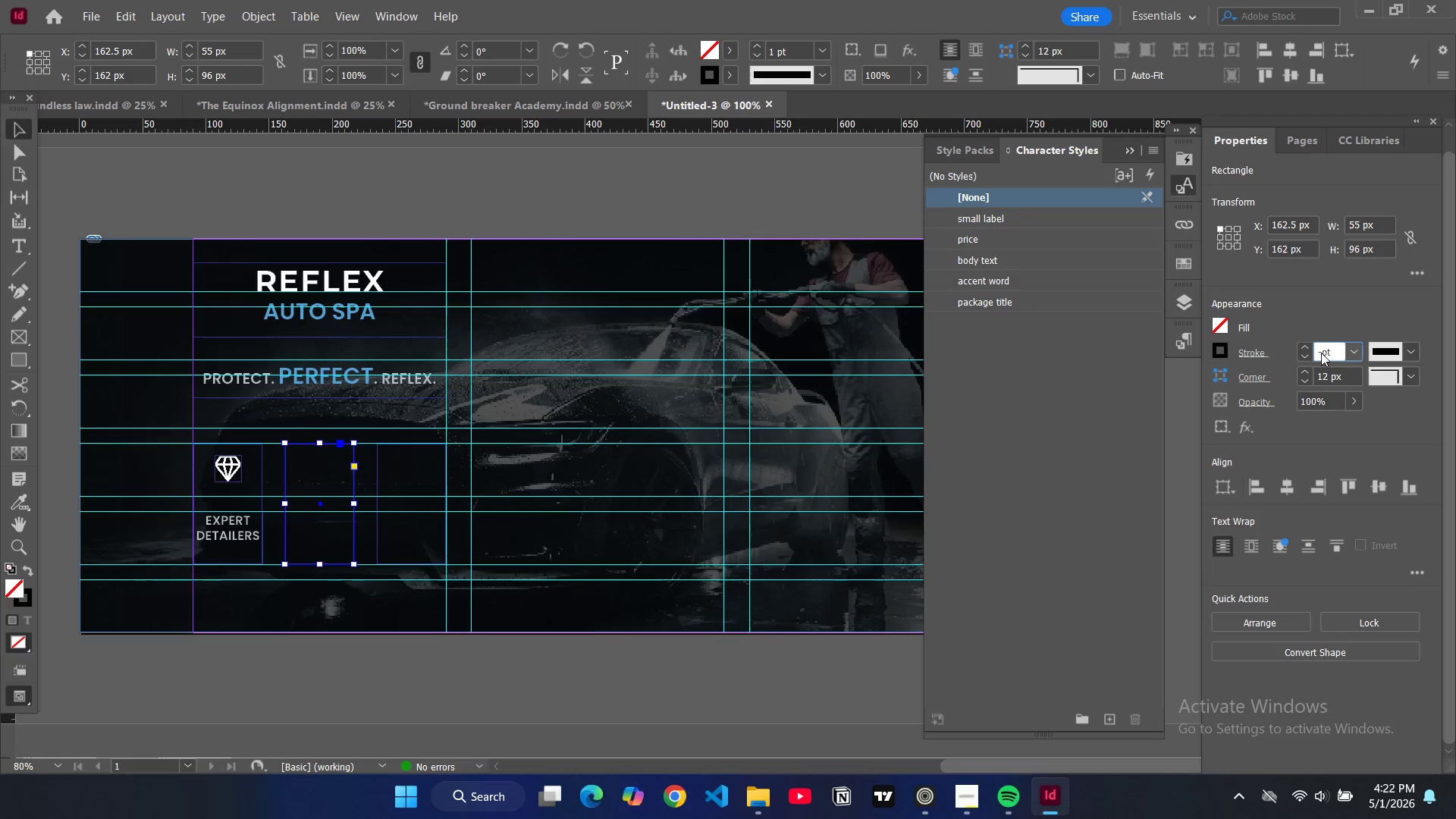 
key(Backspace)
 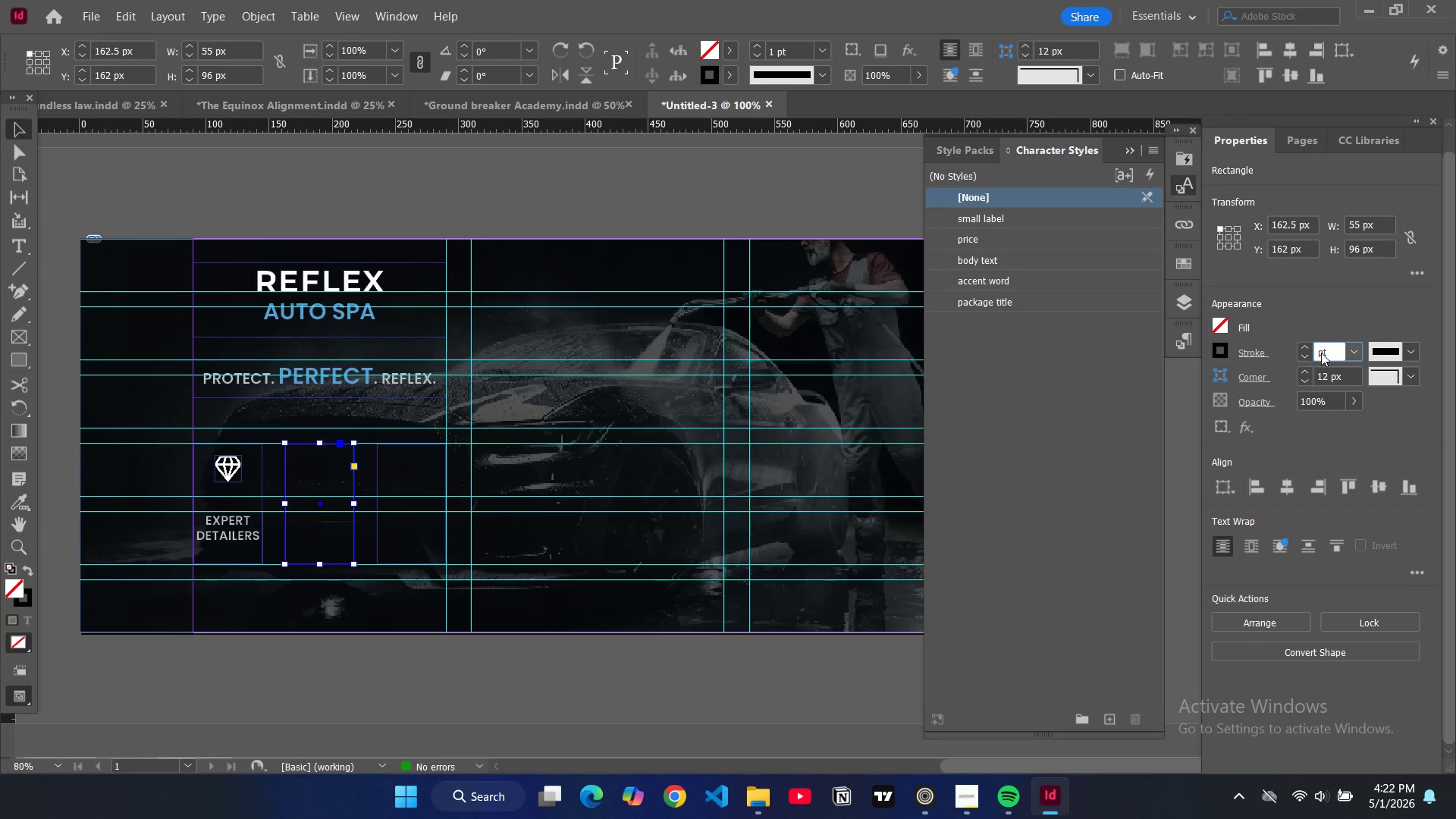 
key(0)
 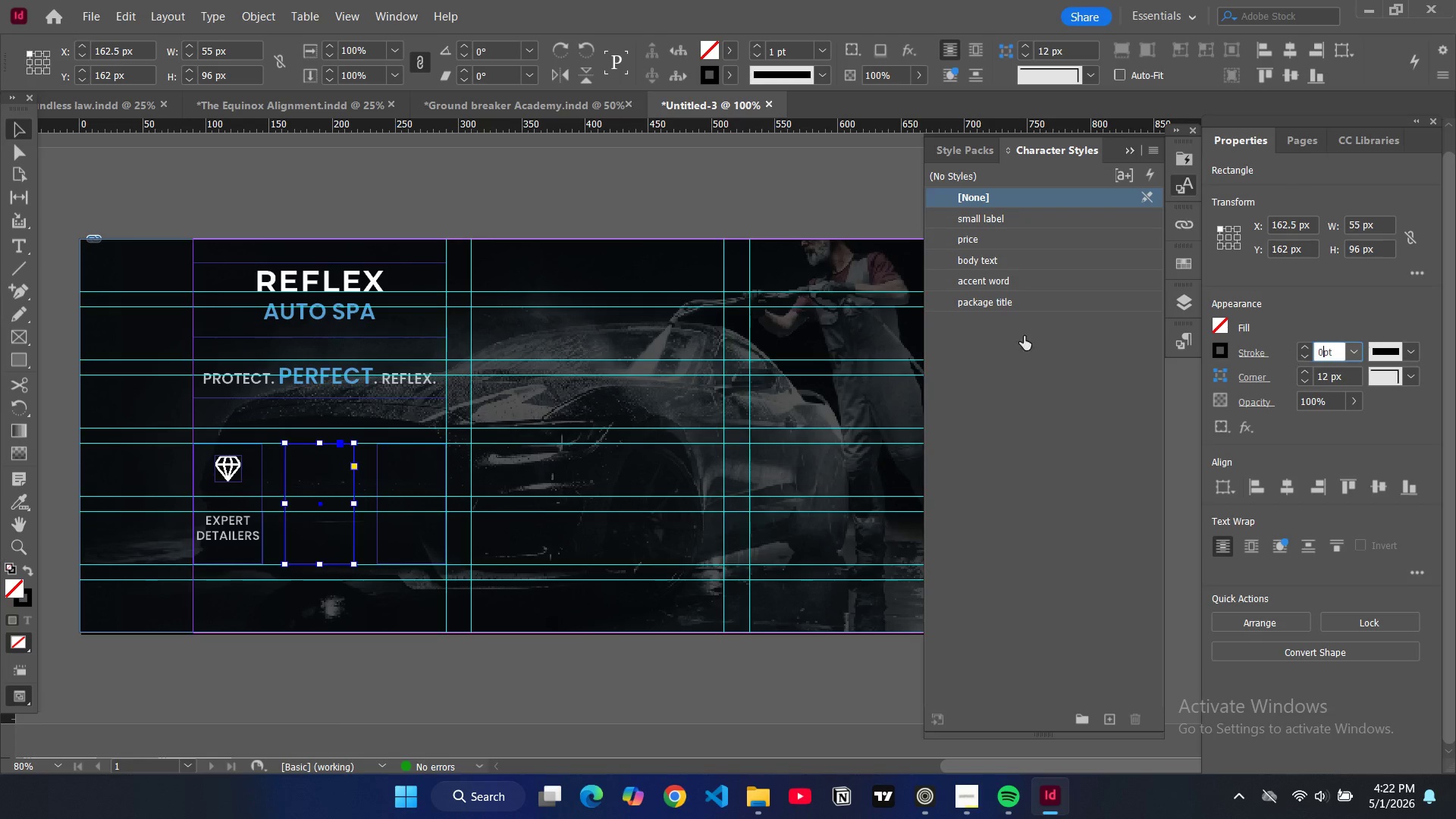 
key(Enter)
 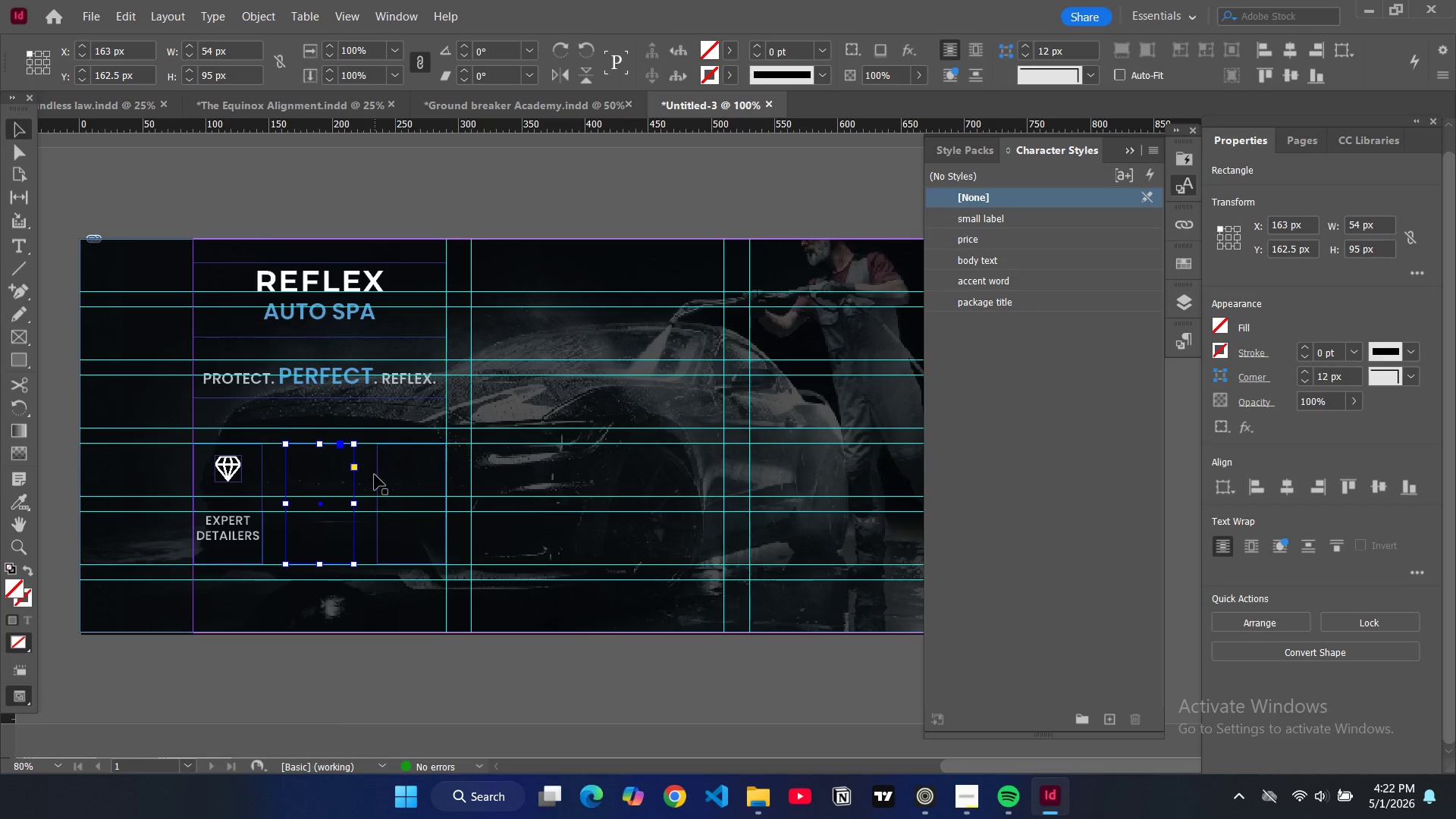 
left_click([376, 475])
 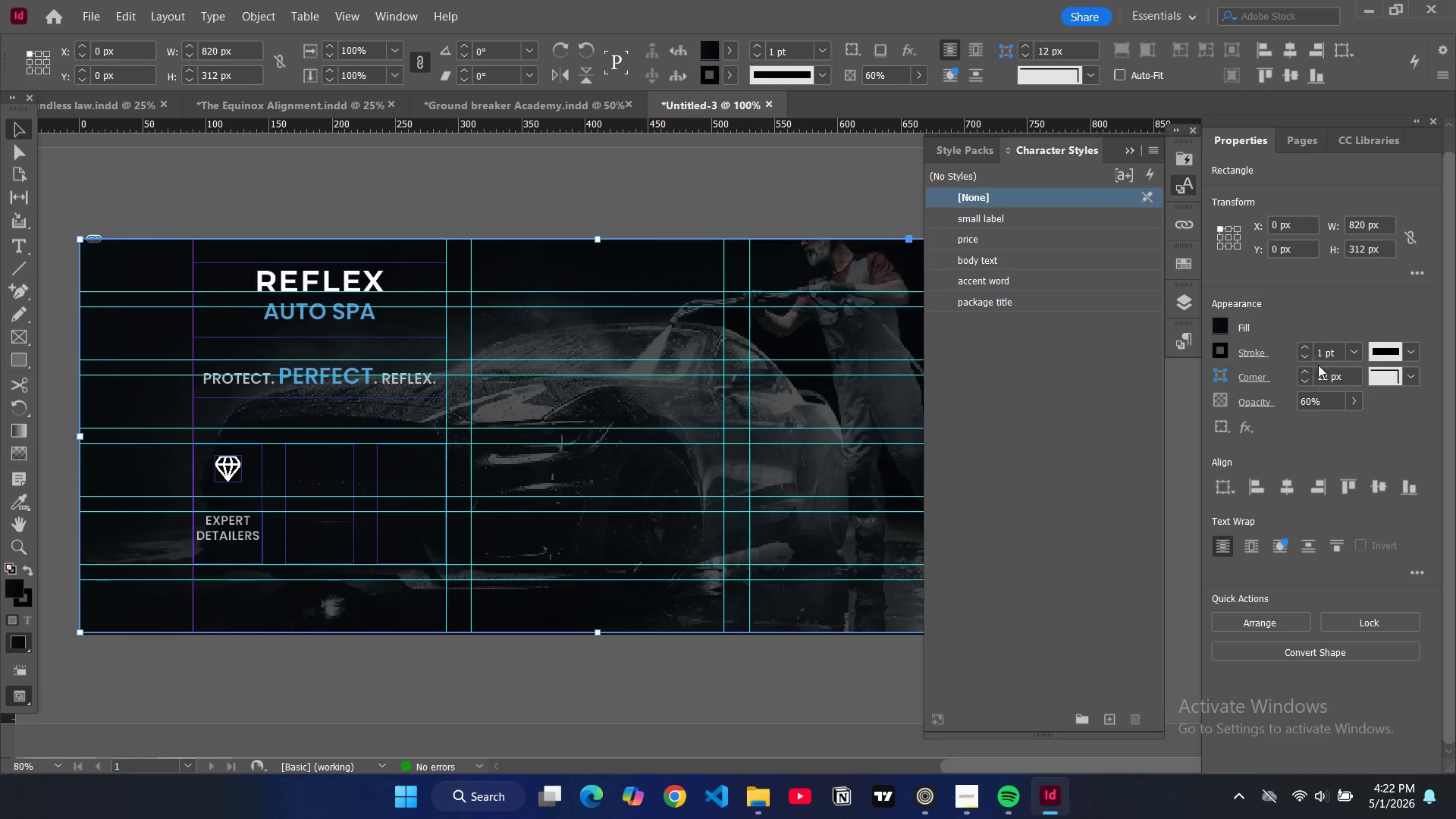 
double_click([1317, 353])
 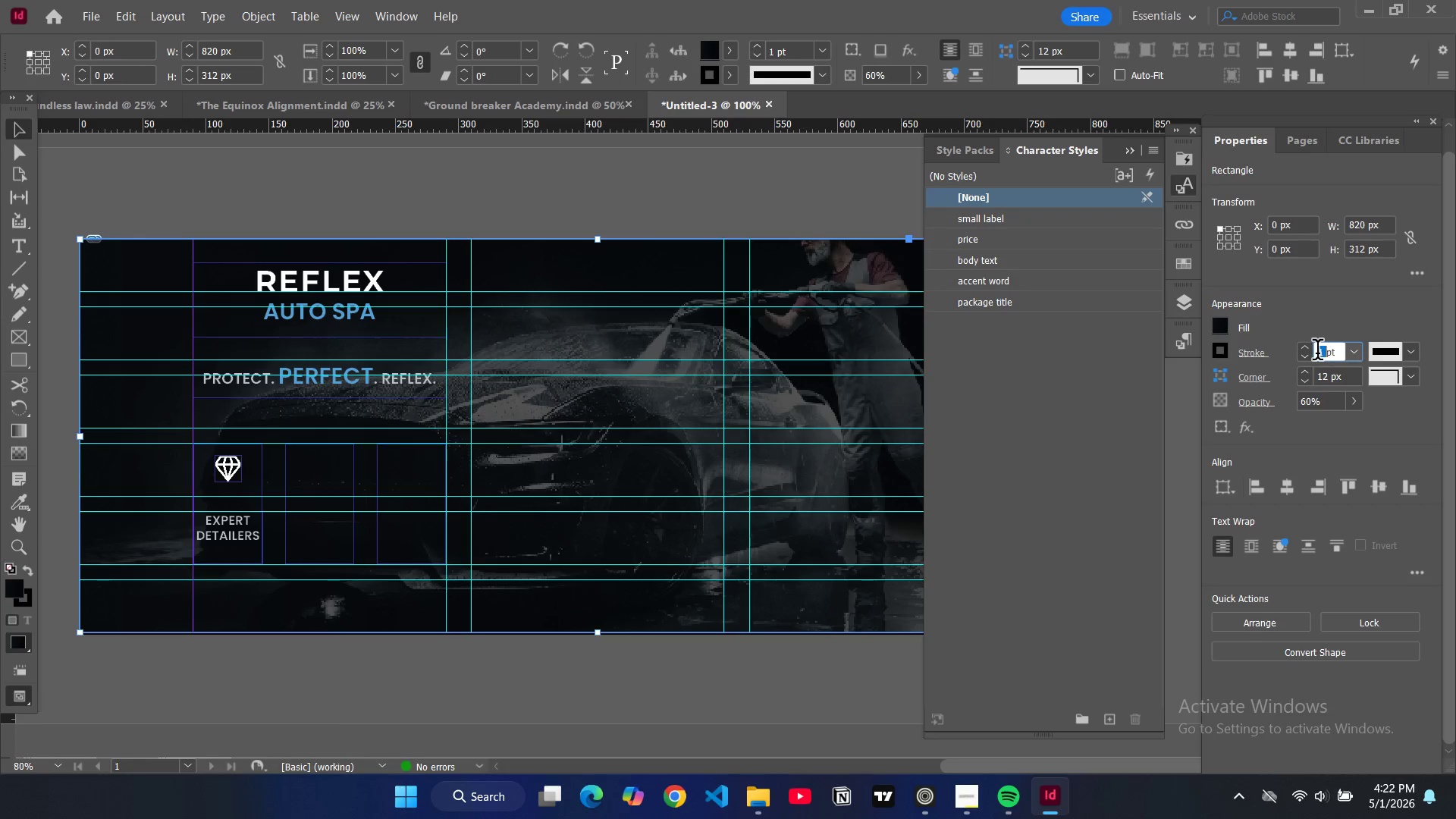 
triple_click([1317, 353])
 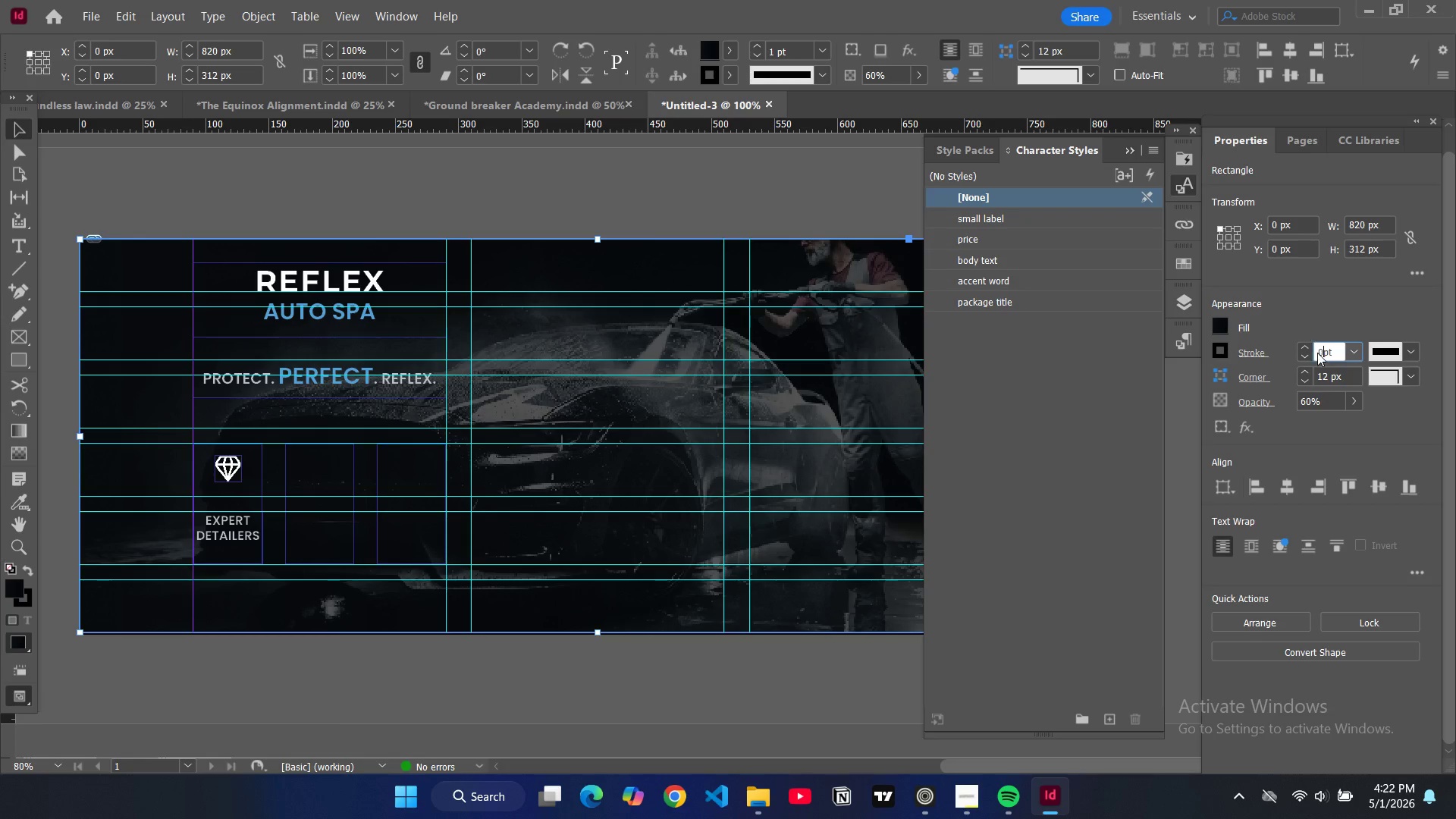 
key(0)
 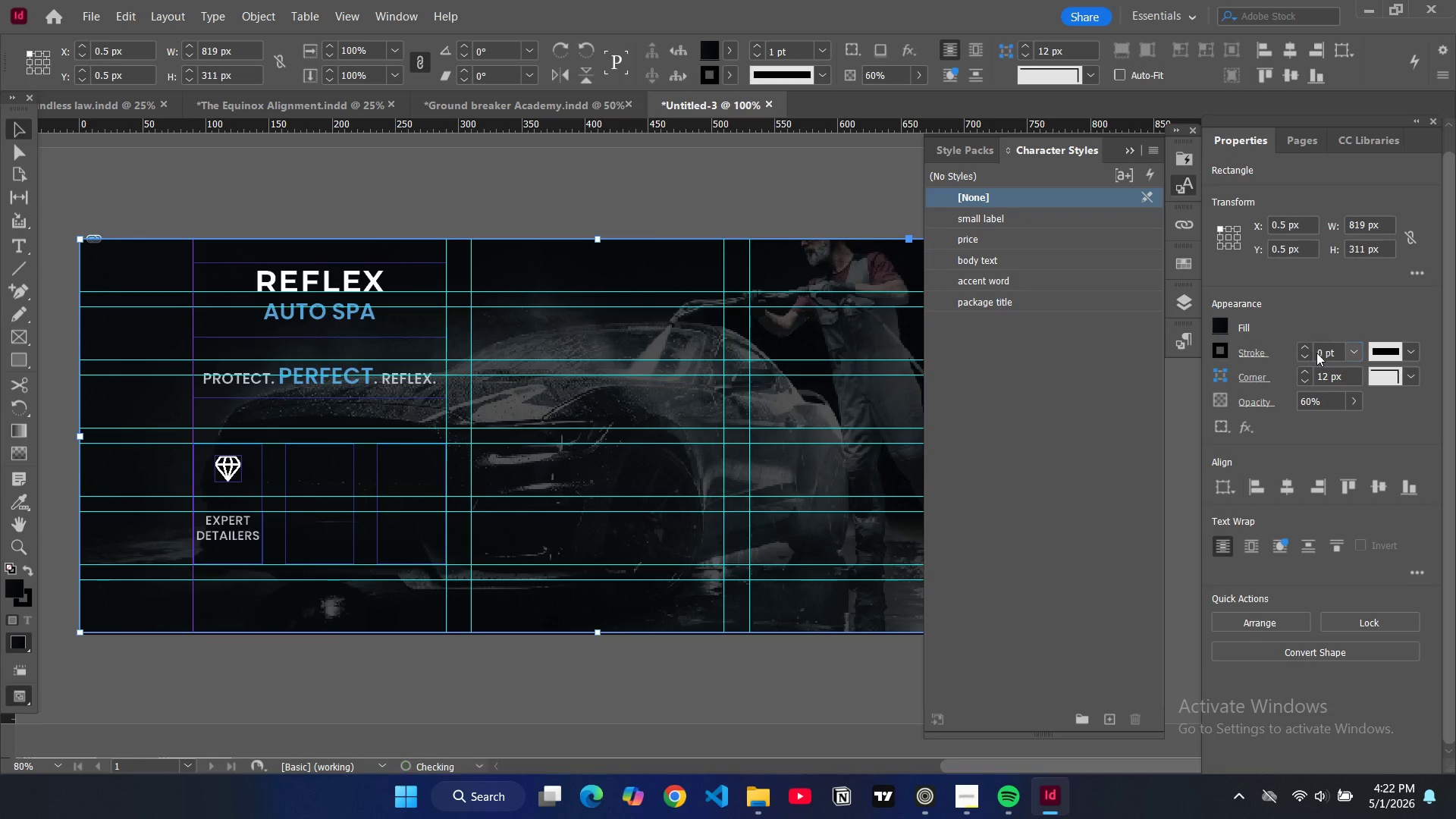 
key(Enter)
 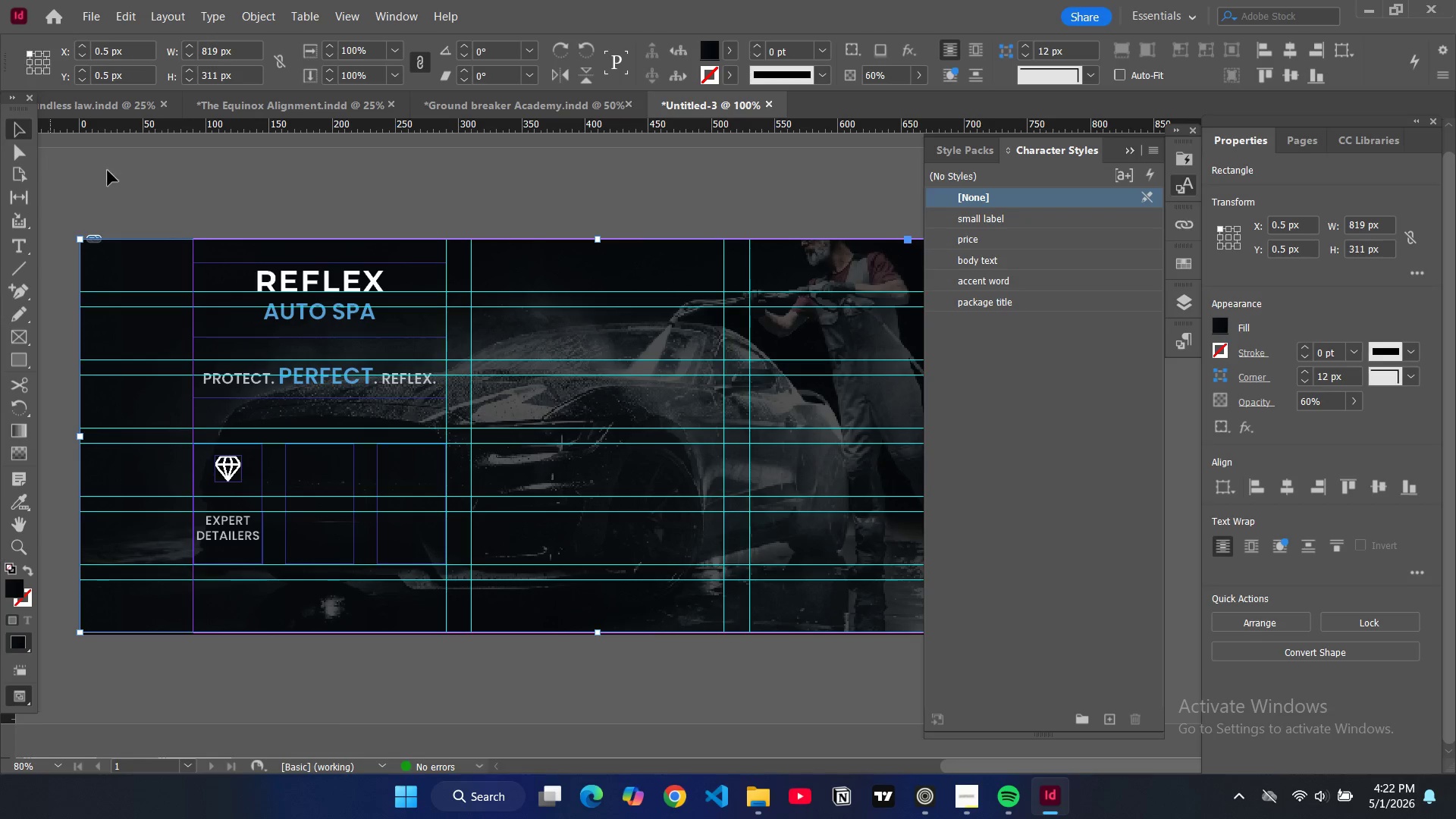 
left_click([177, 186])
 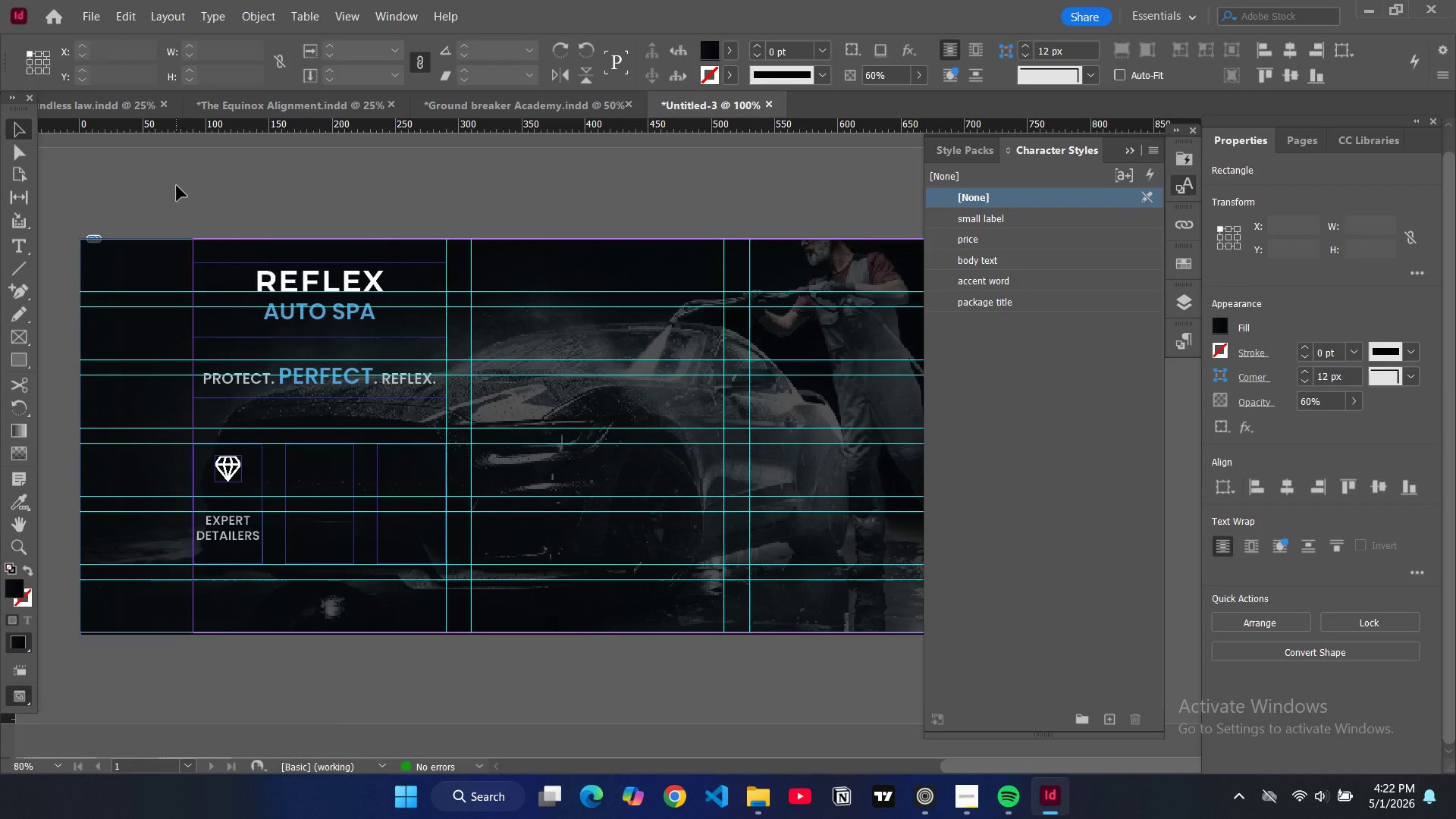 
type(WW)
 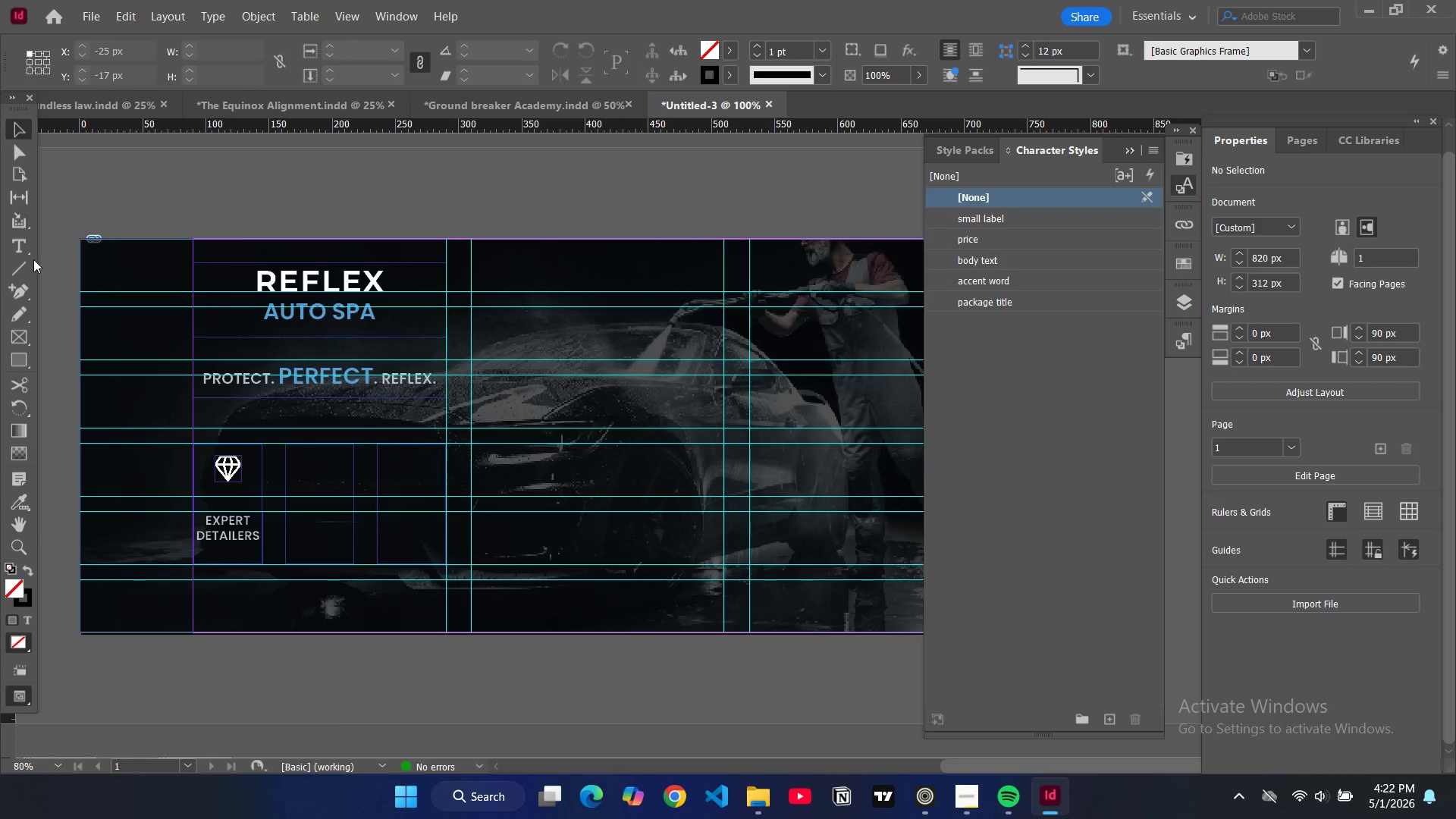 
left_click([25, 268])
 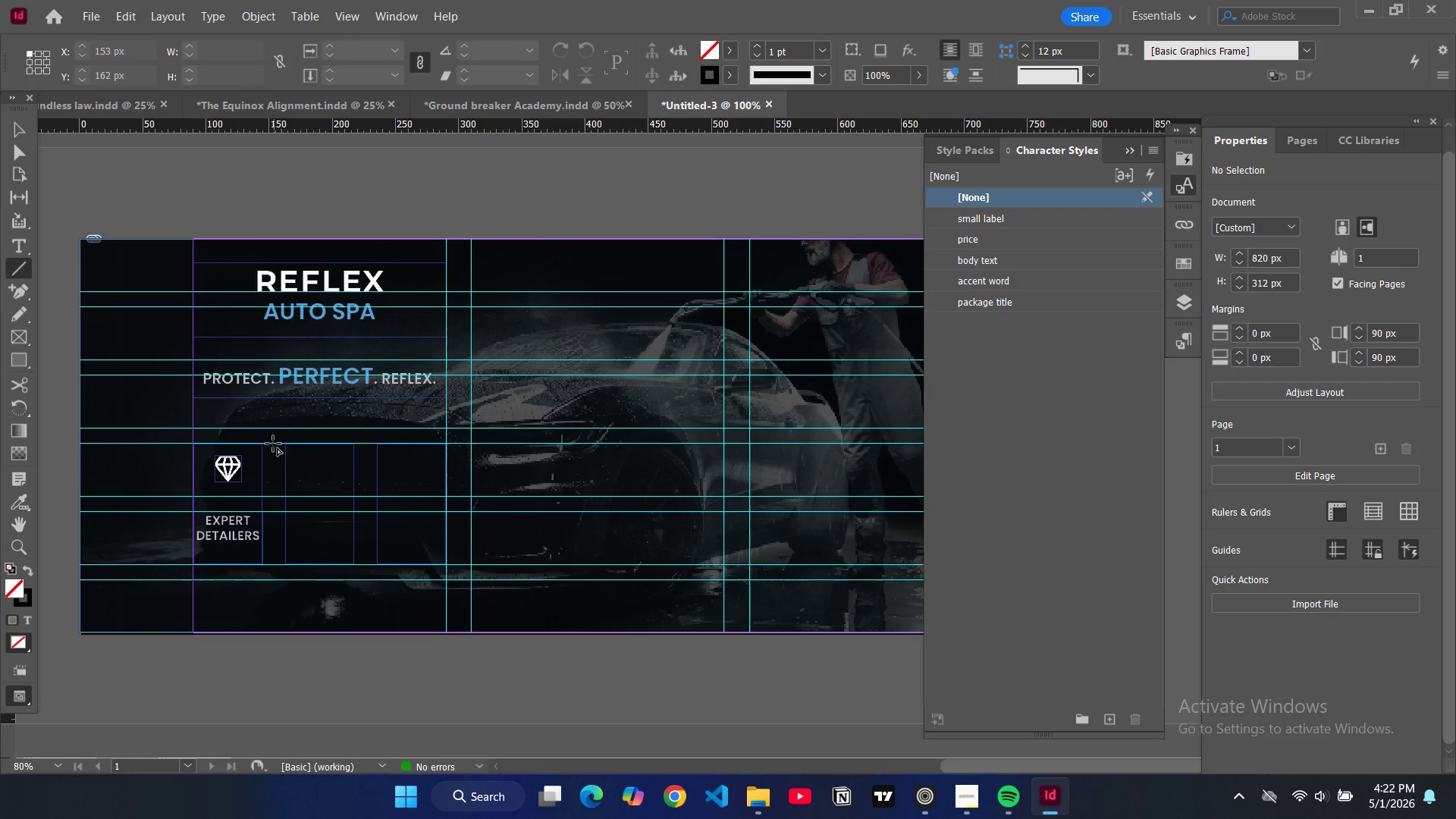 
left_click_drag(start_coordinate=[273, 444], to_coordinate=[272, 564])
 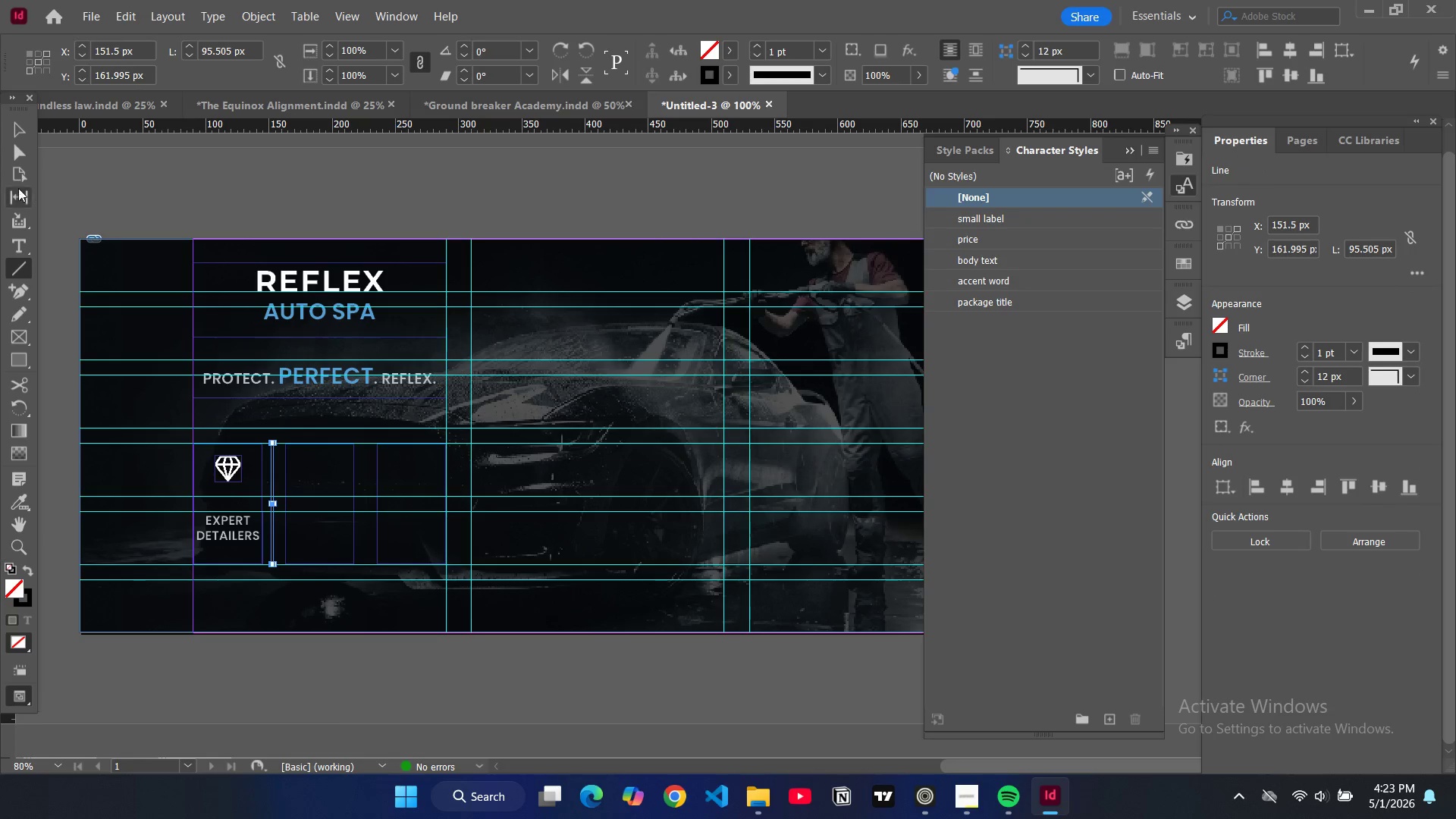 
left_click([14, 133])
 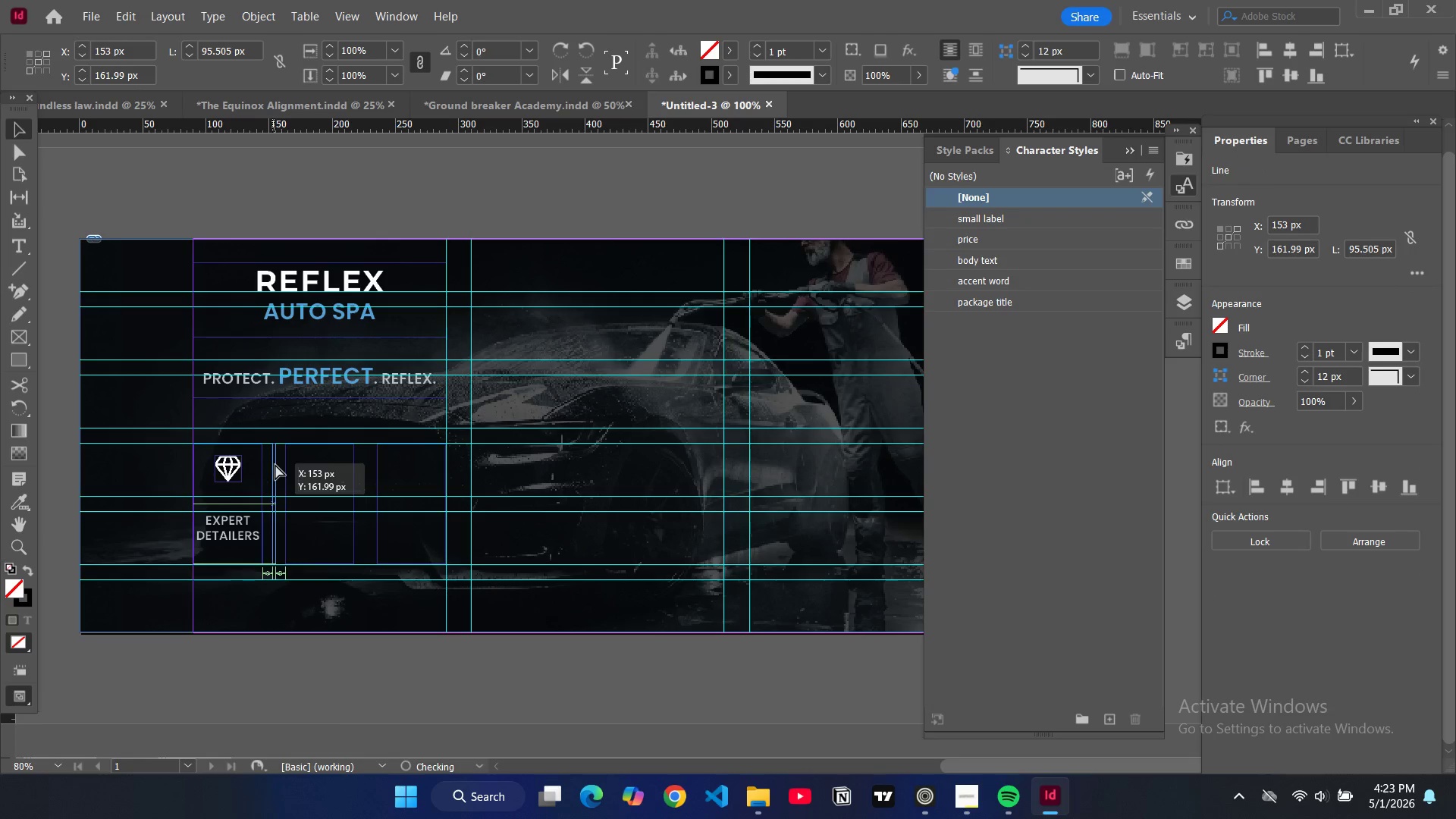 
hold_key(key=ControlLeft, duration=0.5)
 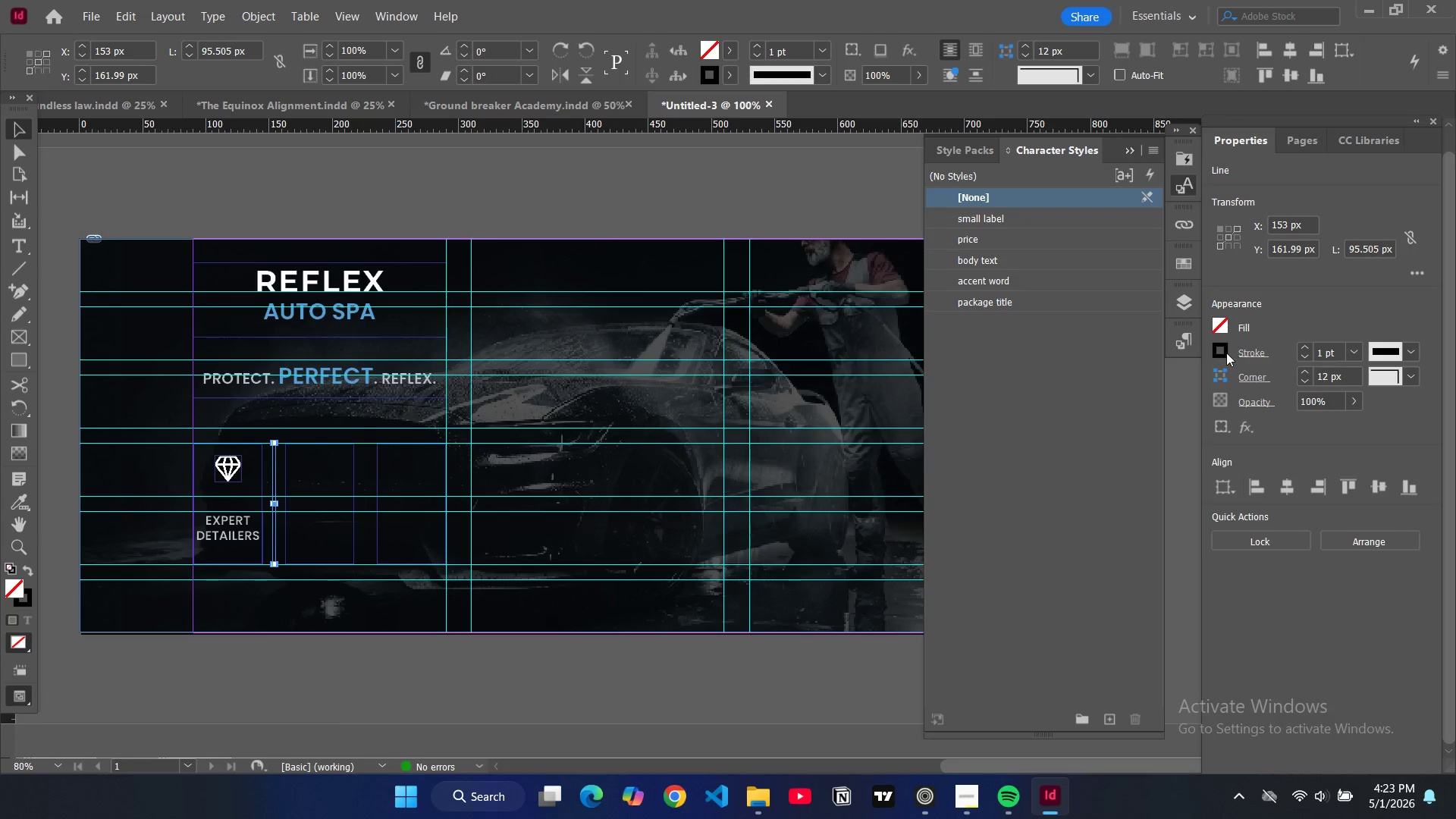 
left_click([1226, 353])
 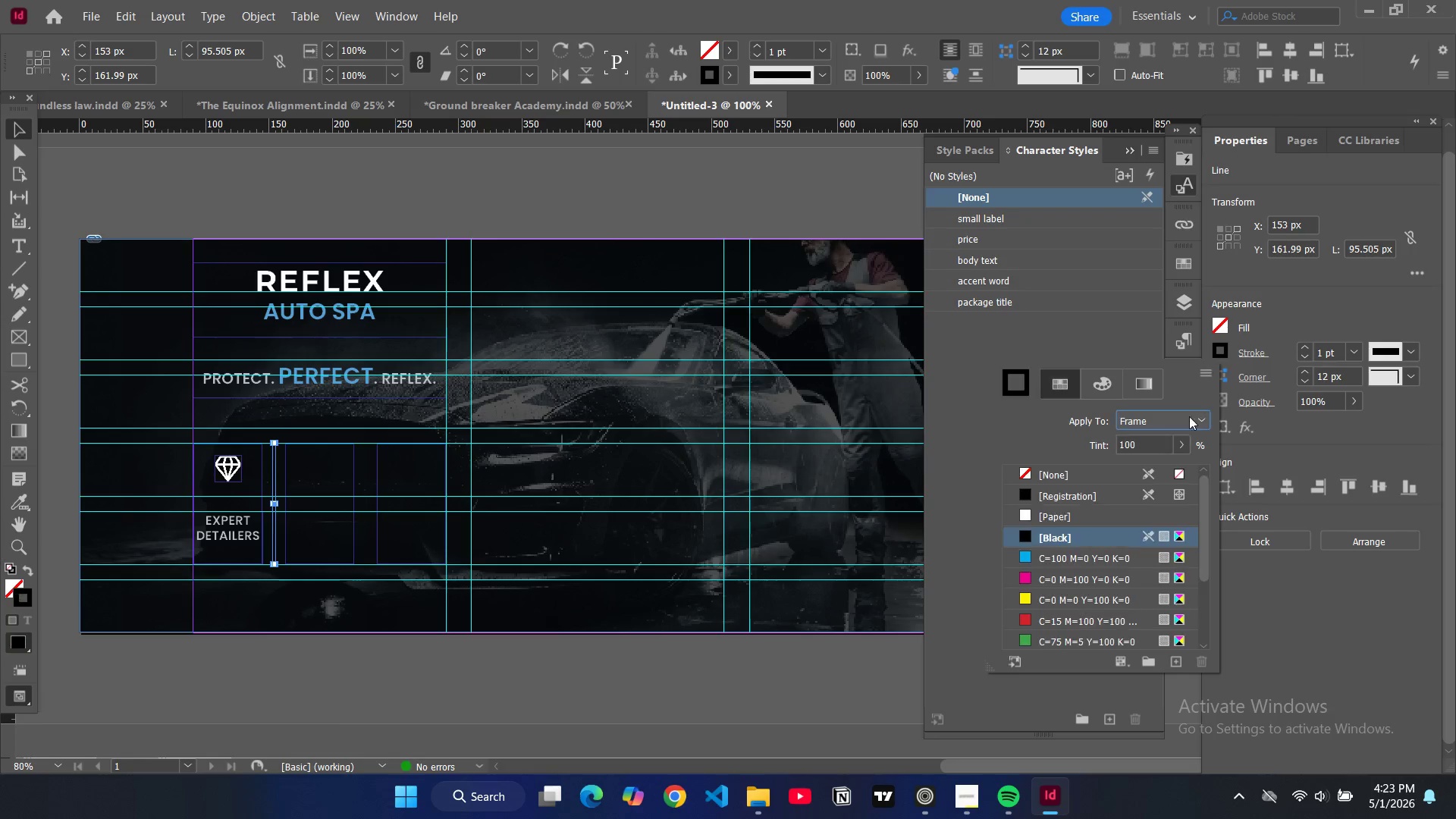 
scroll: coordinate [1041, 631], scroll_direction: down, amount: 8.0
 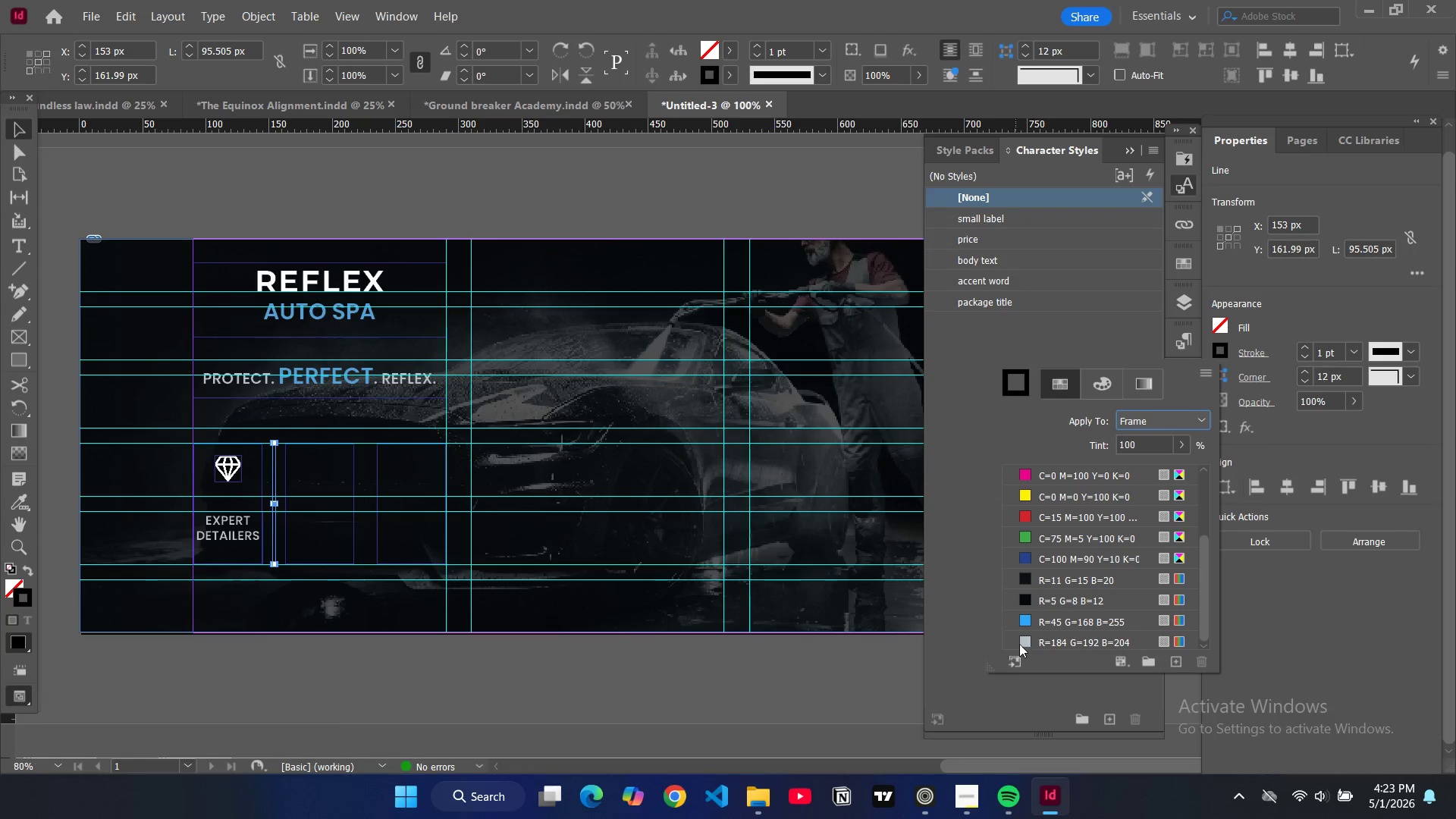 
left_click([1025, 640])
 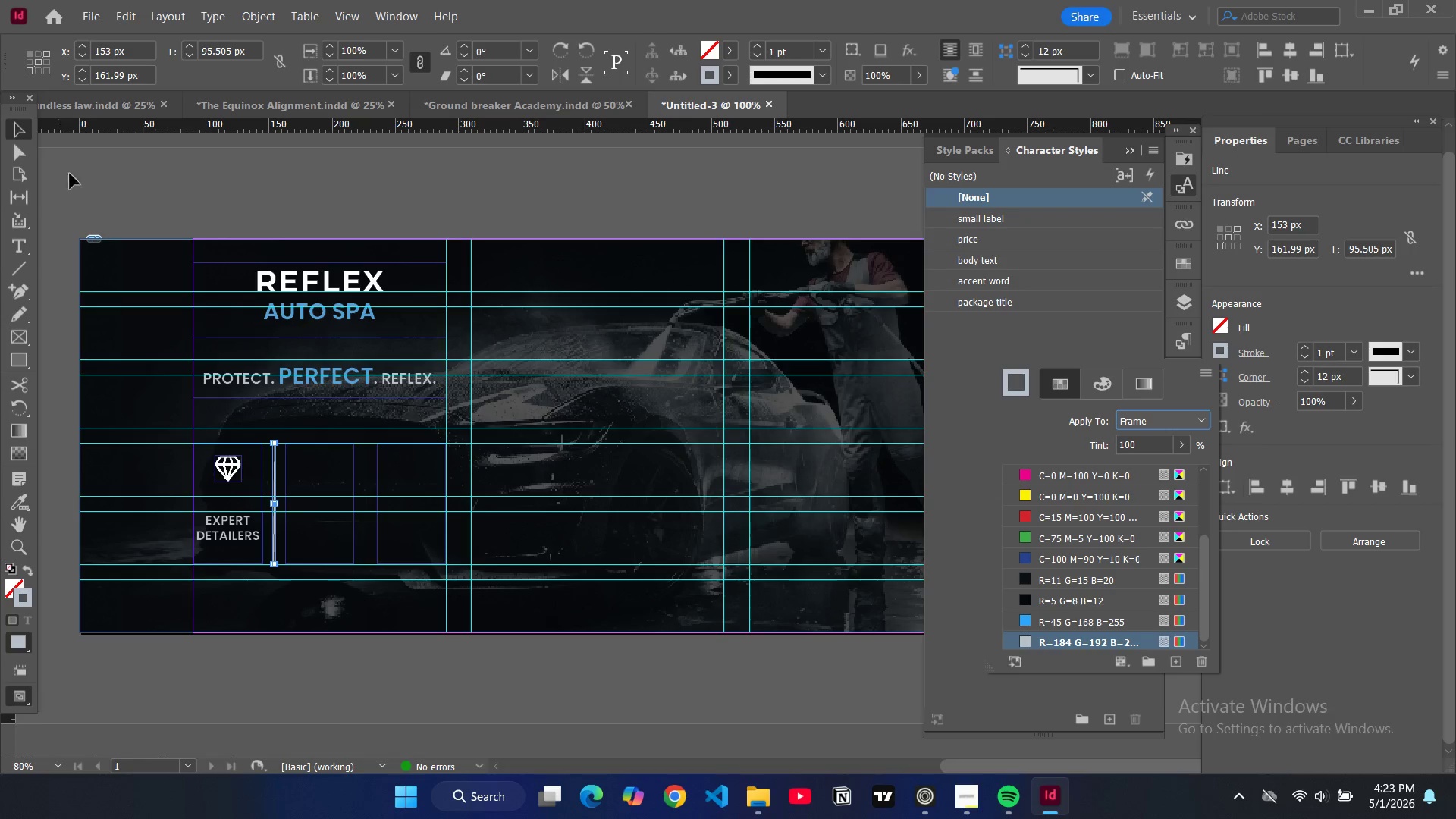 
left_click([252, 199])
 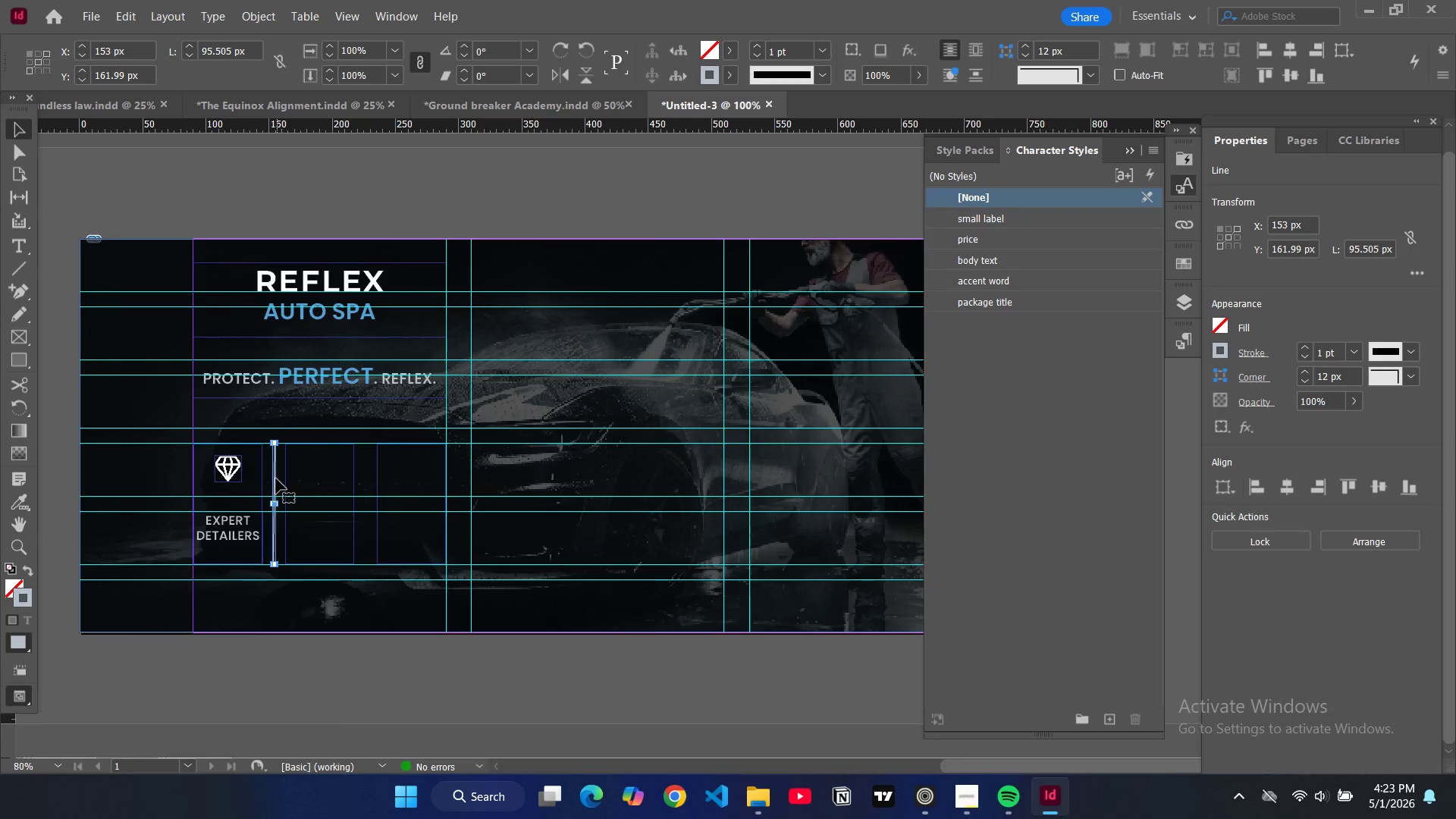 
key(Control+C)
 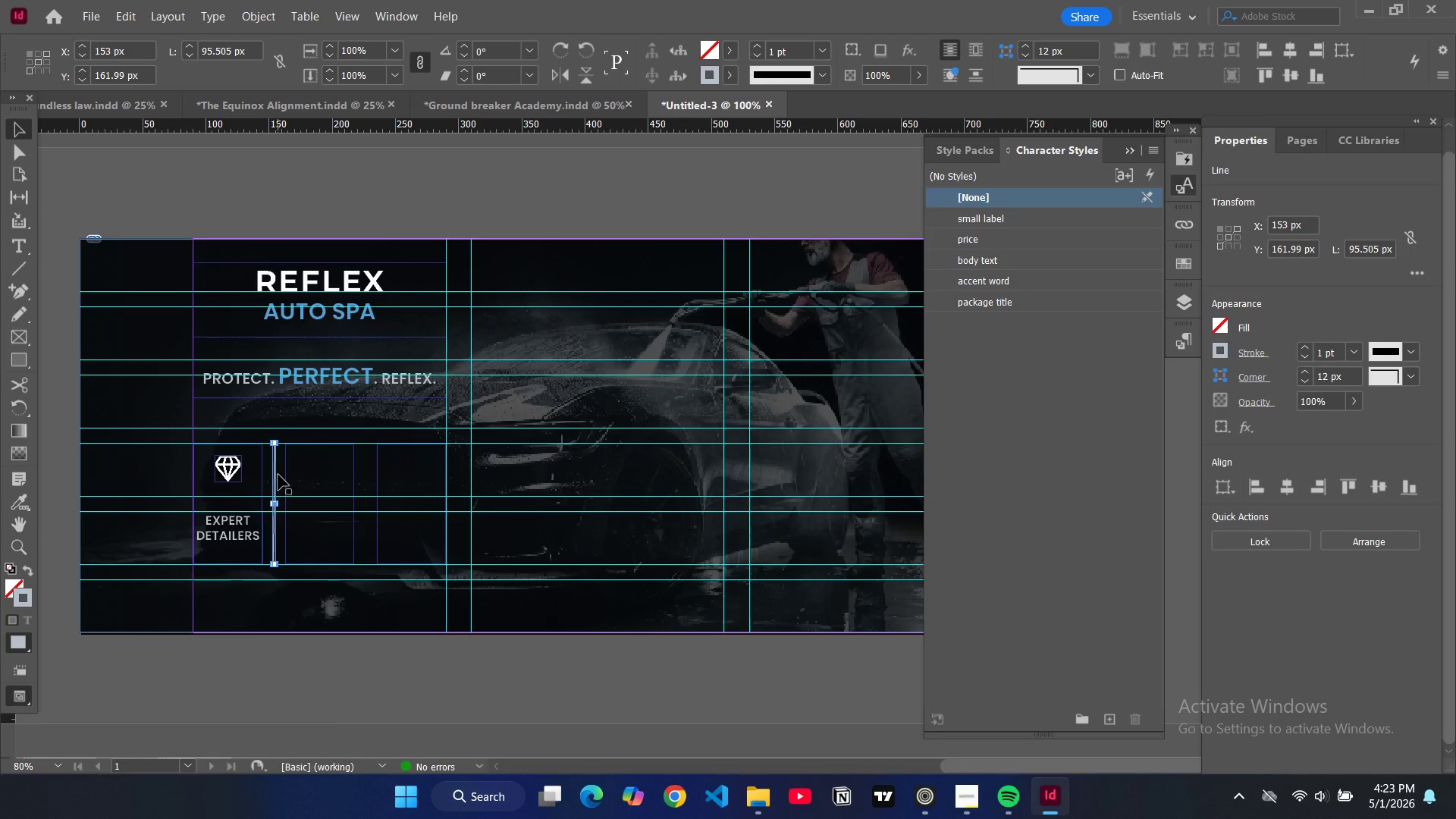 
key(Control+V)
 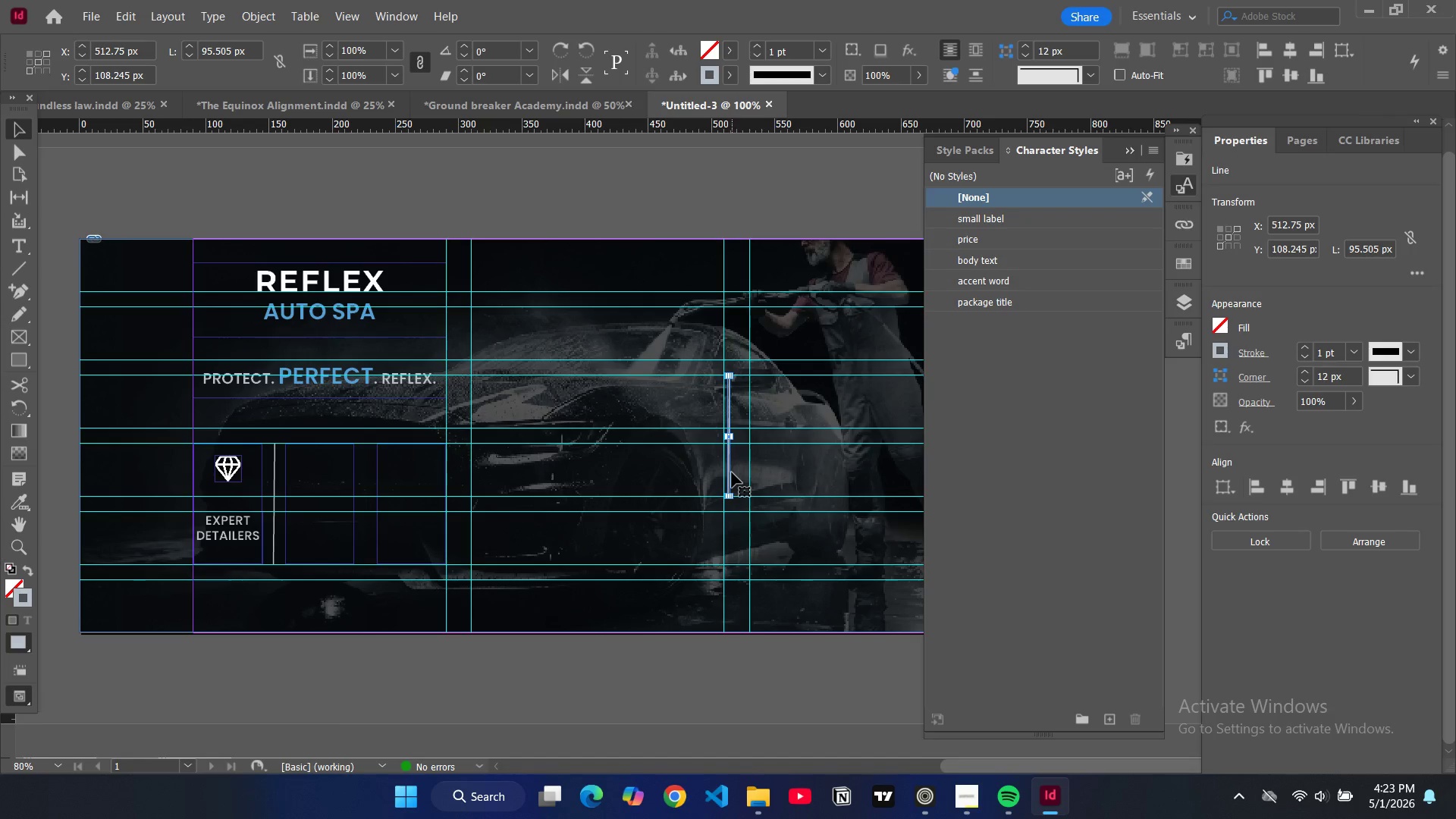 
left_click_drag(start_coordinate=[731, 472], to_coordinate=[369, 542])
 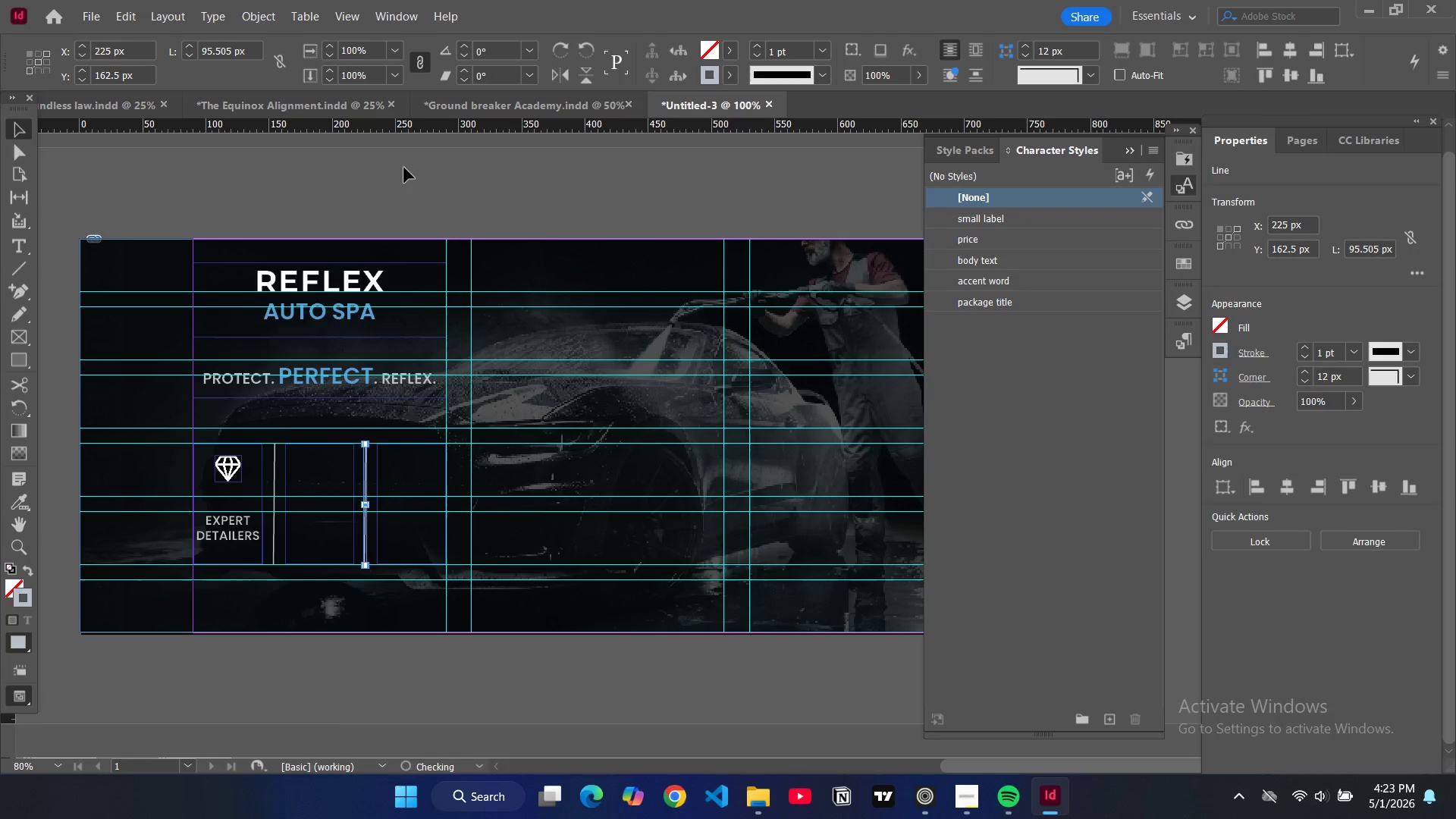 
left_click([406, 195])
 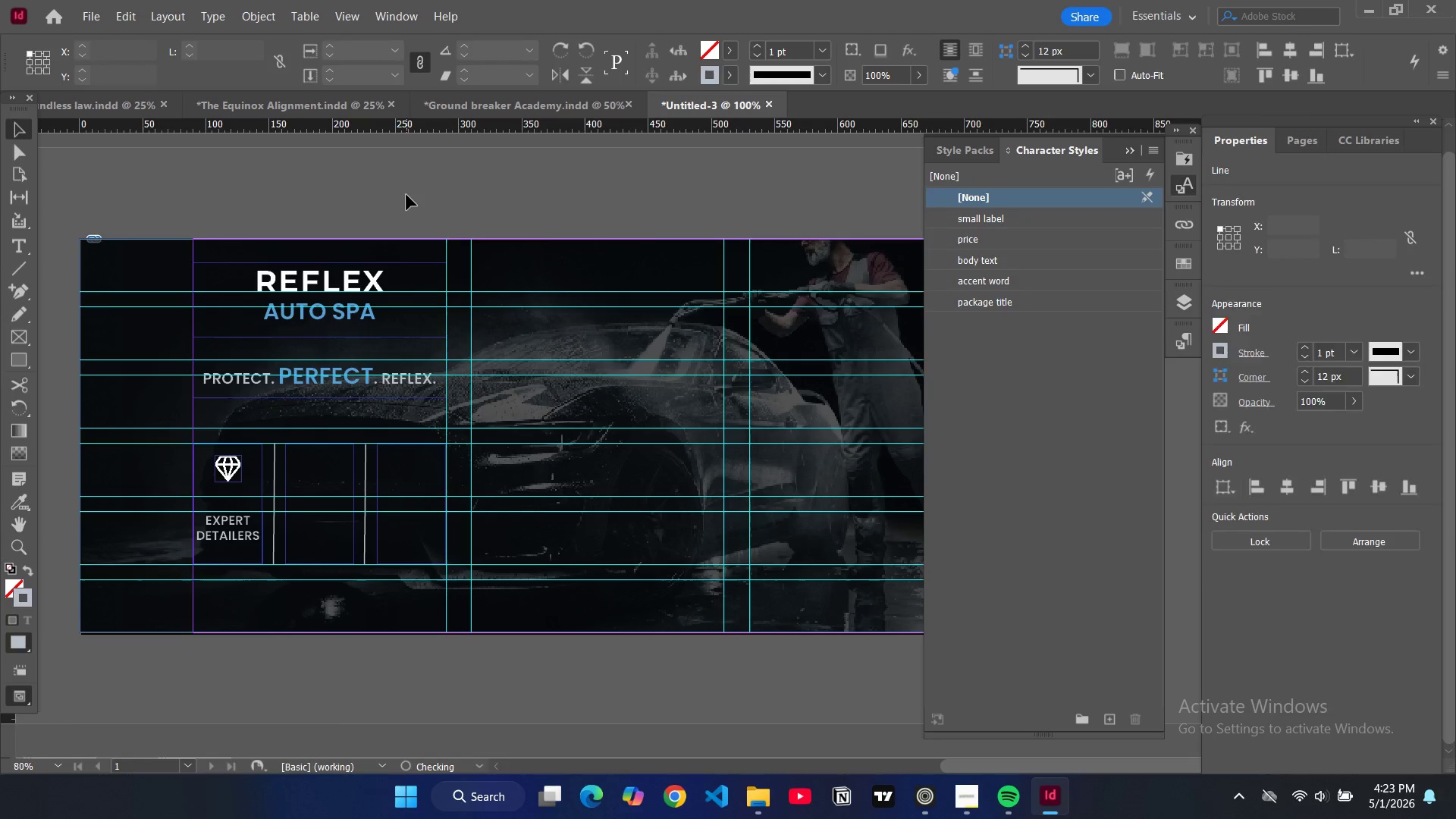 
type(WW)
 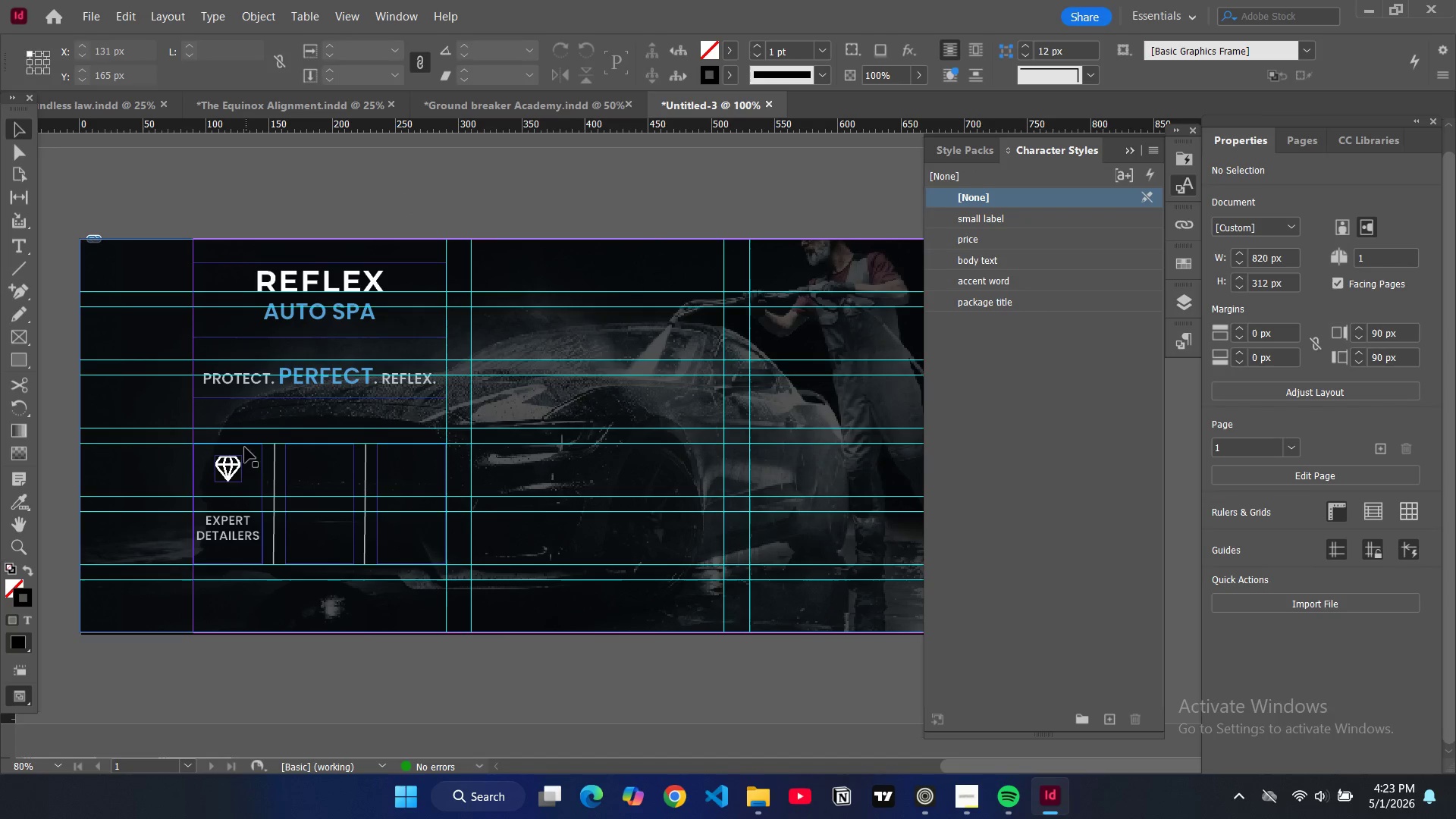 
left_click([235, 468])
 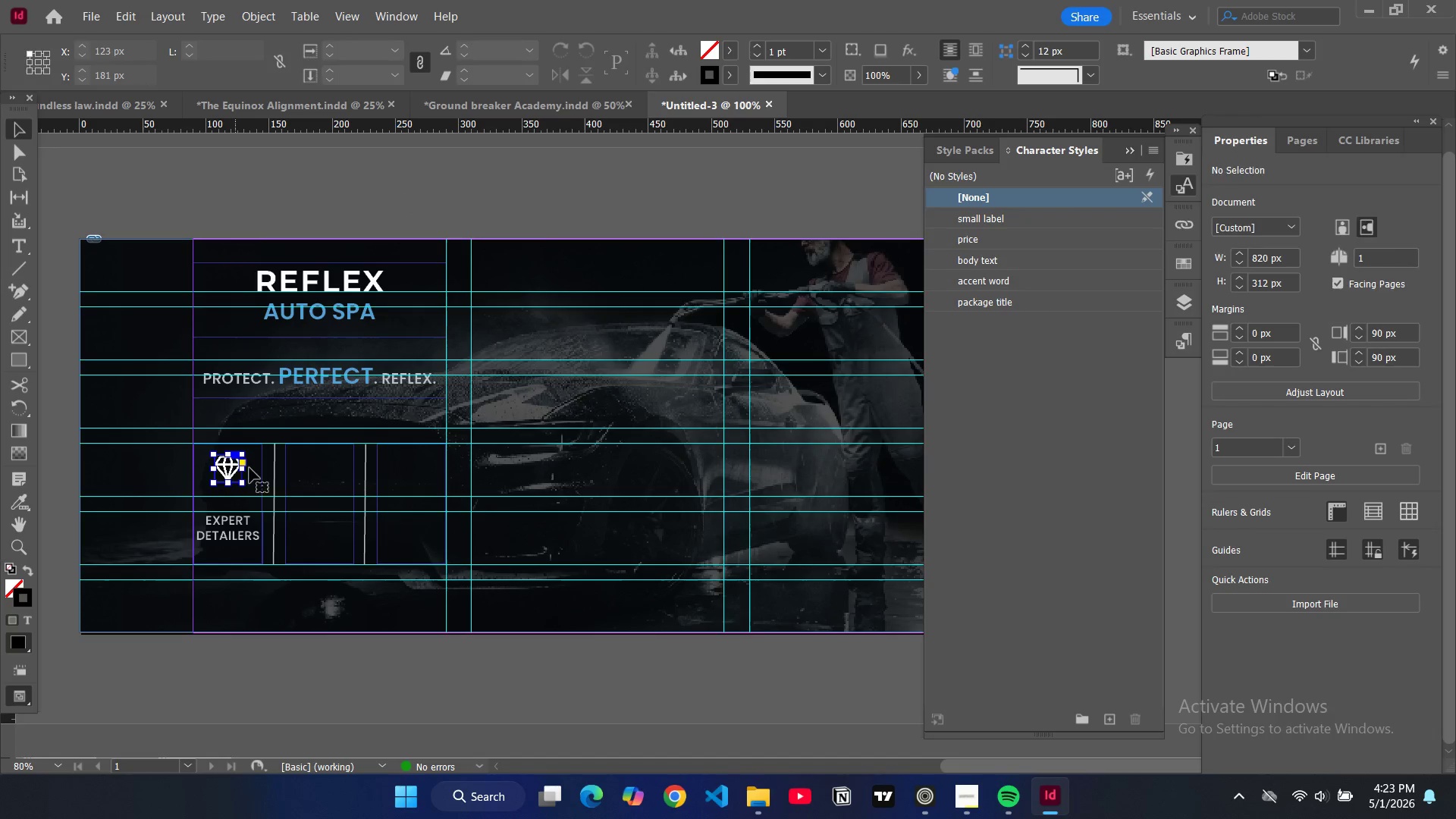 
key(Control+C)
 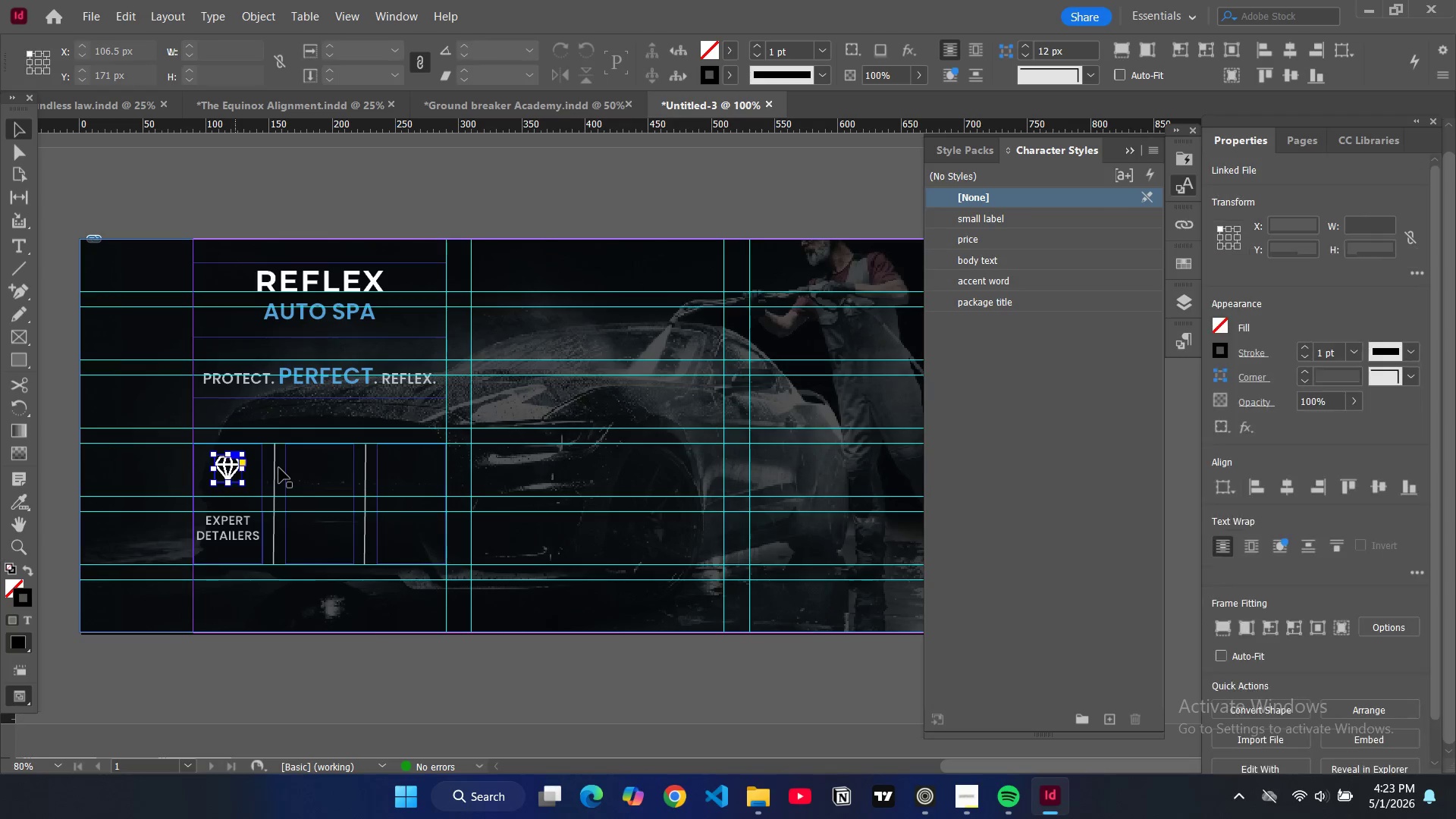 
key(Control+V)
 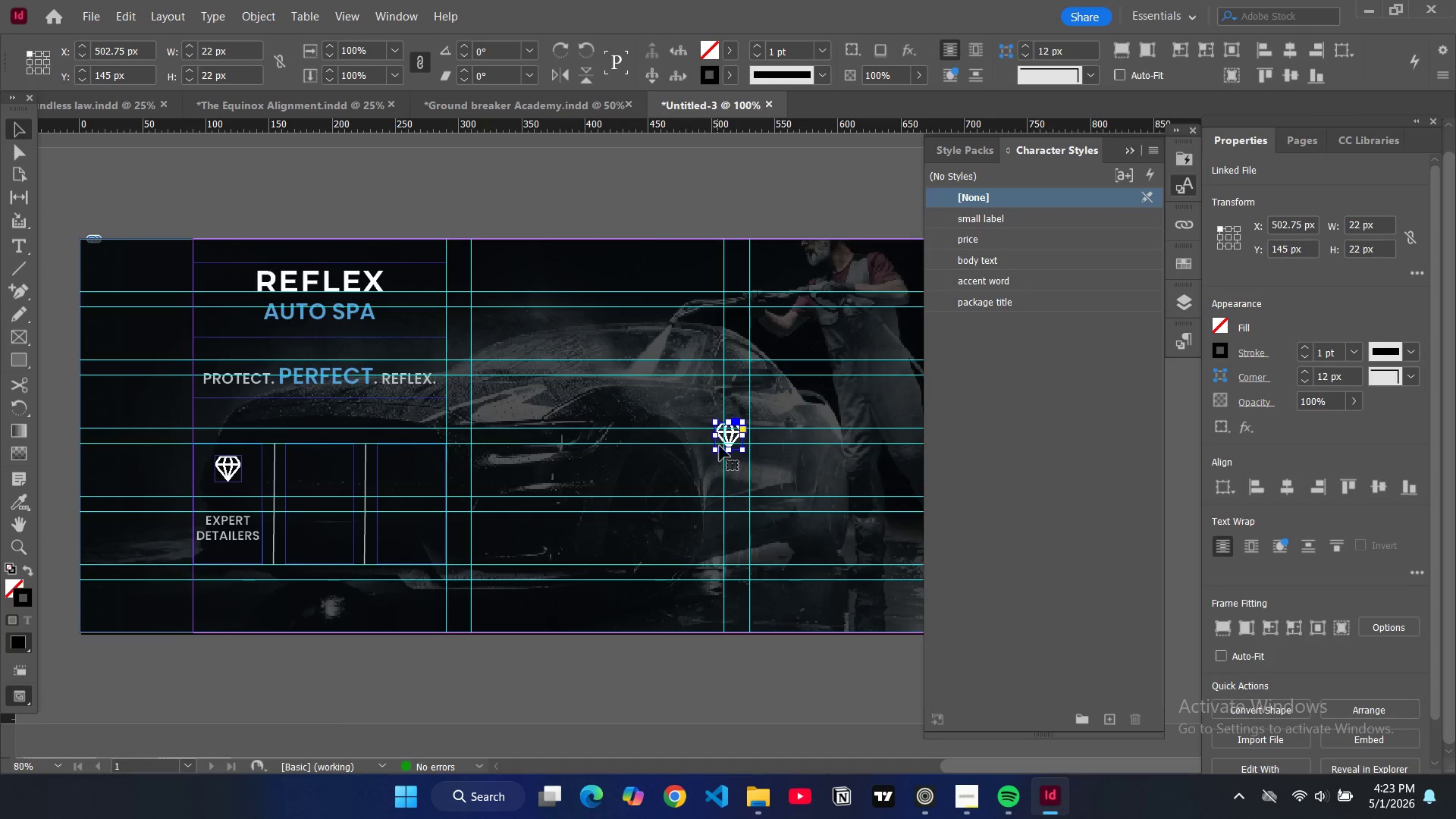 
left_click_drag(start_coordinate=[731, 435], to_coordinate=[323, 470])
 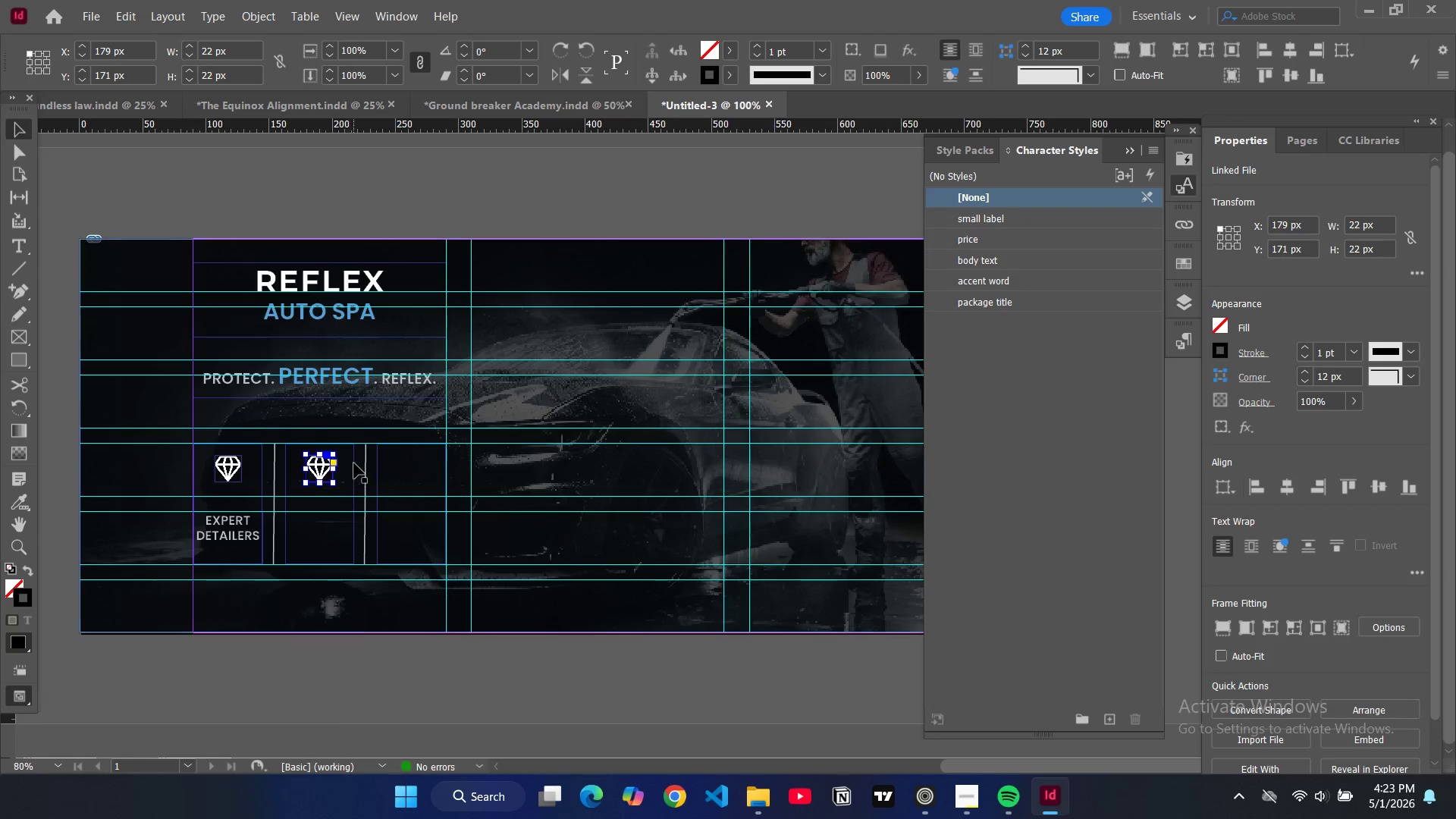 
key(Control+D)
 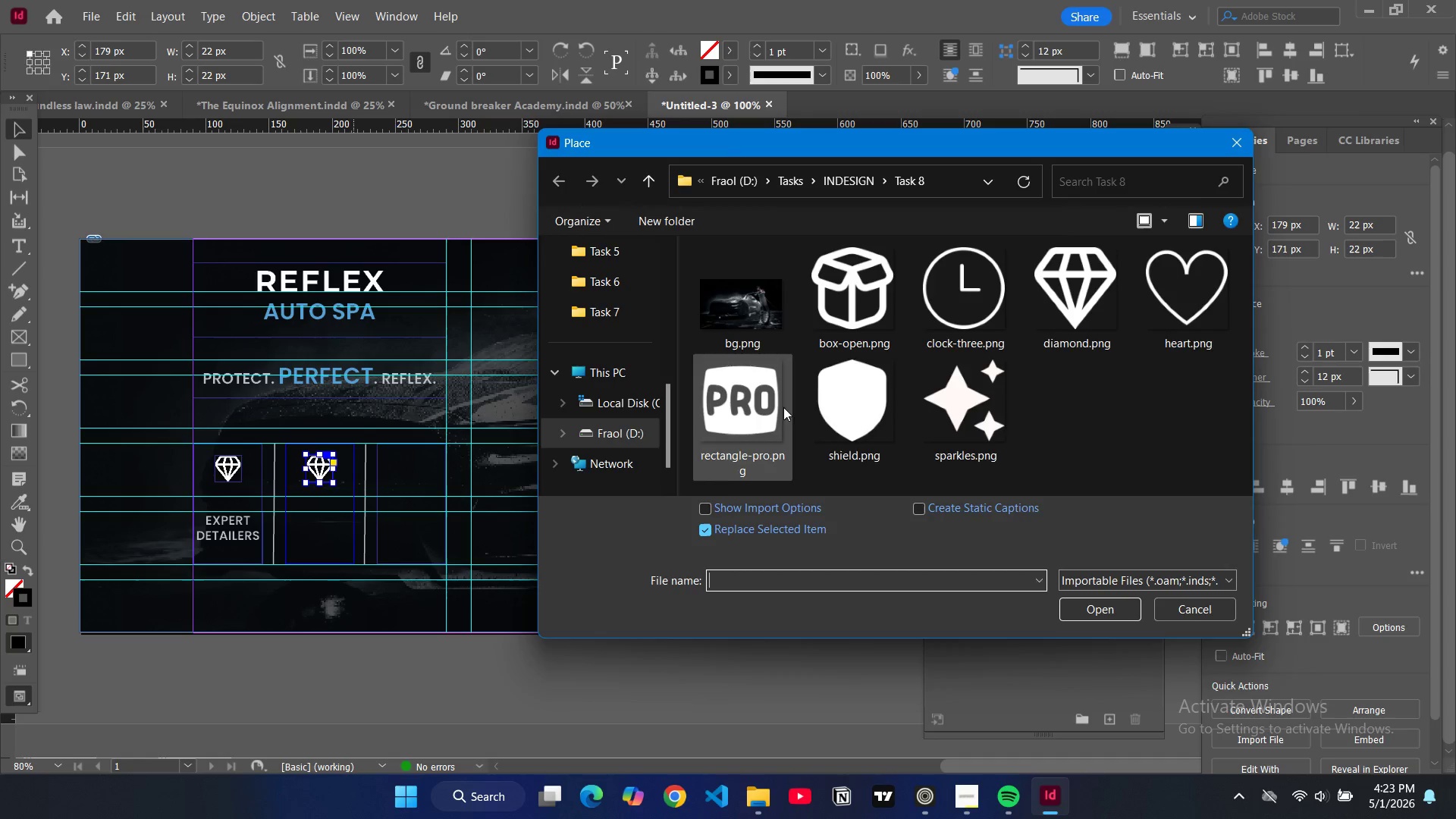 
left_click([934, 340])
 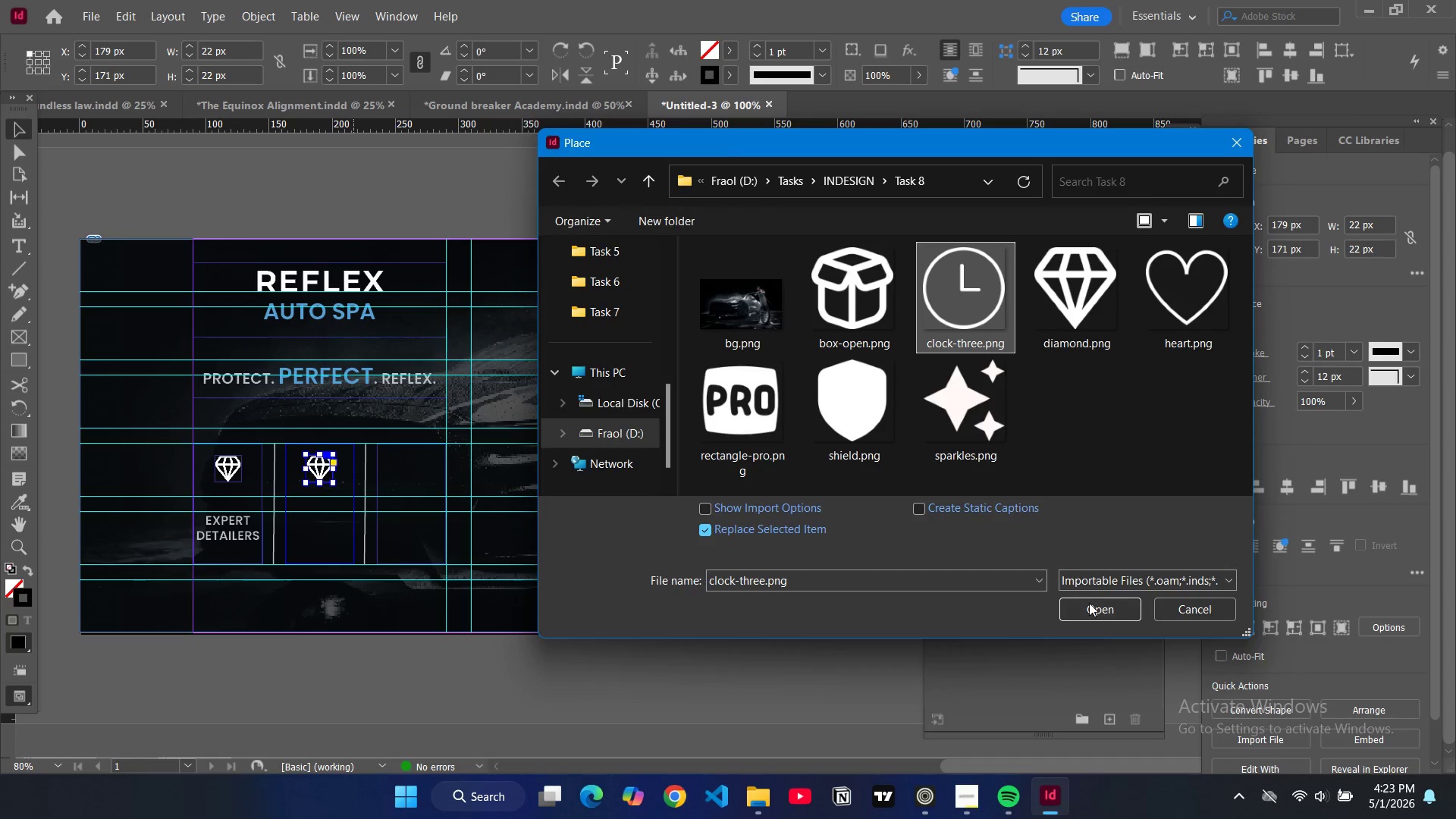 
double_click([1089, 602])
 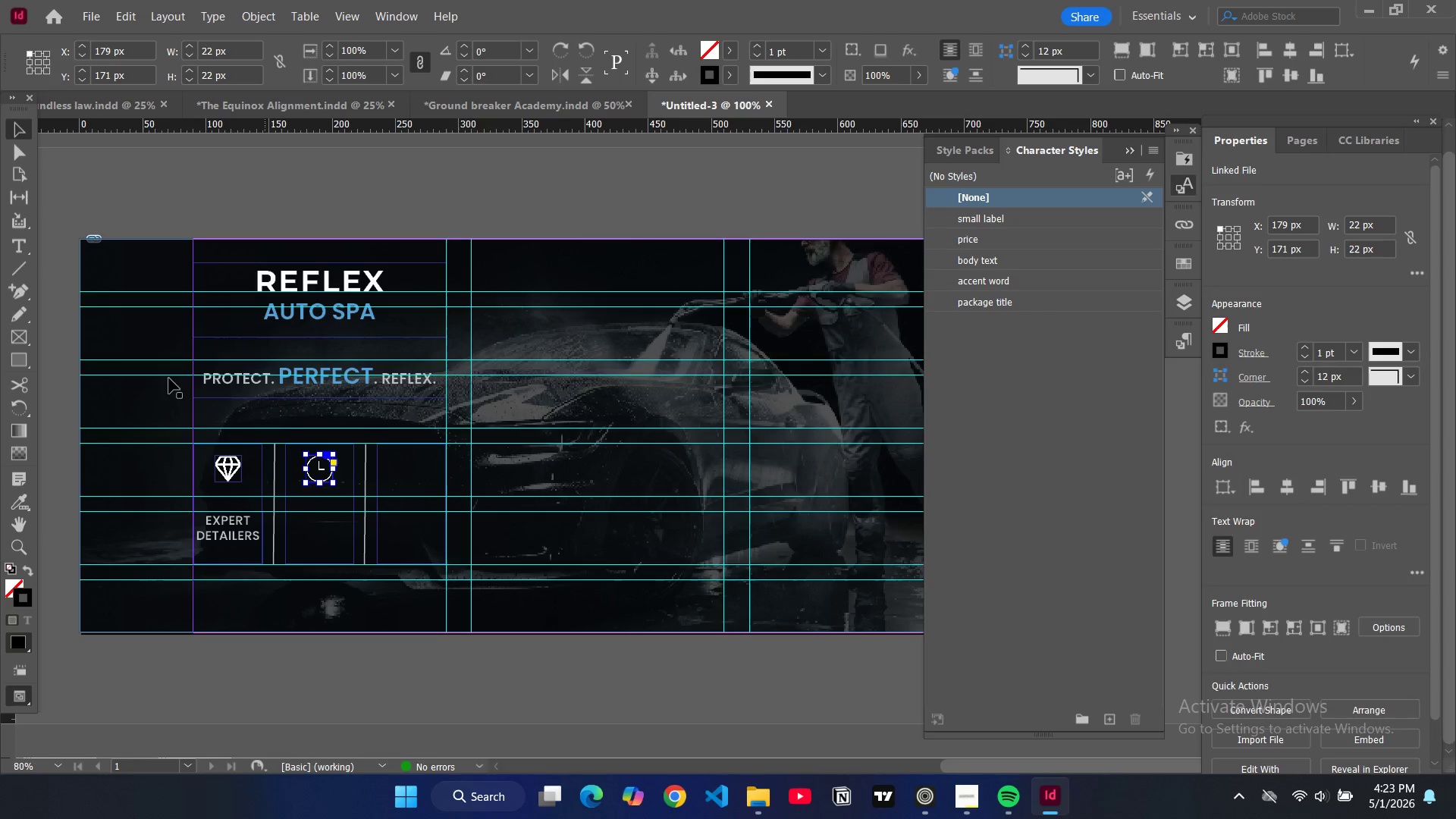 
left_click([231, 529])
 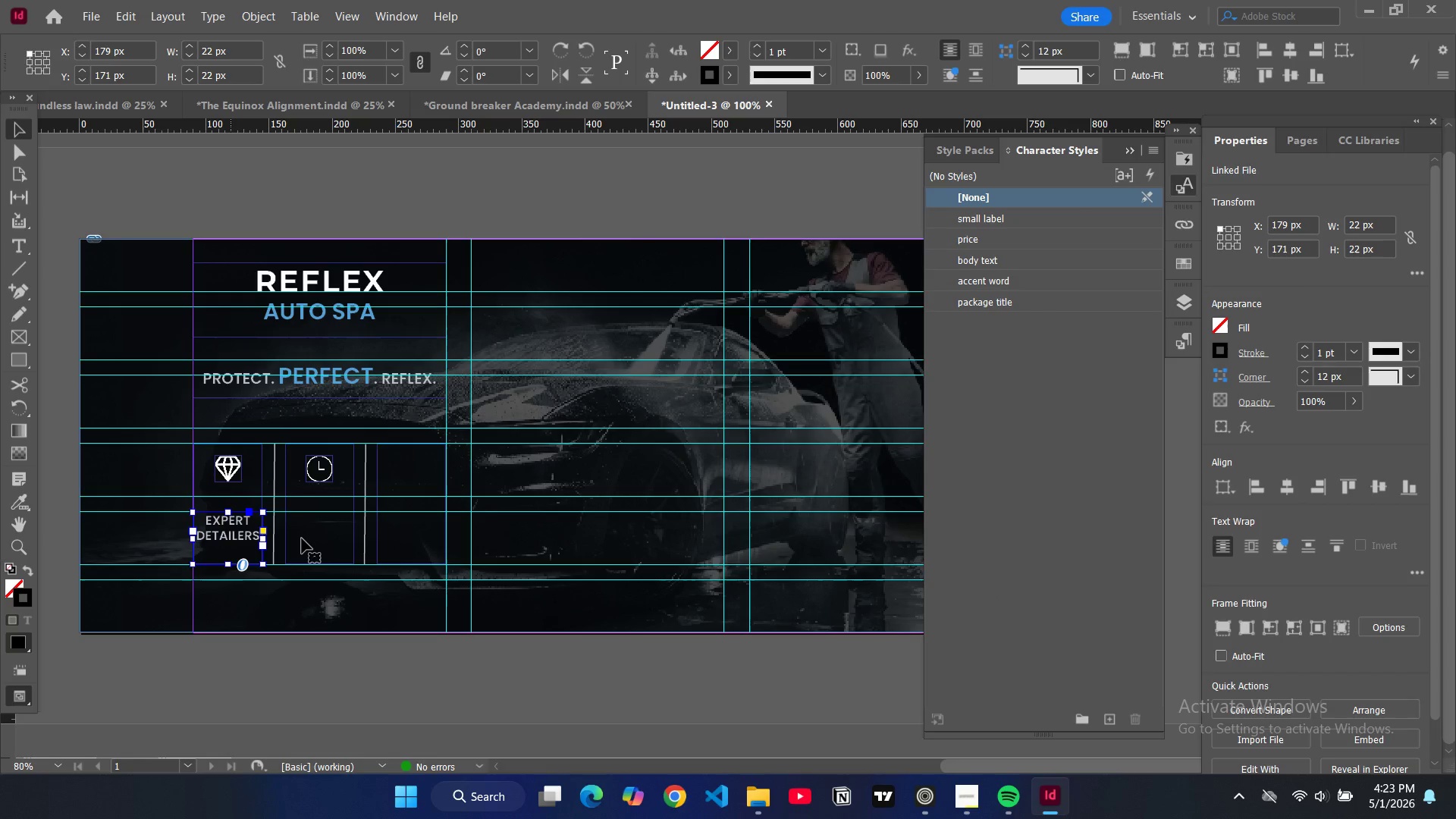 
key(Control+C)
 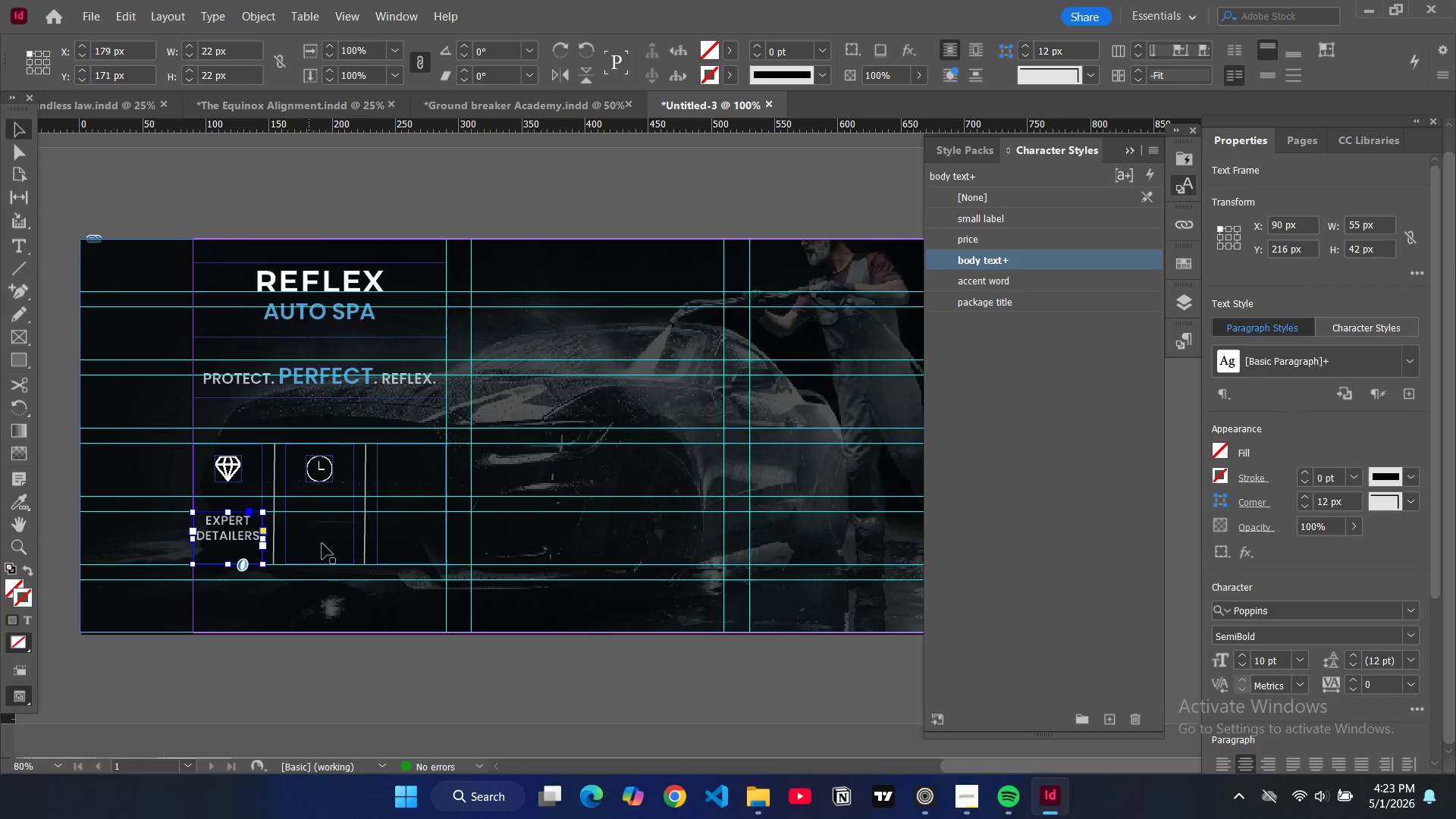 
key(Control+V)
 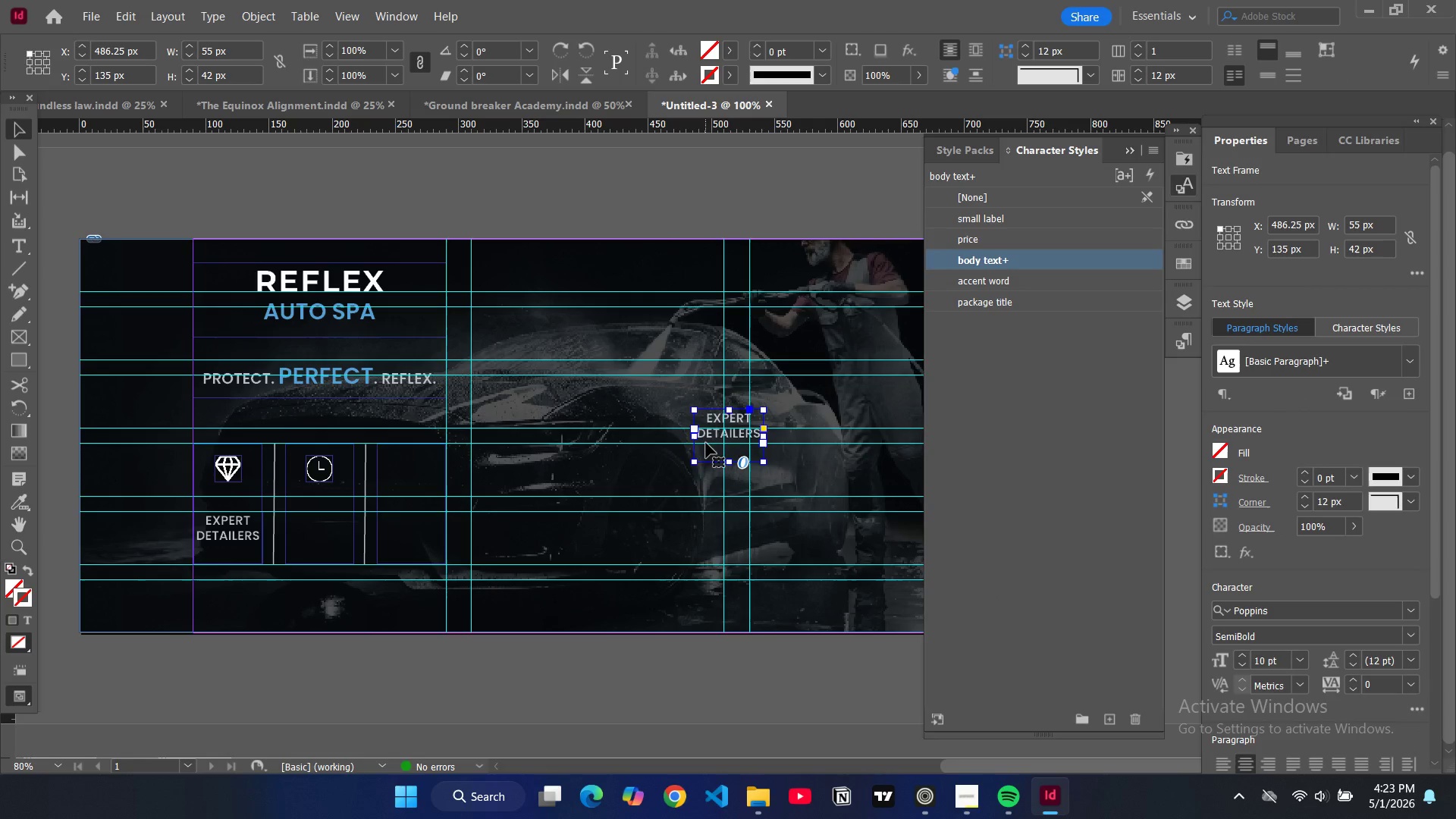 
left_click_drag(start_coordinate=[714, 441], to_coordinate=[306, 547])
 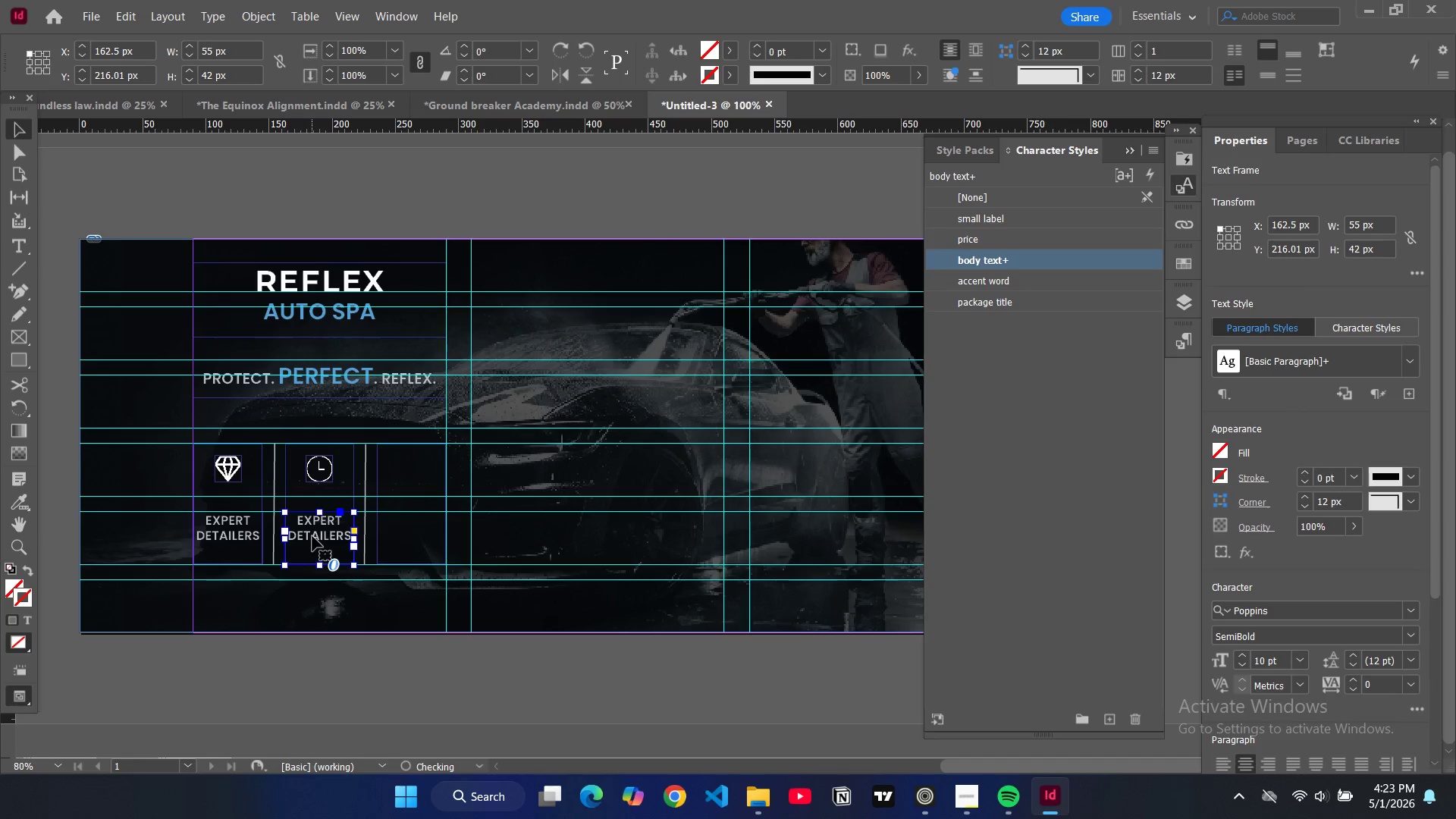 
double_click([312, 536])
 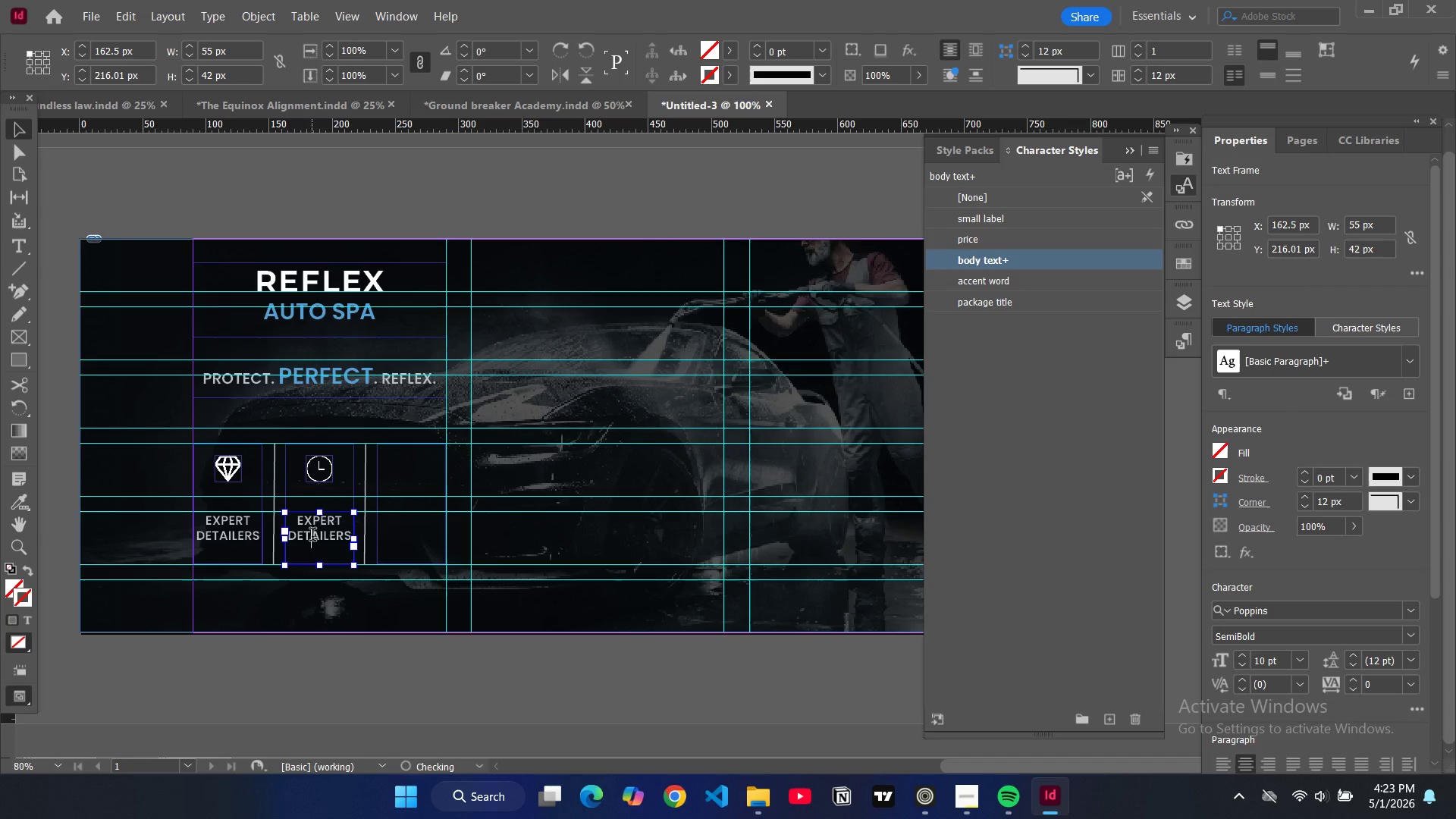 
key(Control+A)
 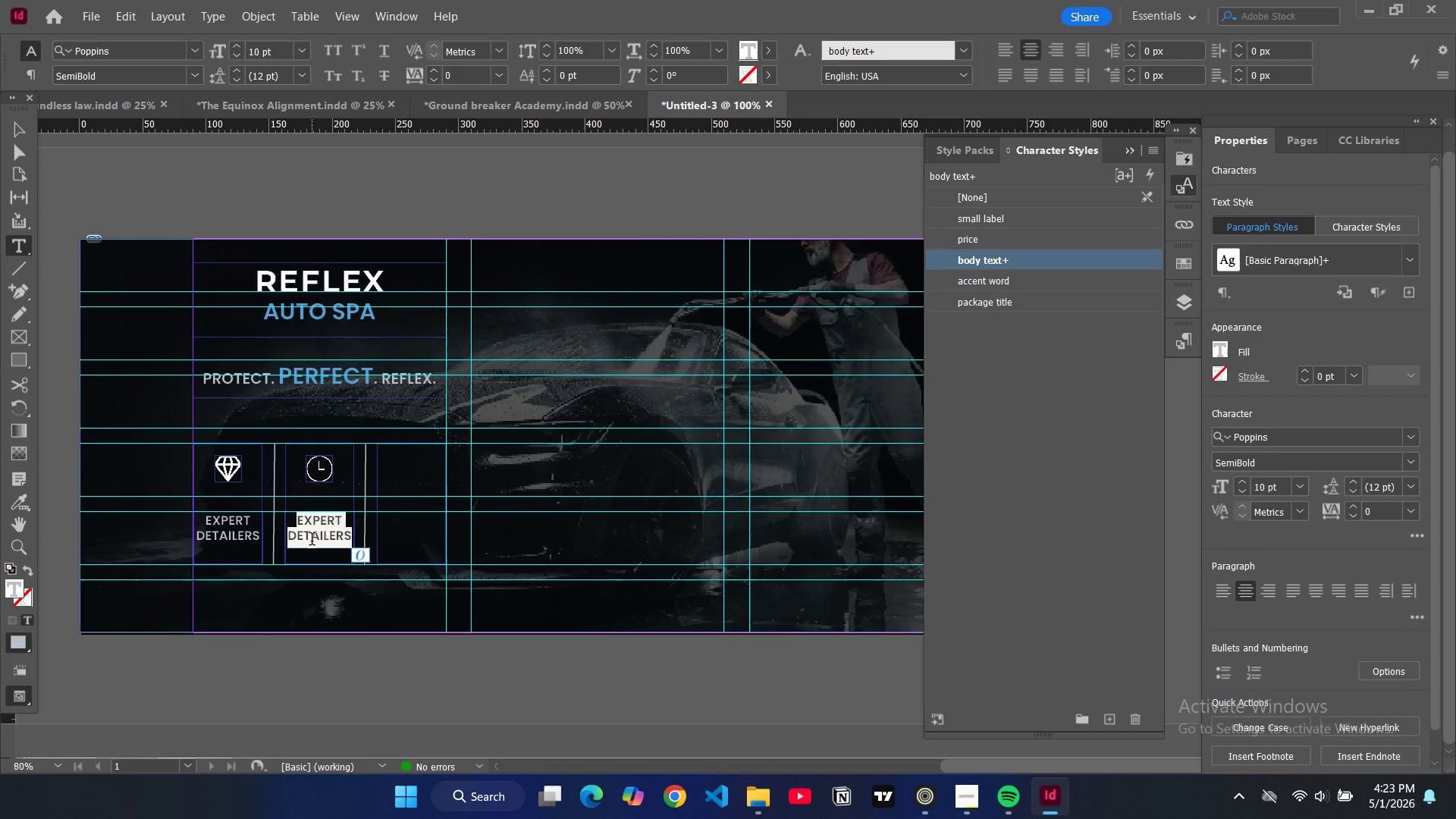 
key(Control+ControlLeft)
 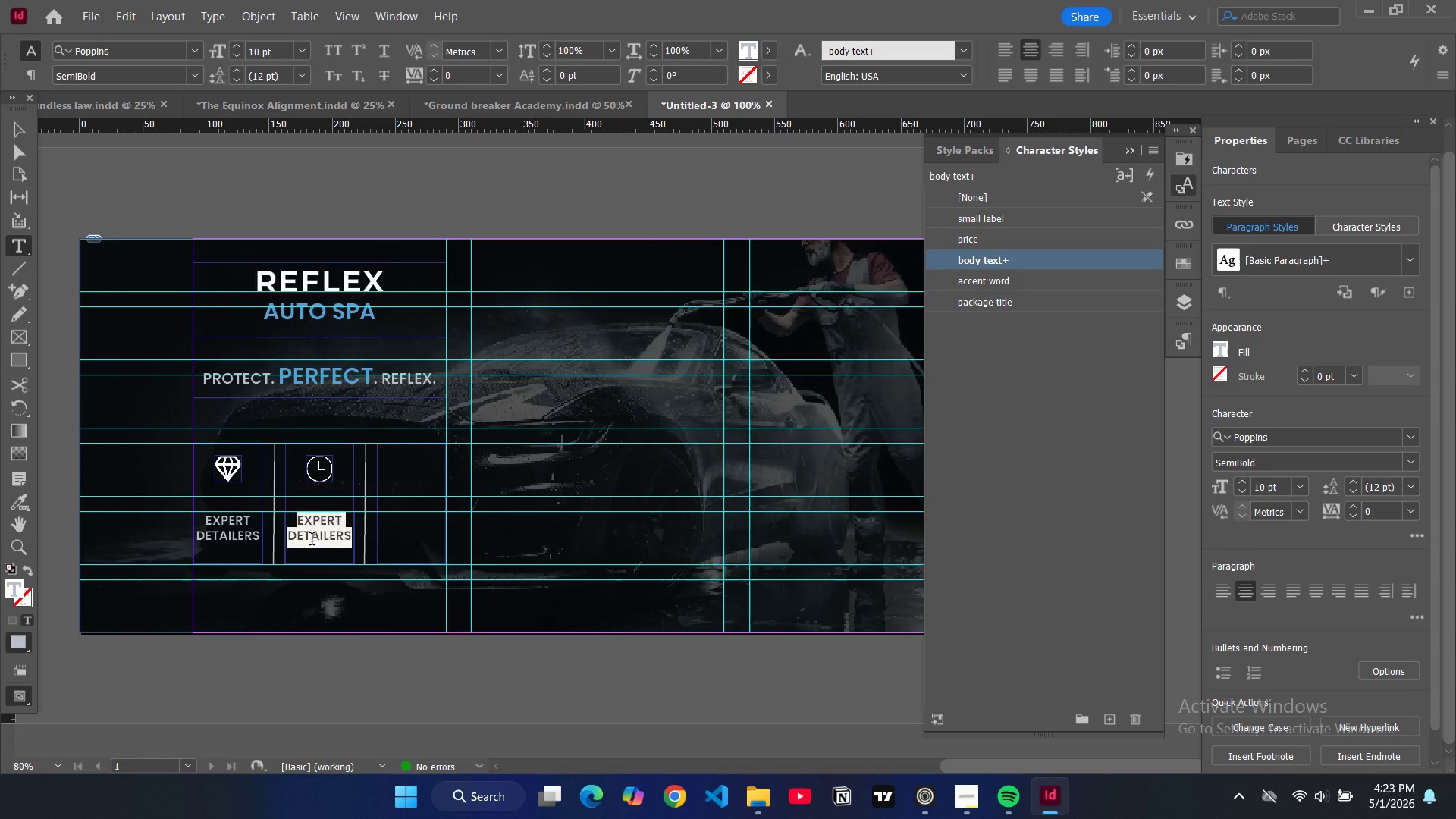 
type(LASTING)
 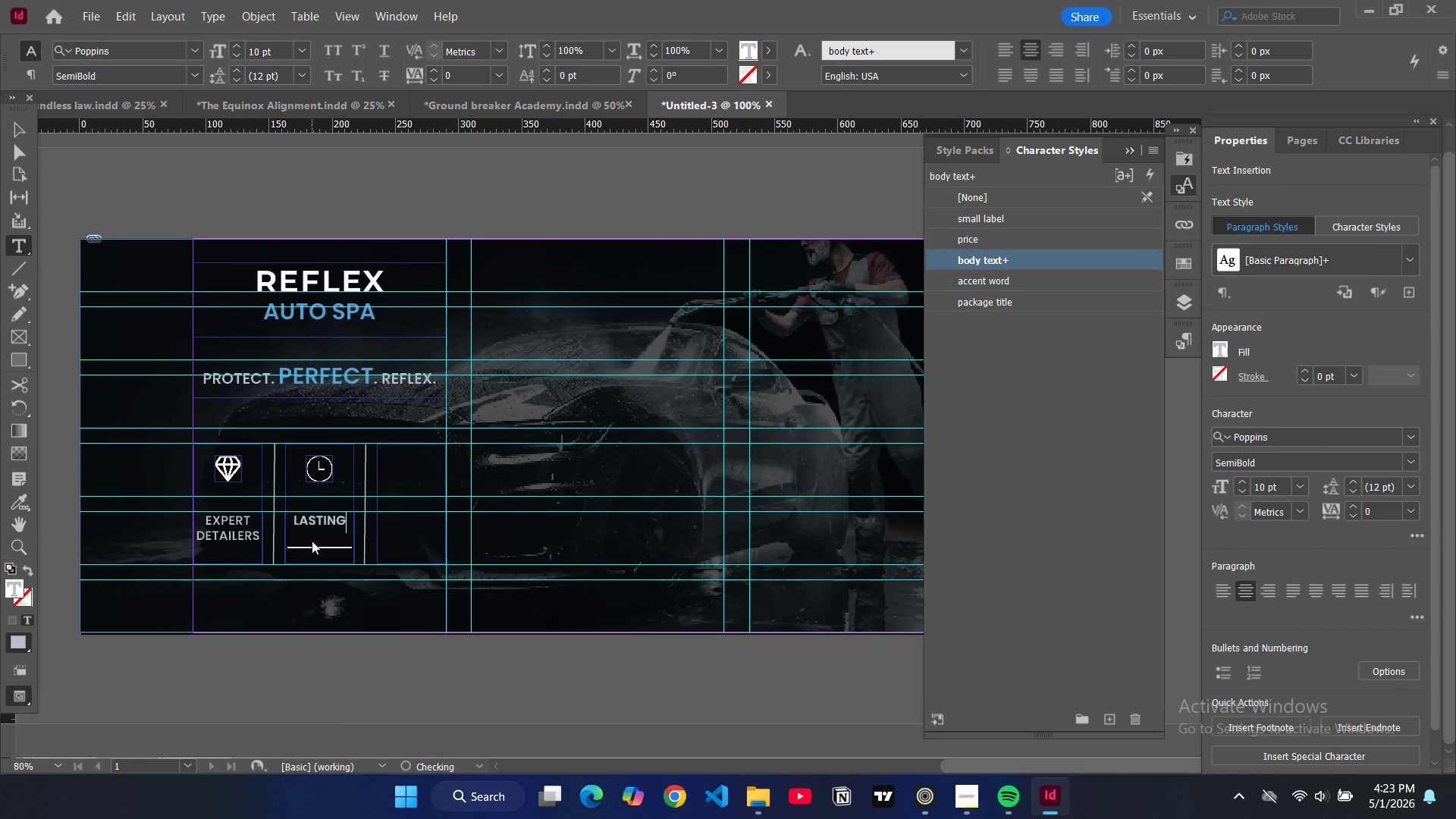 
key(Enter)
 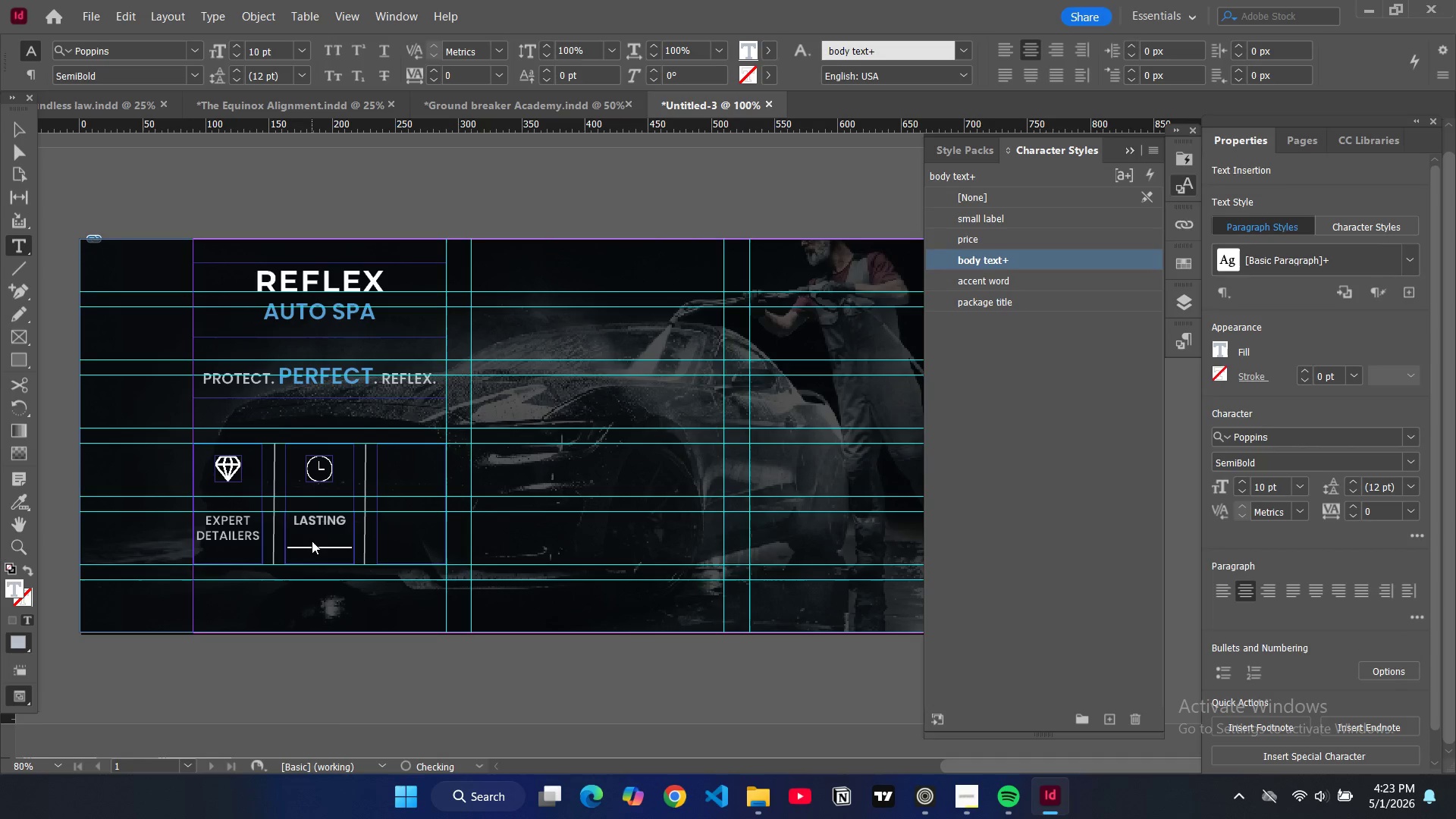 
type(PROTECTION)
 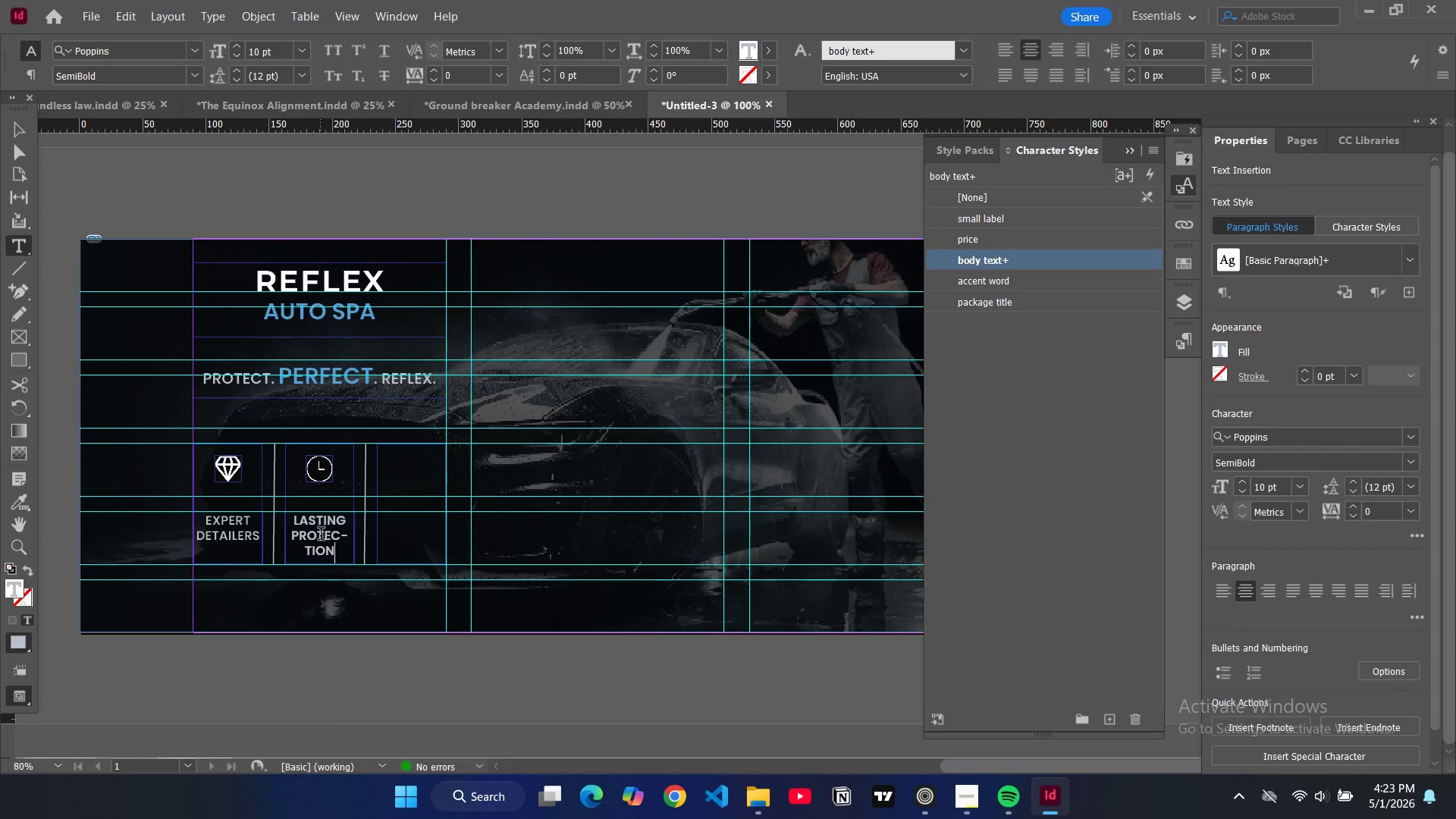 
left_click_drag(start_coordinate=[337, 548], to_coordinate=[294, 517])
 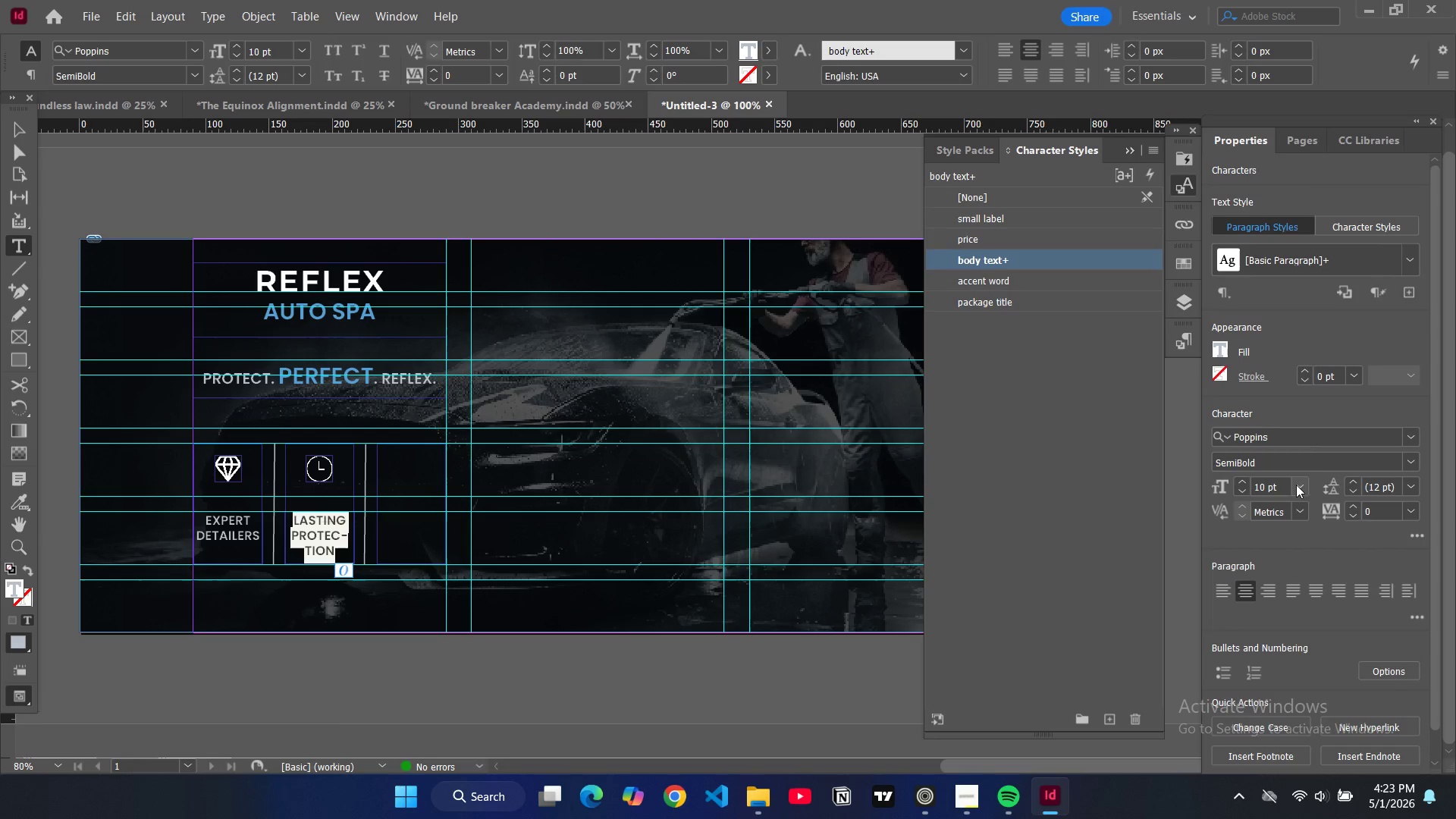 
left_click([1299, 487])
 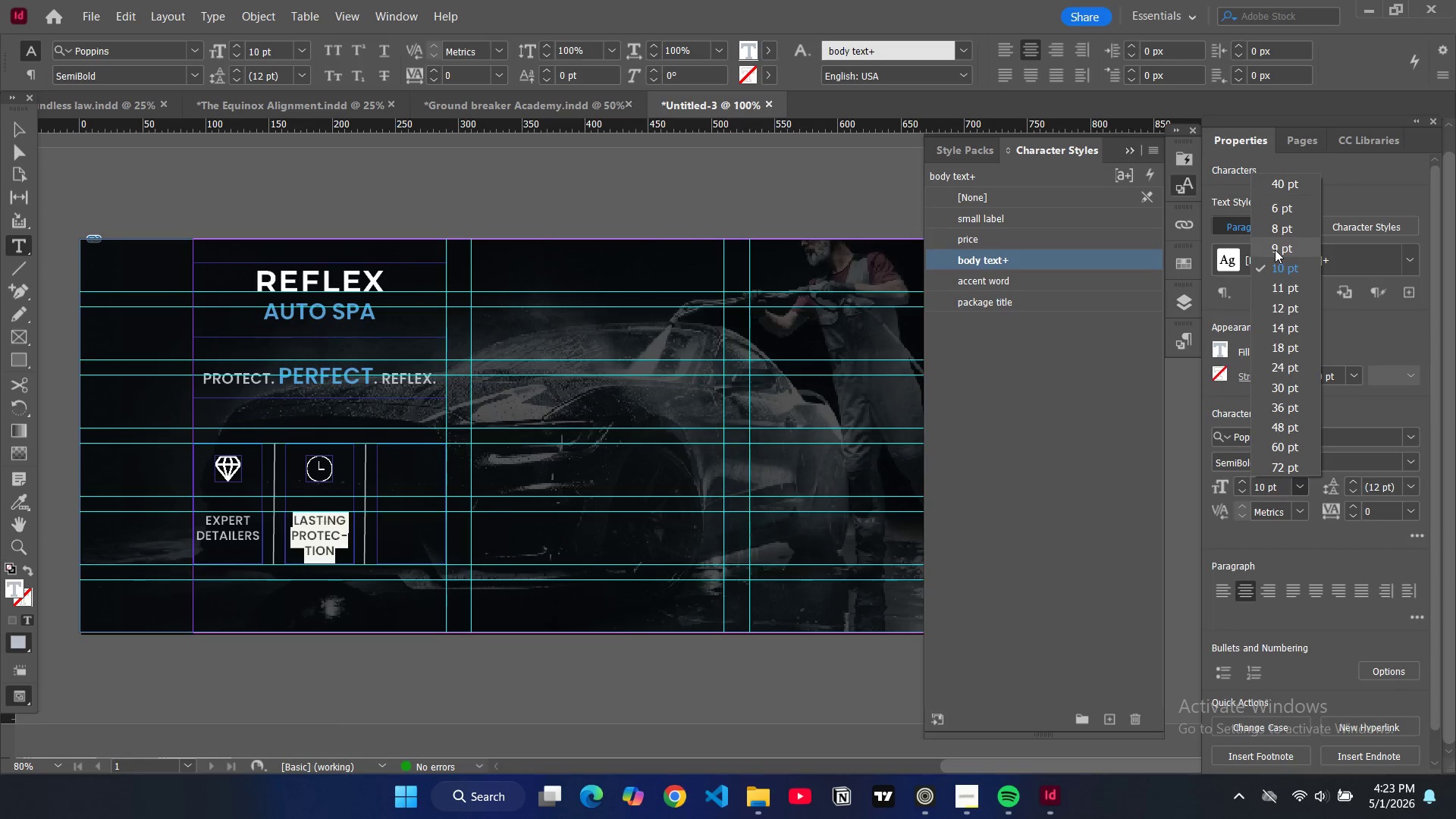 
left_click([1272, 232])
 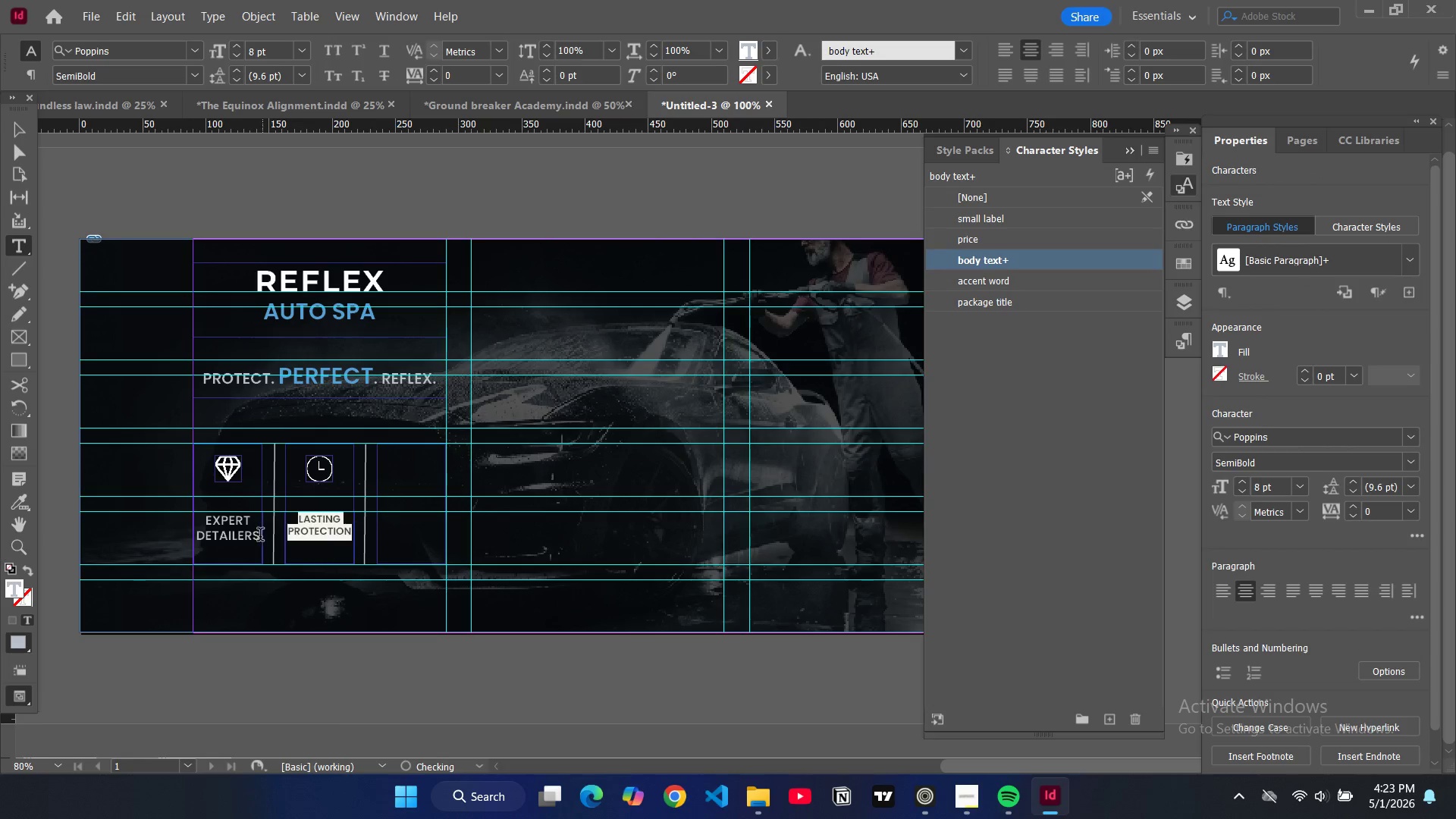 
left_click_drag(start_coordinate=[258, 537], to_coordinate=[196, 519])
 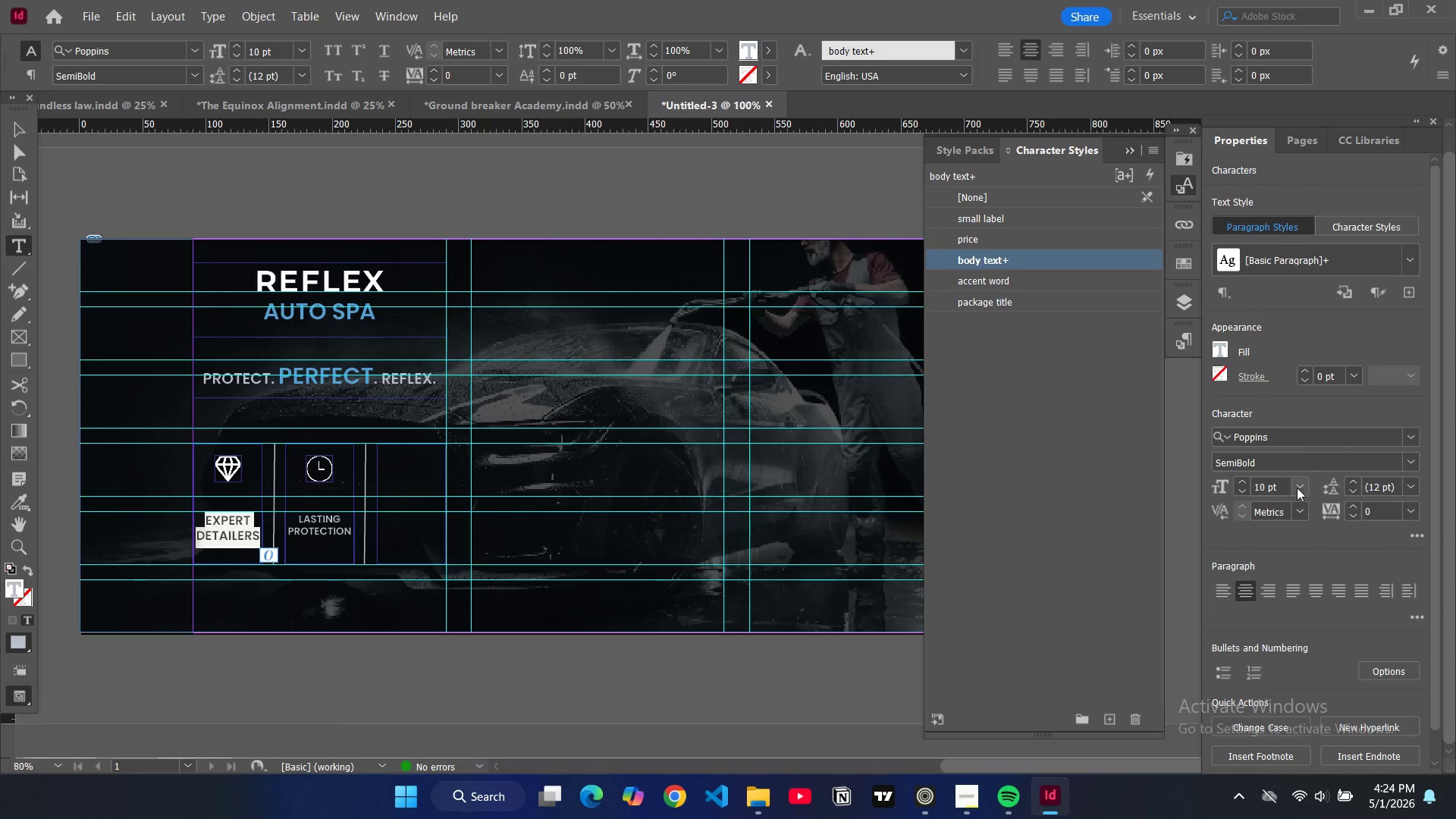 
left_click([1299, 488])
 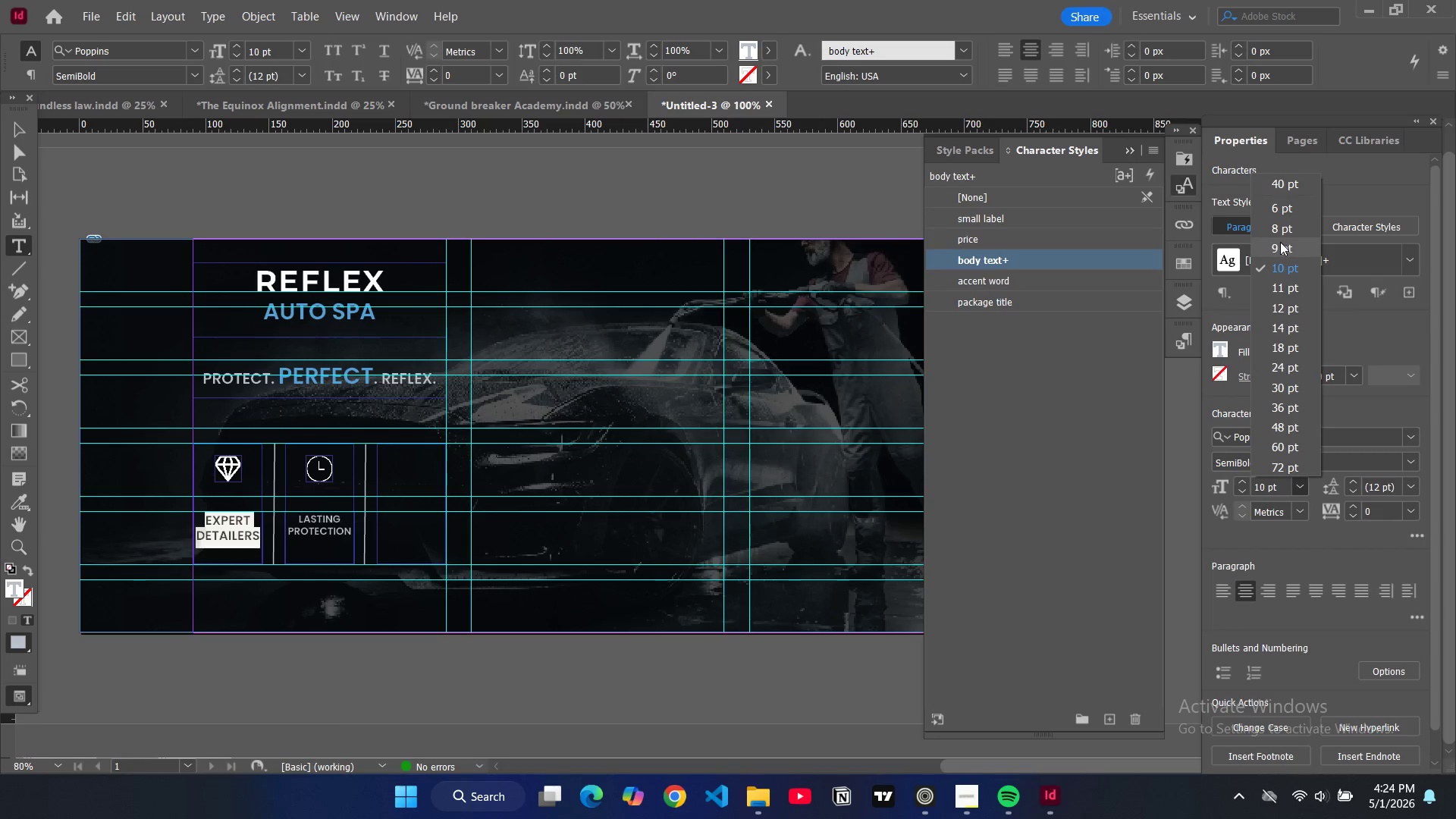 
left_click([1282, 229])
 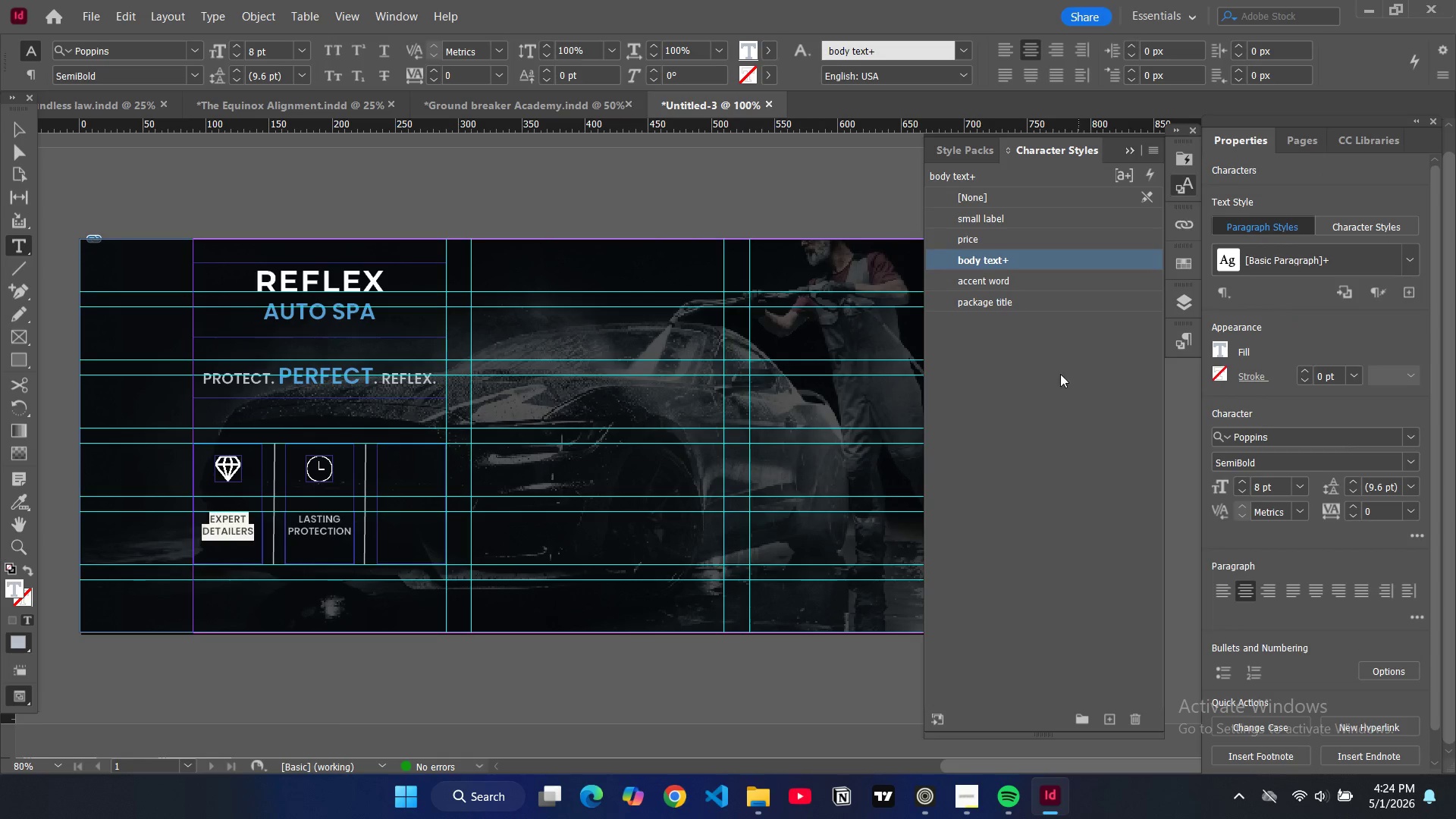 
left_click([11, 131])
 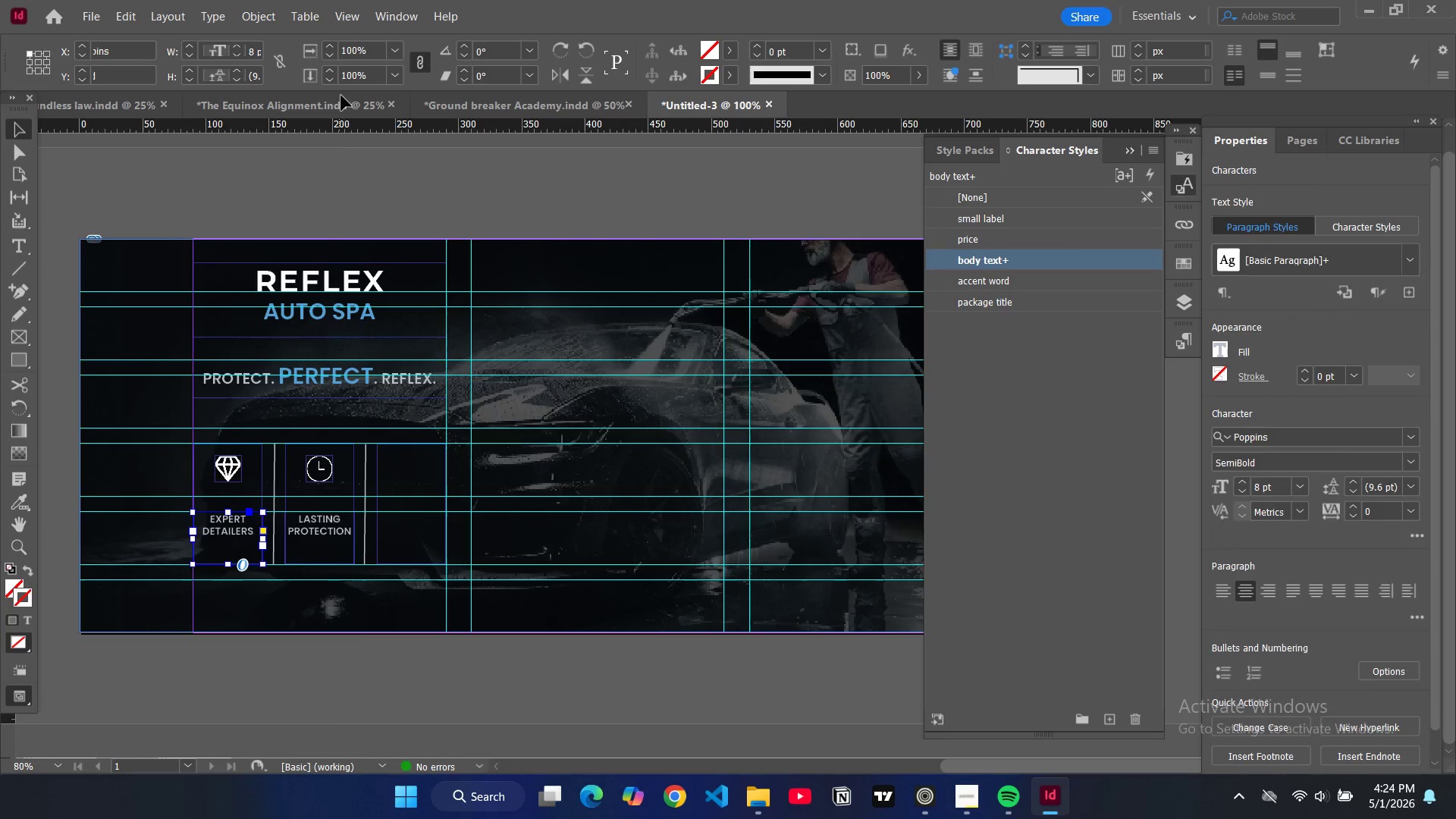 
left_click([343, 173])
 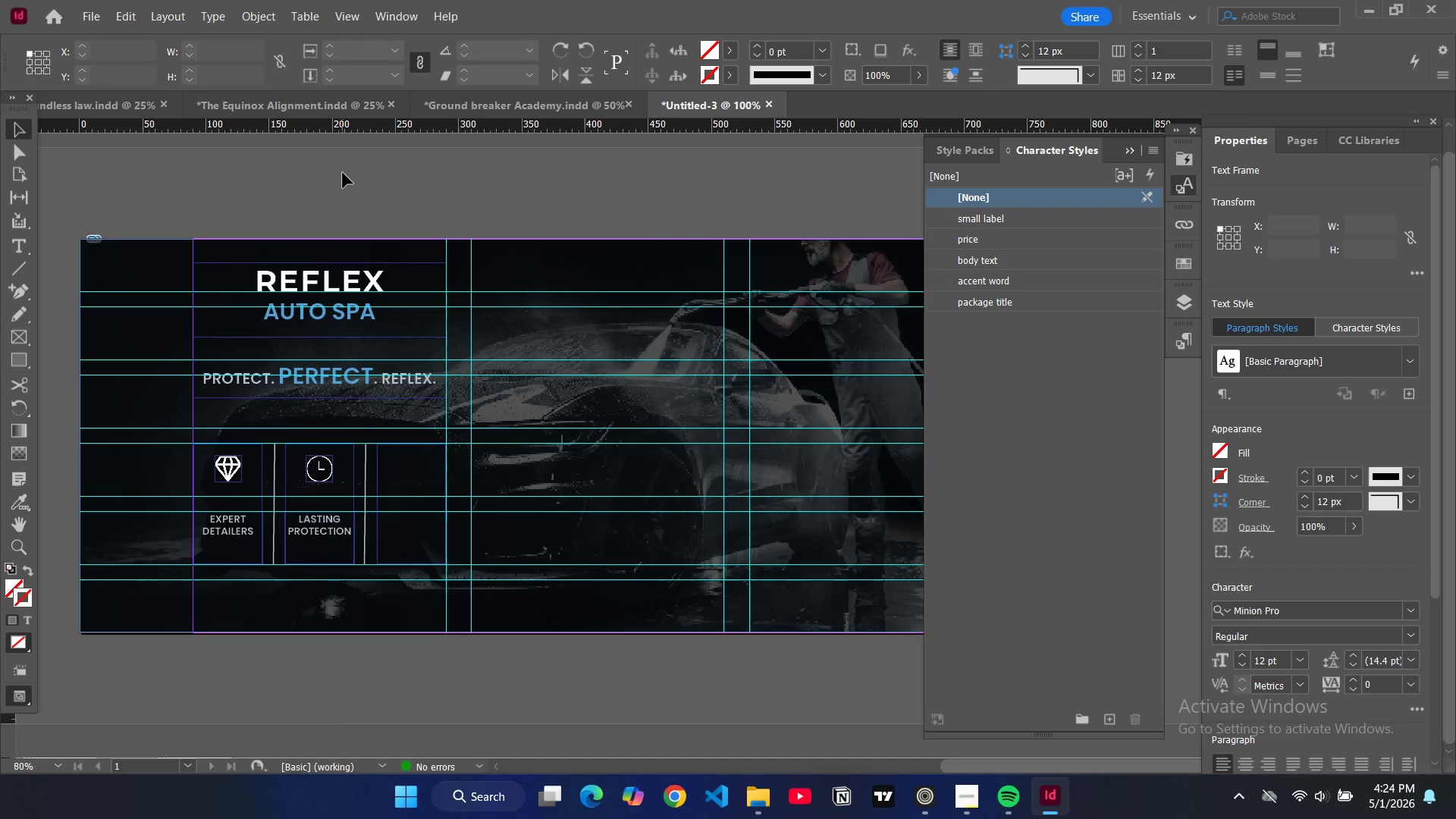 
key(W)
 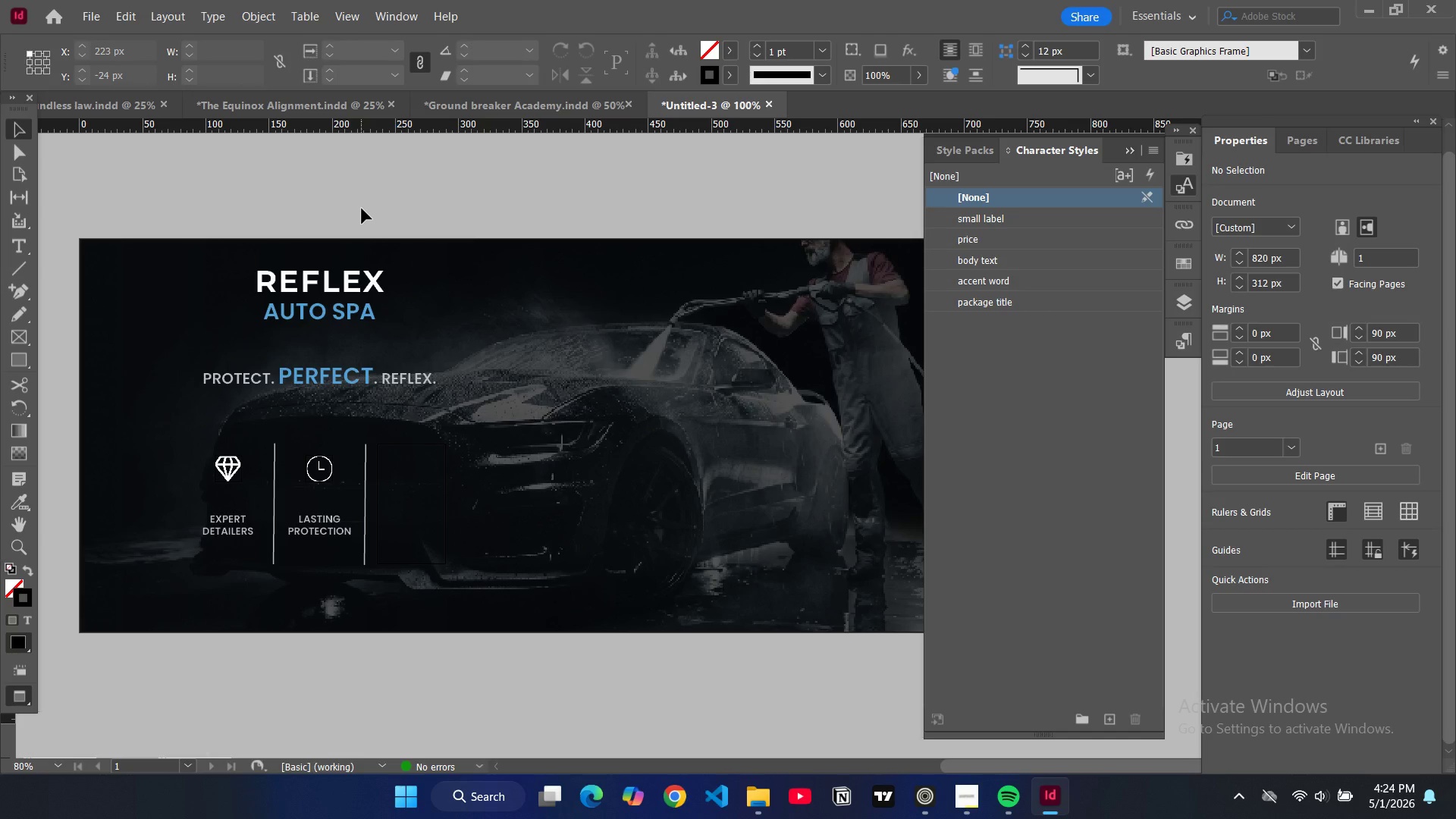 
key(W)
 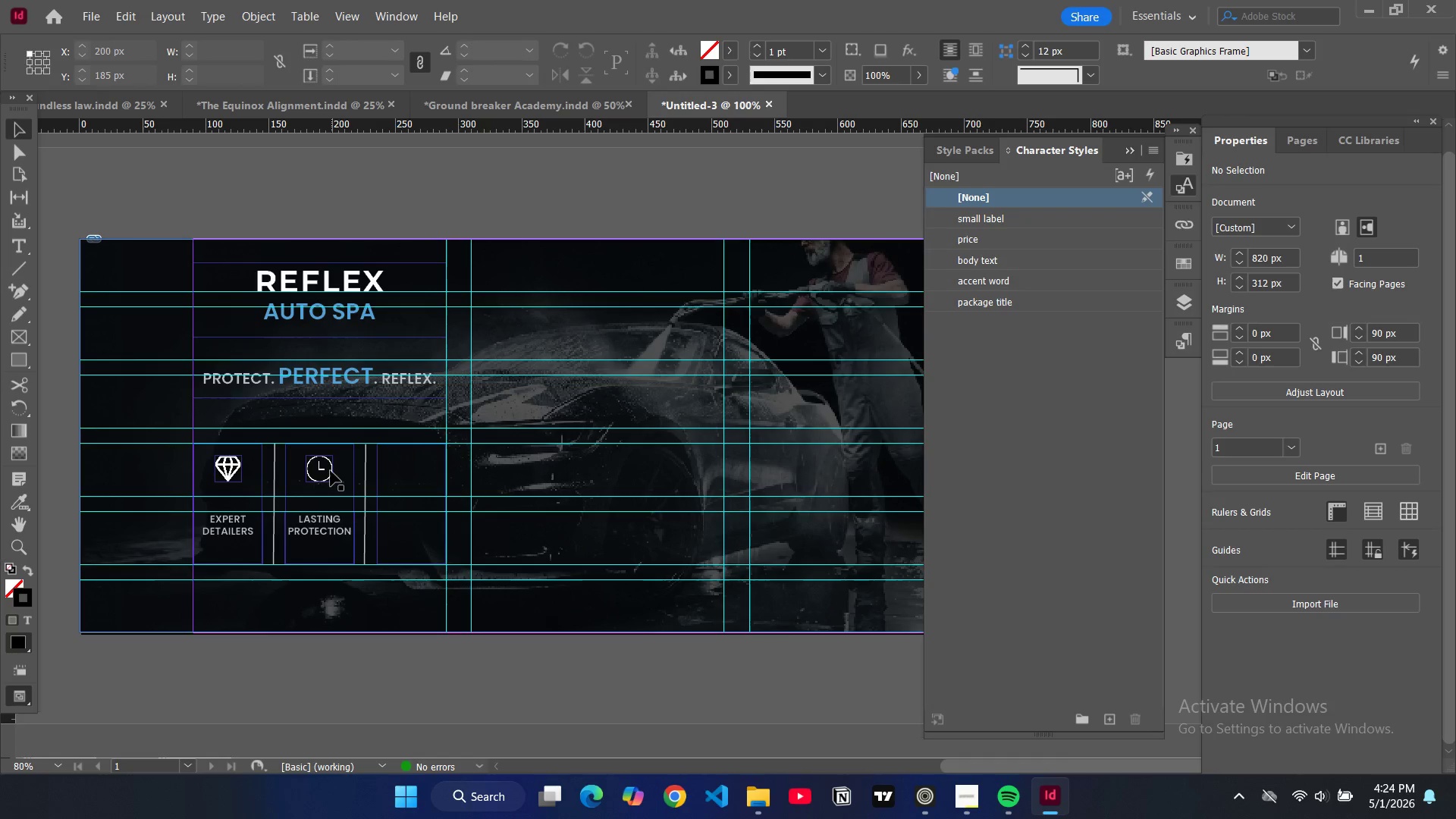 
left_click([330, 471])
 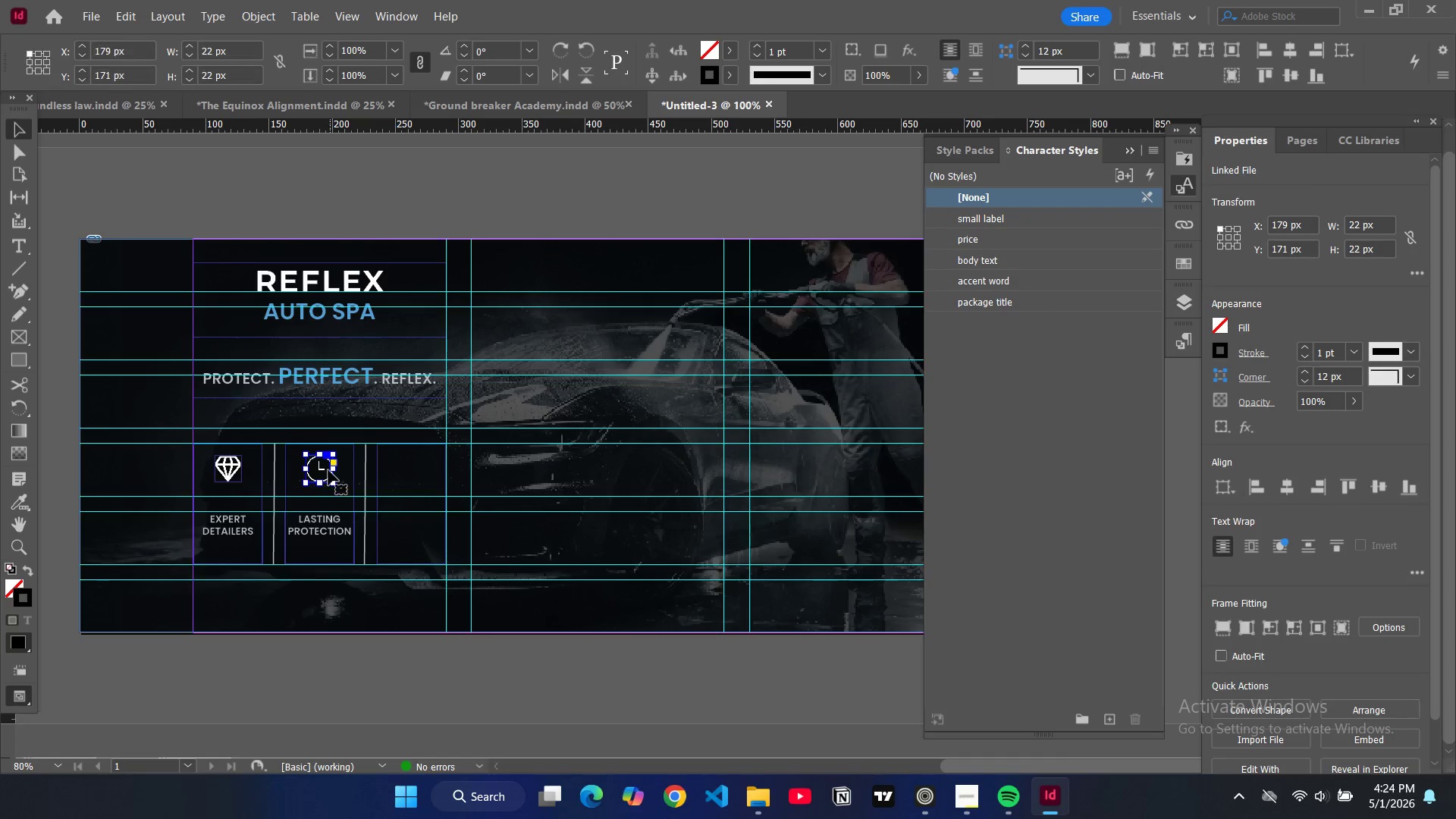 
key(Control+C)
 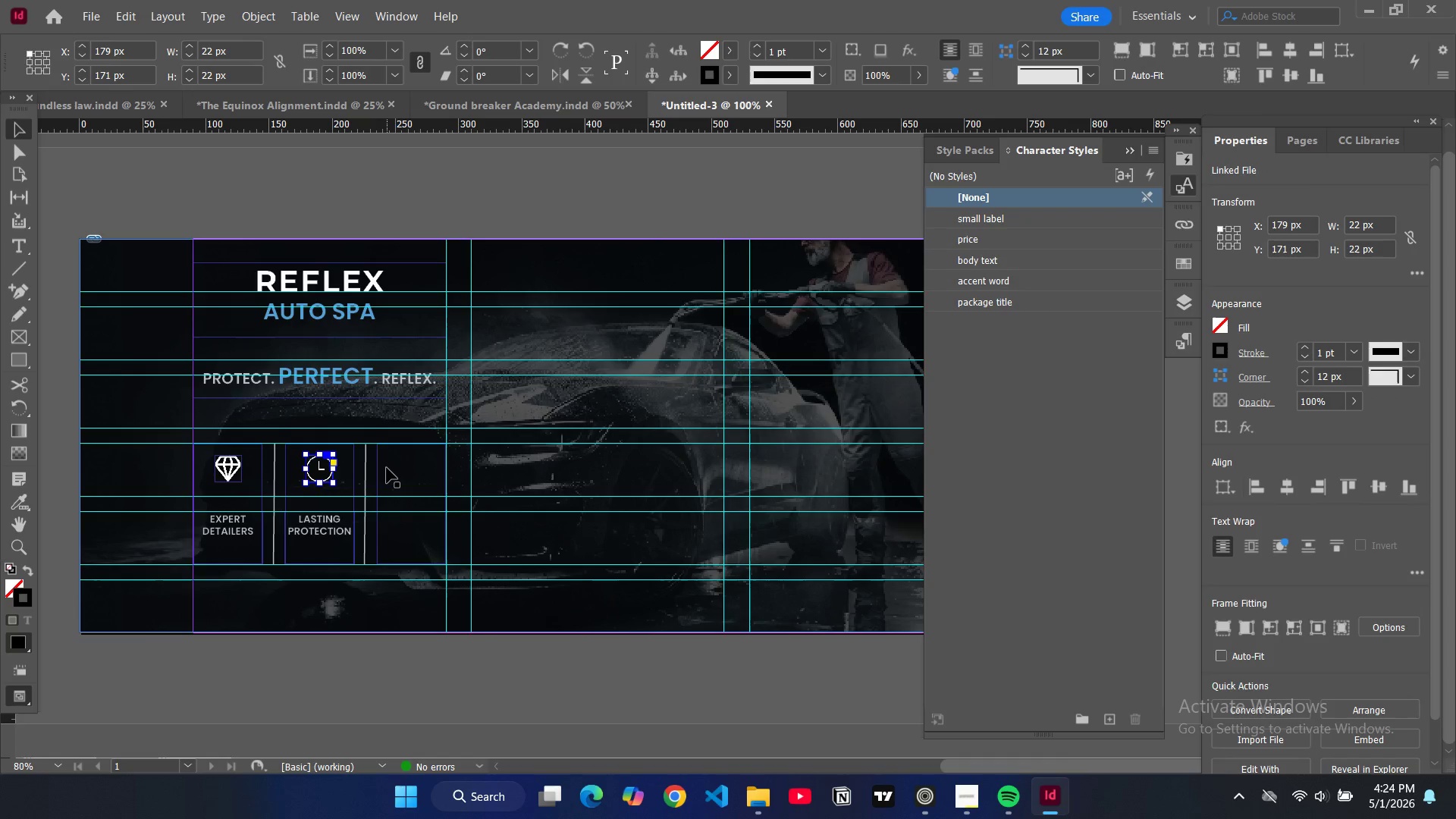 
key(Control+V)
 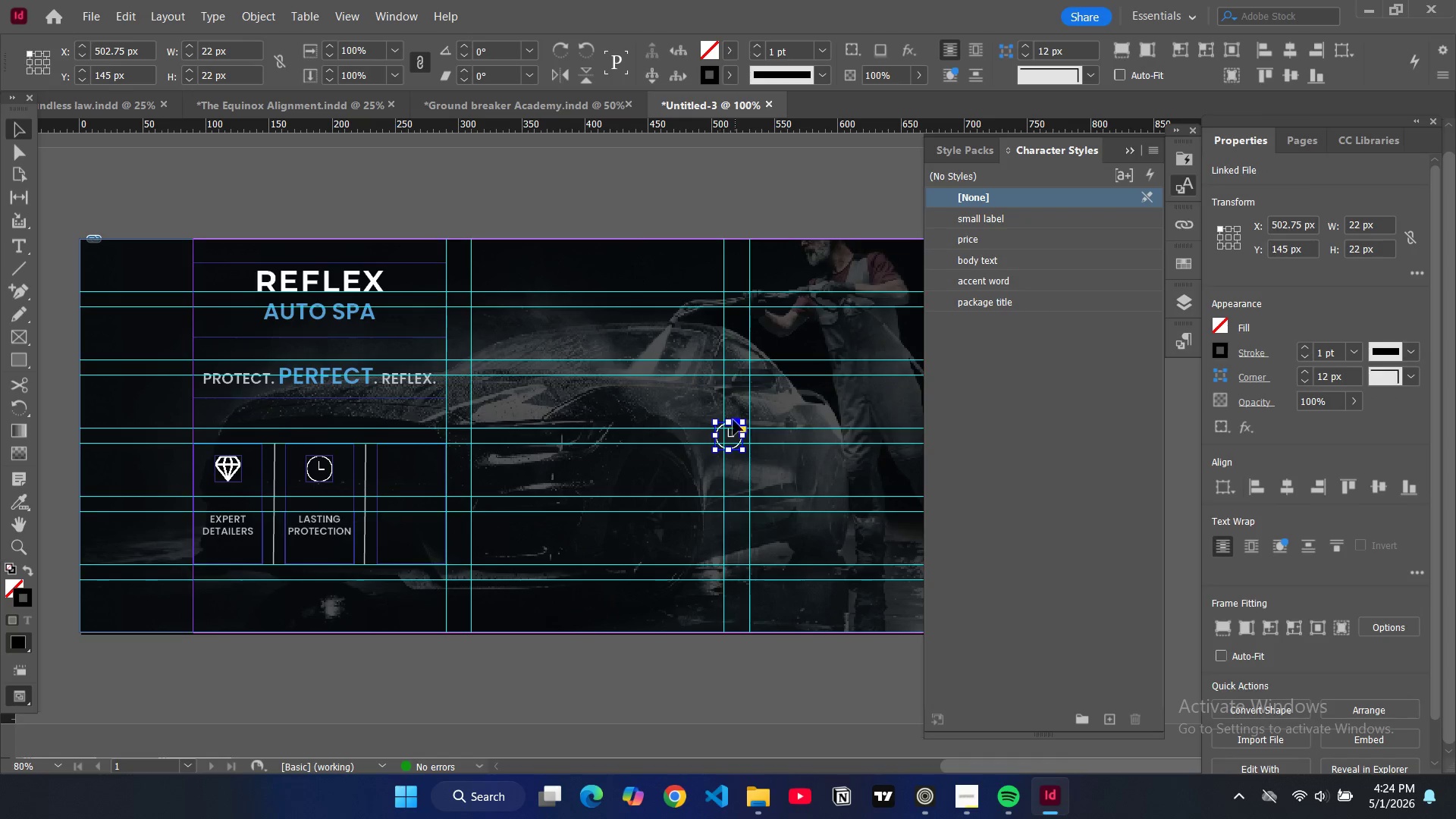 
left_click_drag(start_coordinate=[730, 430], to_coordinate=[412, 466])
 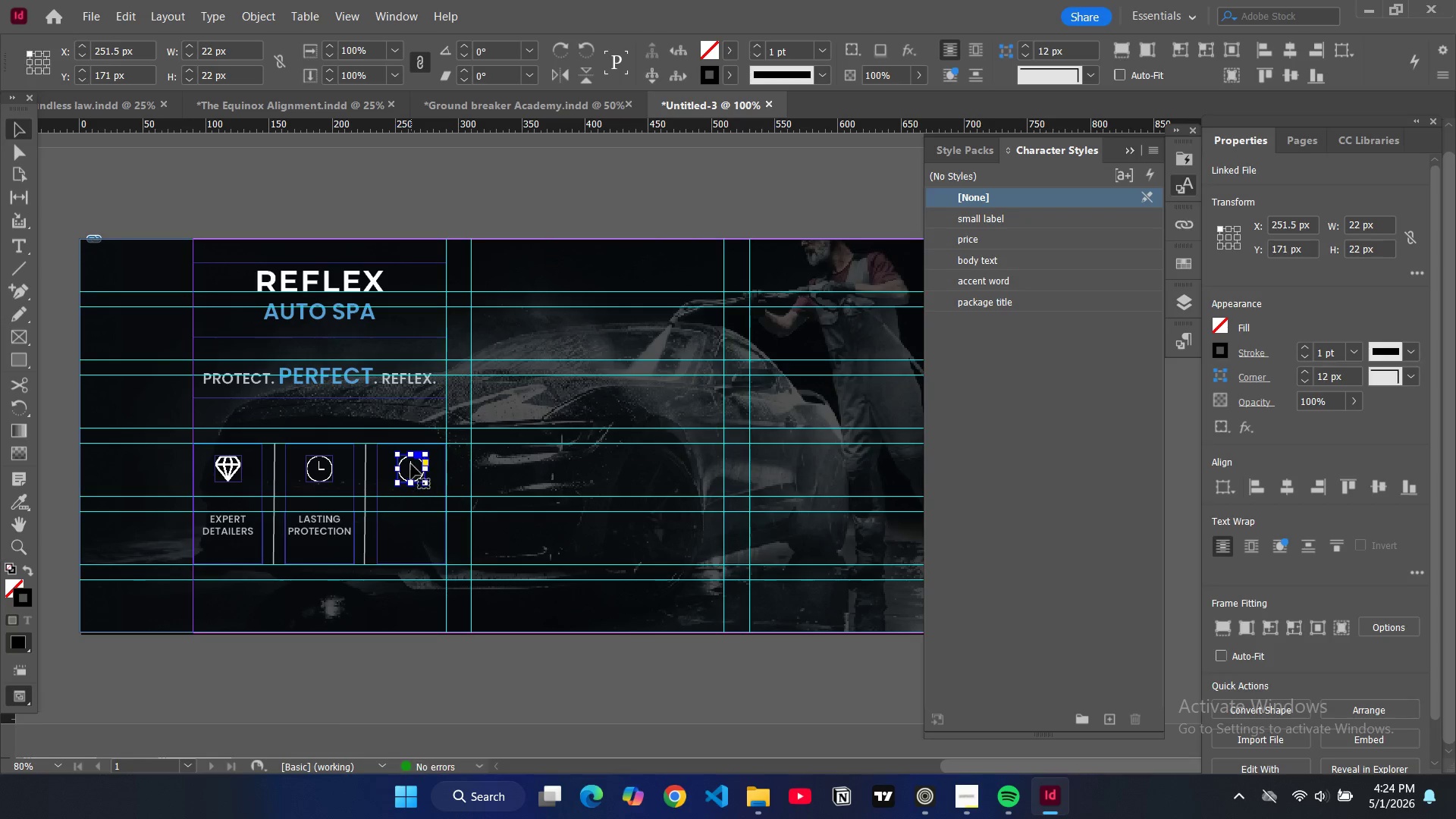 
key(Control+D)
 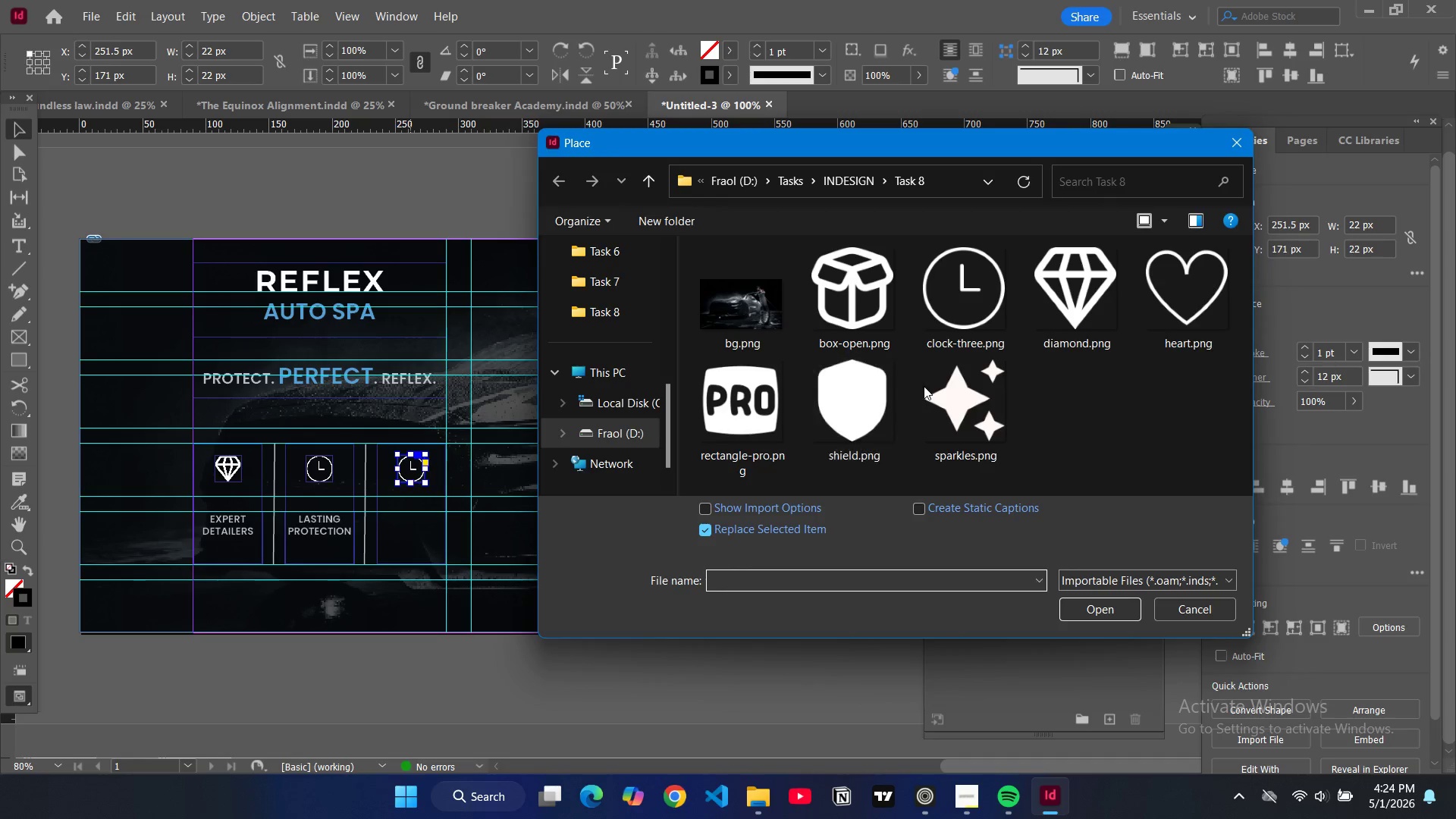 
left_click([1198, 335])
 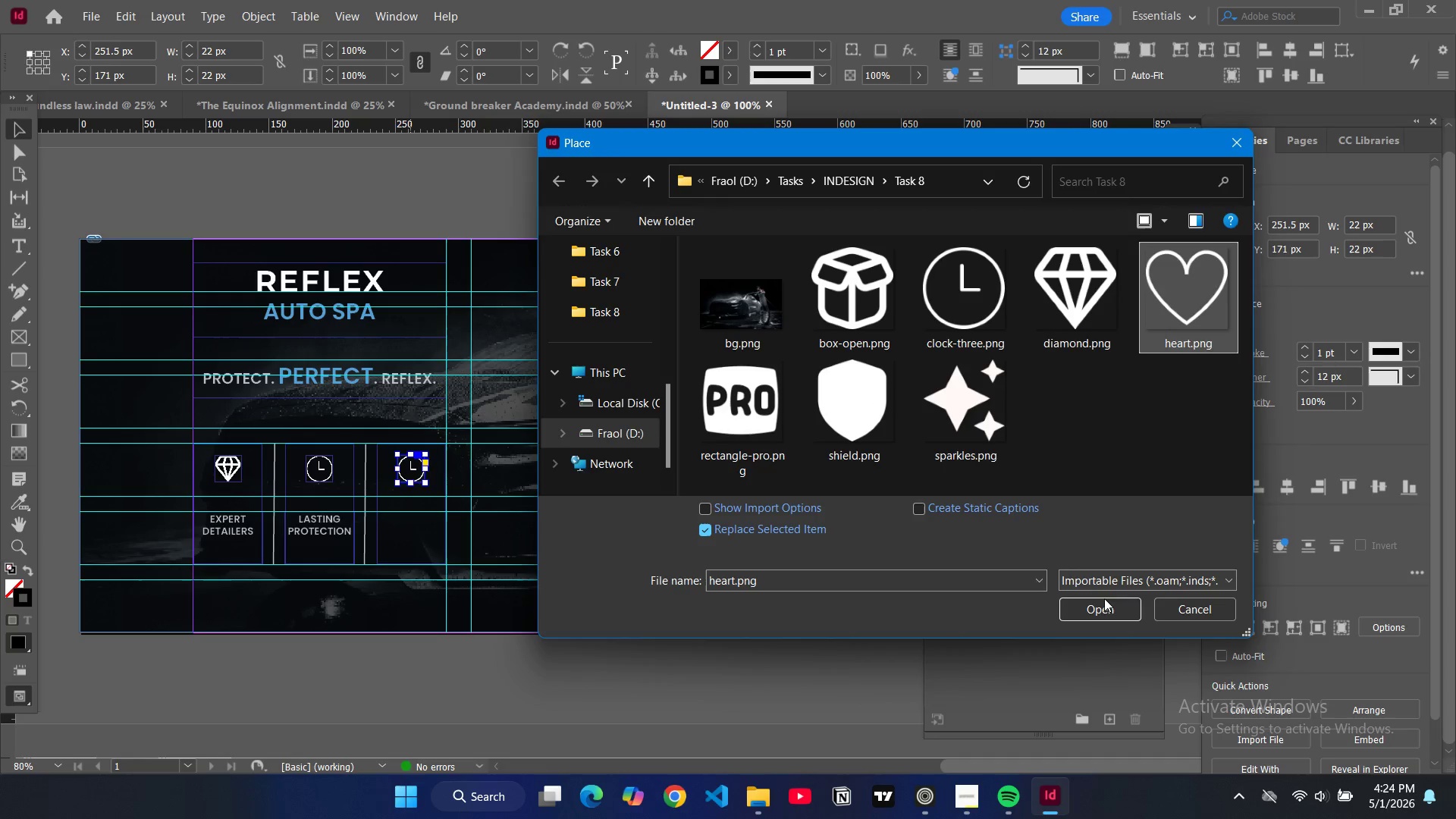 
left_click([1104, 602])
 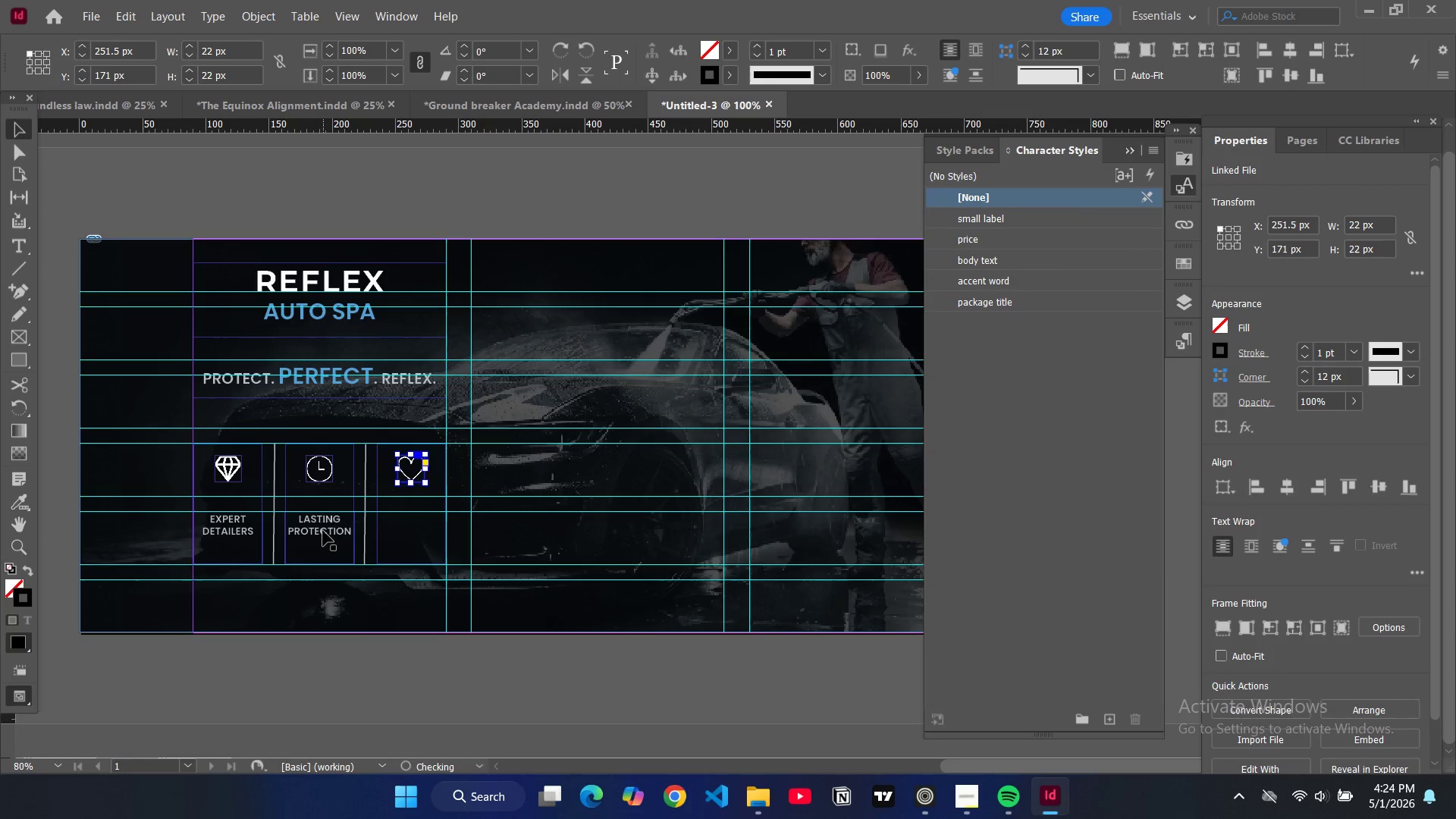 
left_click([323, 531])
 